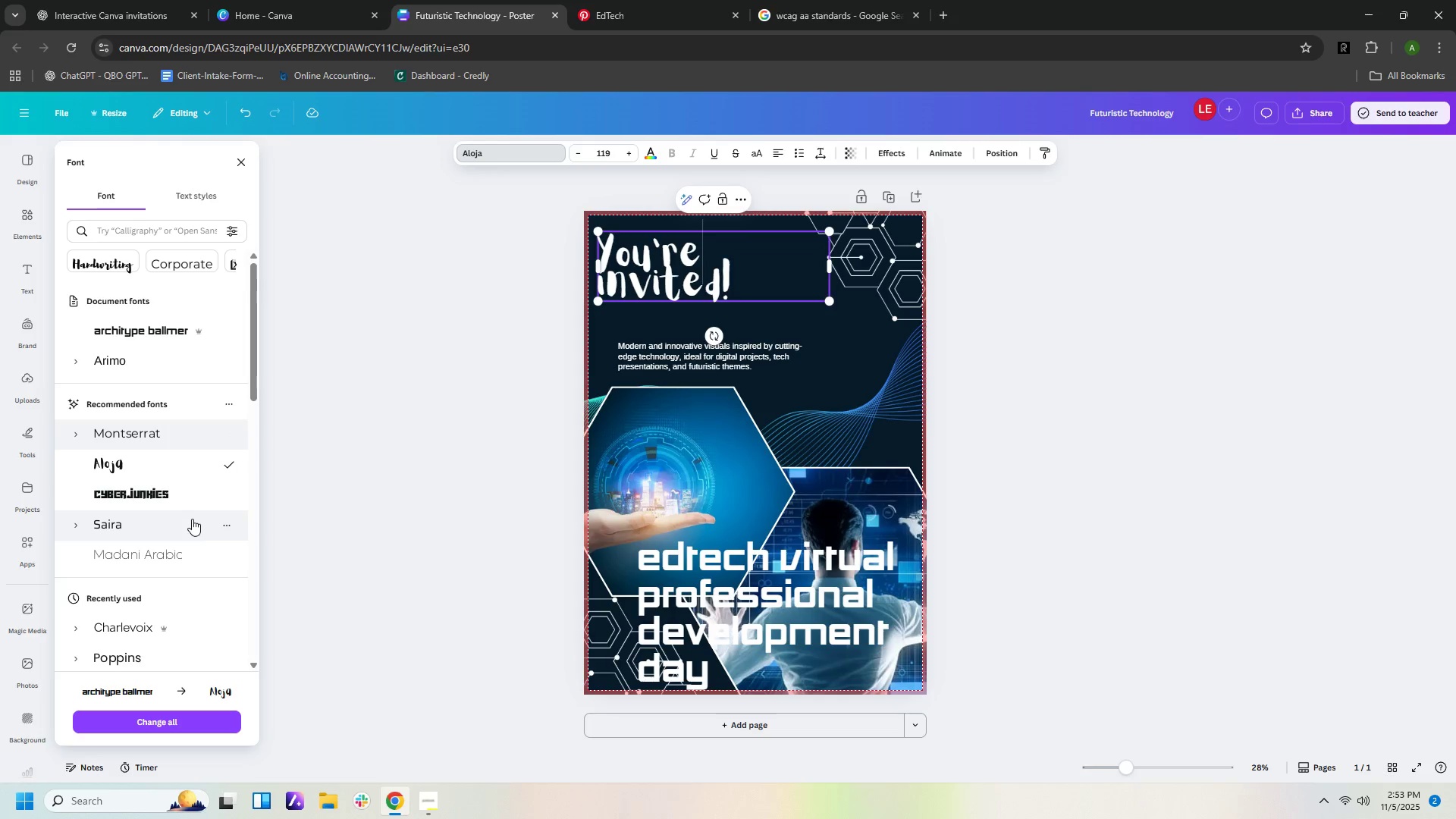 
left_click([180, 497])
 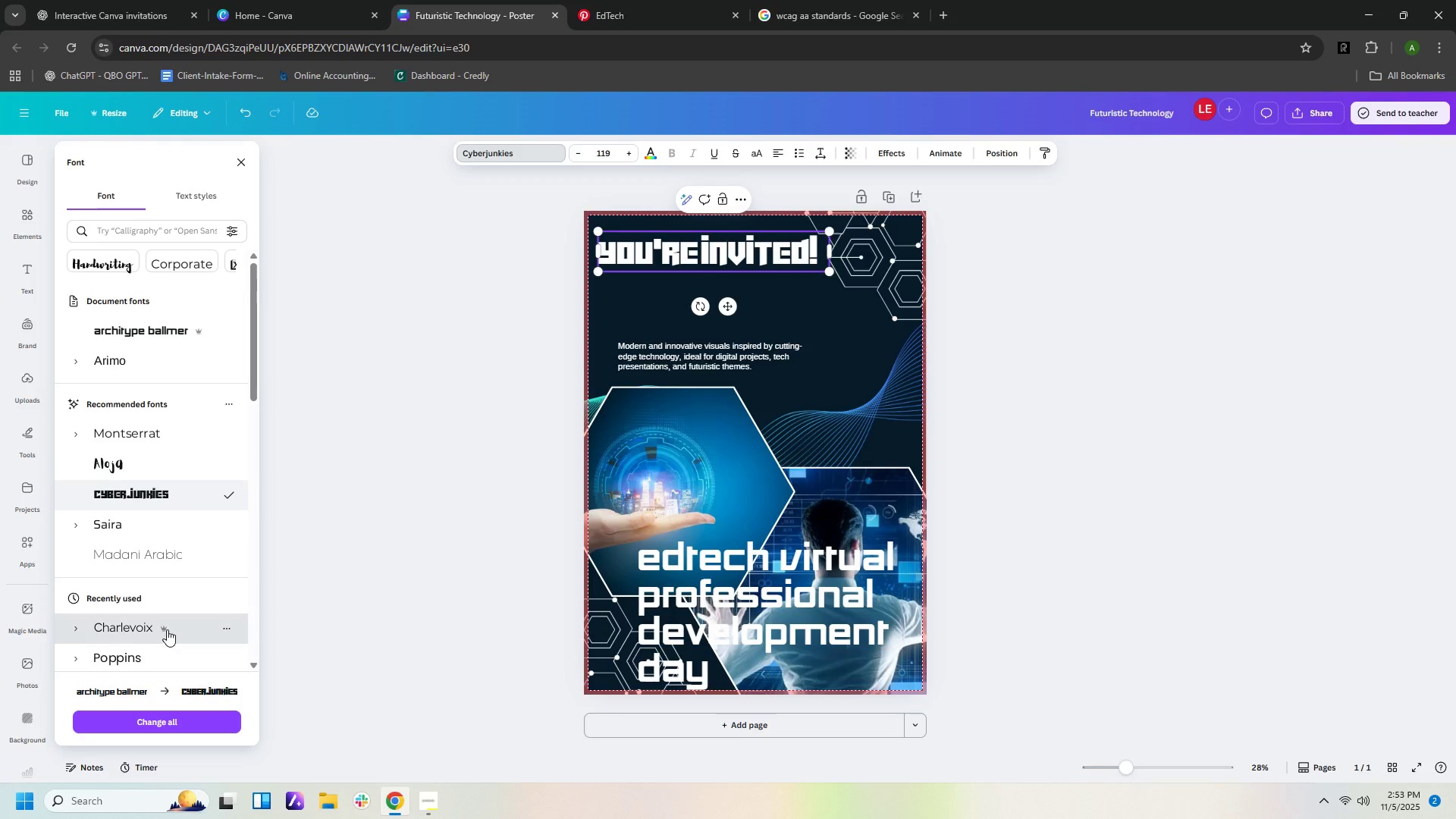 
left_click([167, 629])
 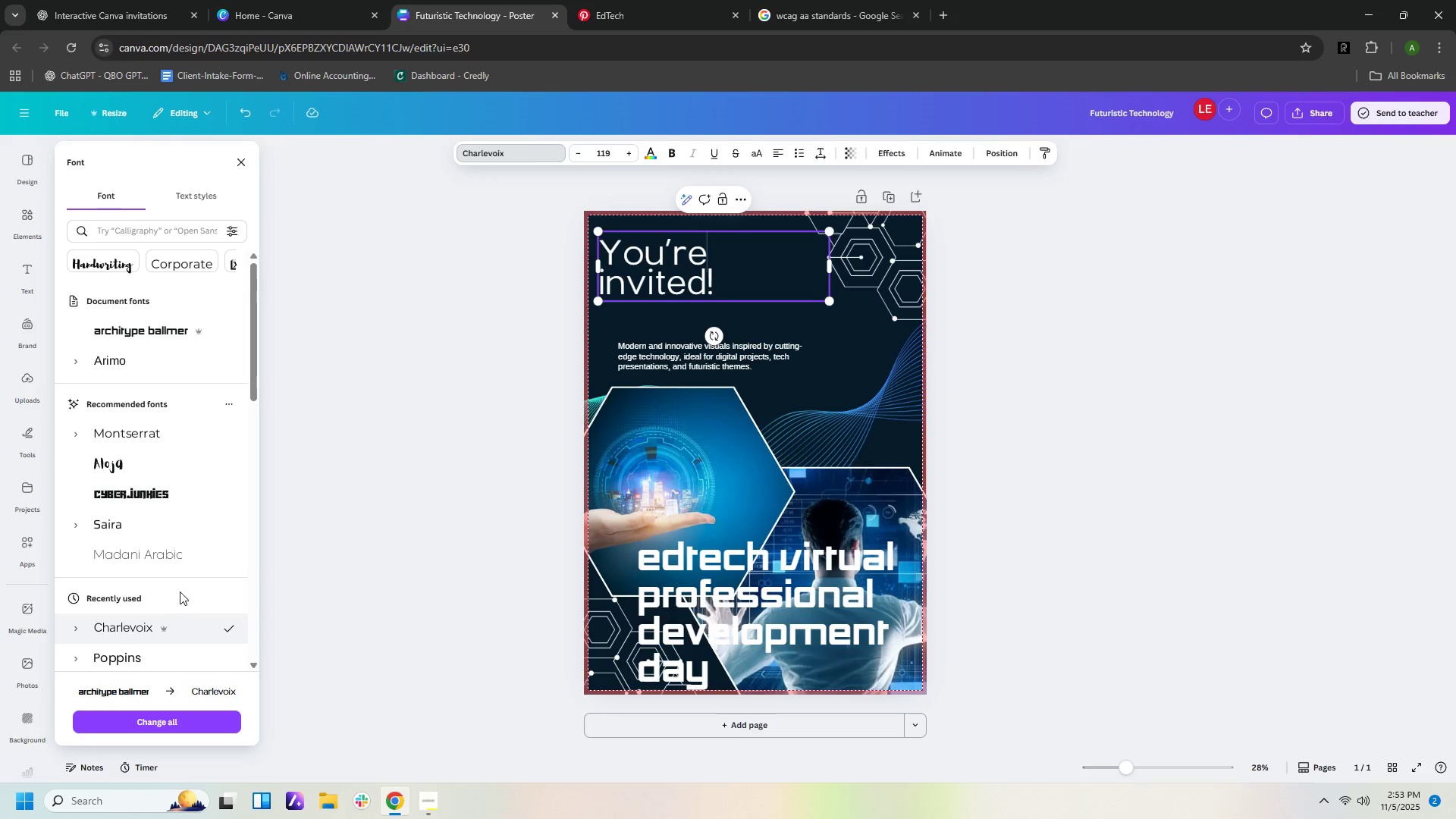 
scroll: coordinate [179, 585], scroll_direction: down, amount: 4.0
 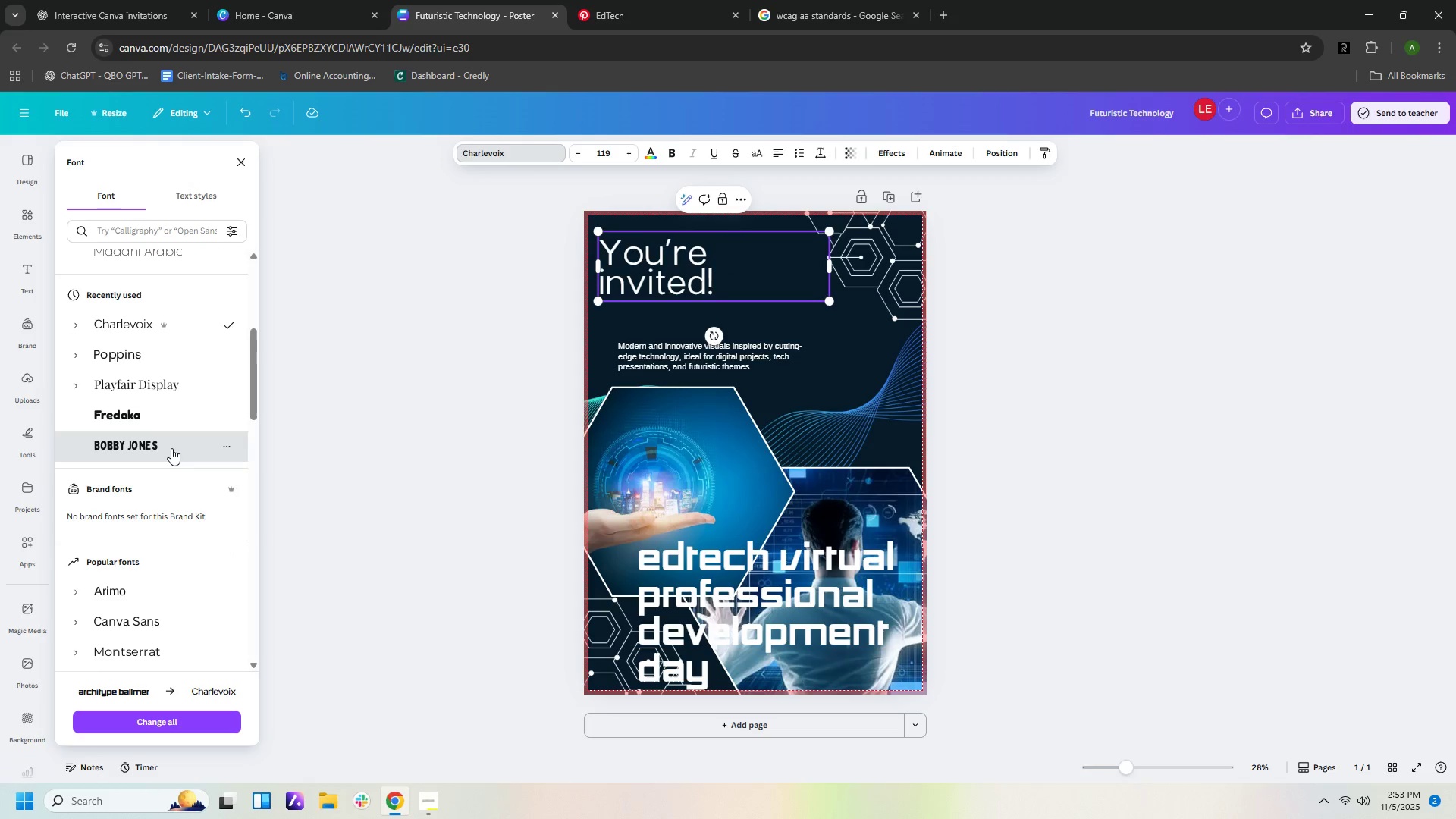 
left_click([171, 448])
 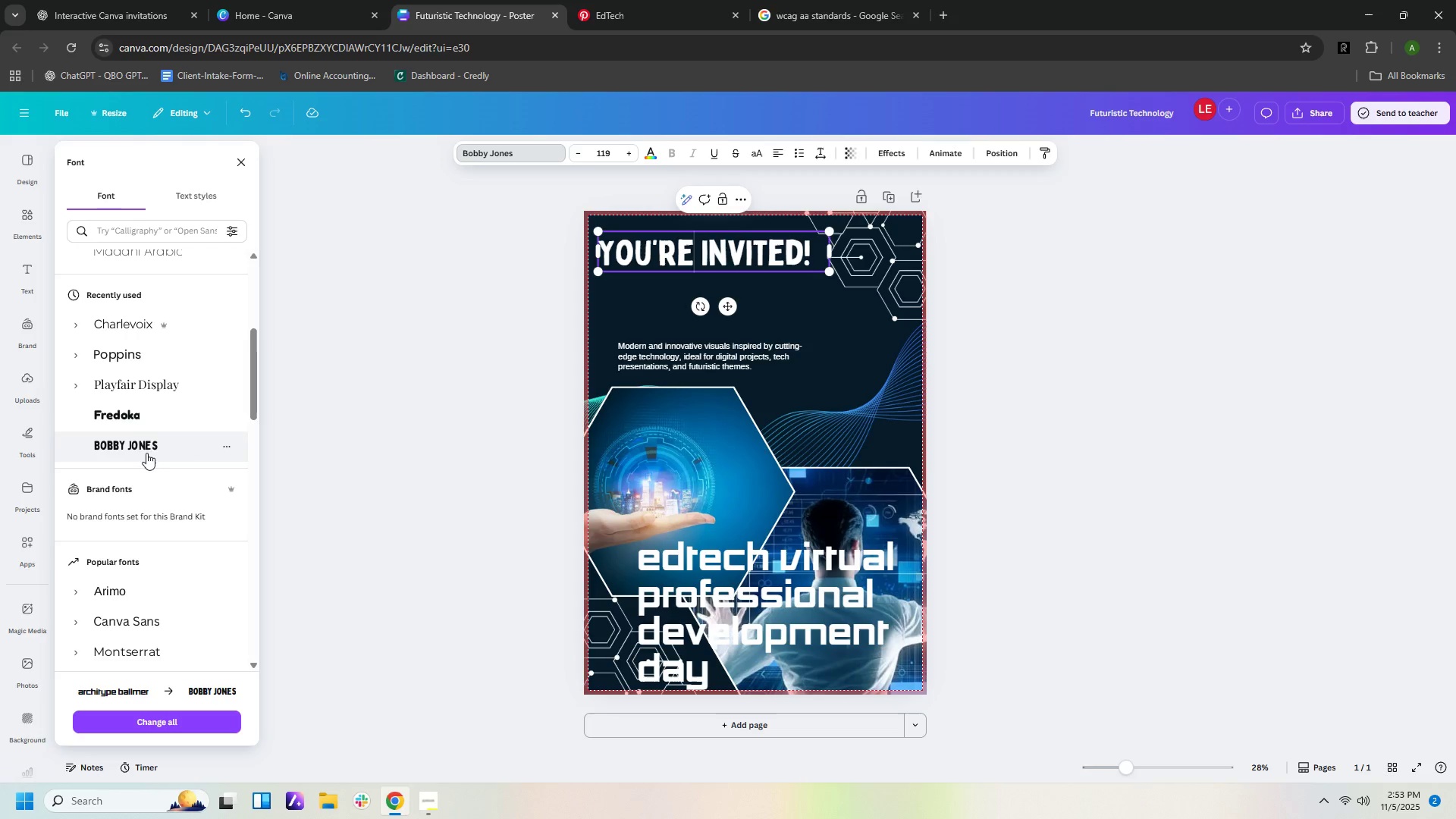 
left_click([152, 414])
 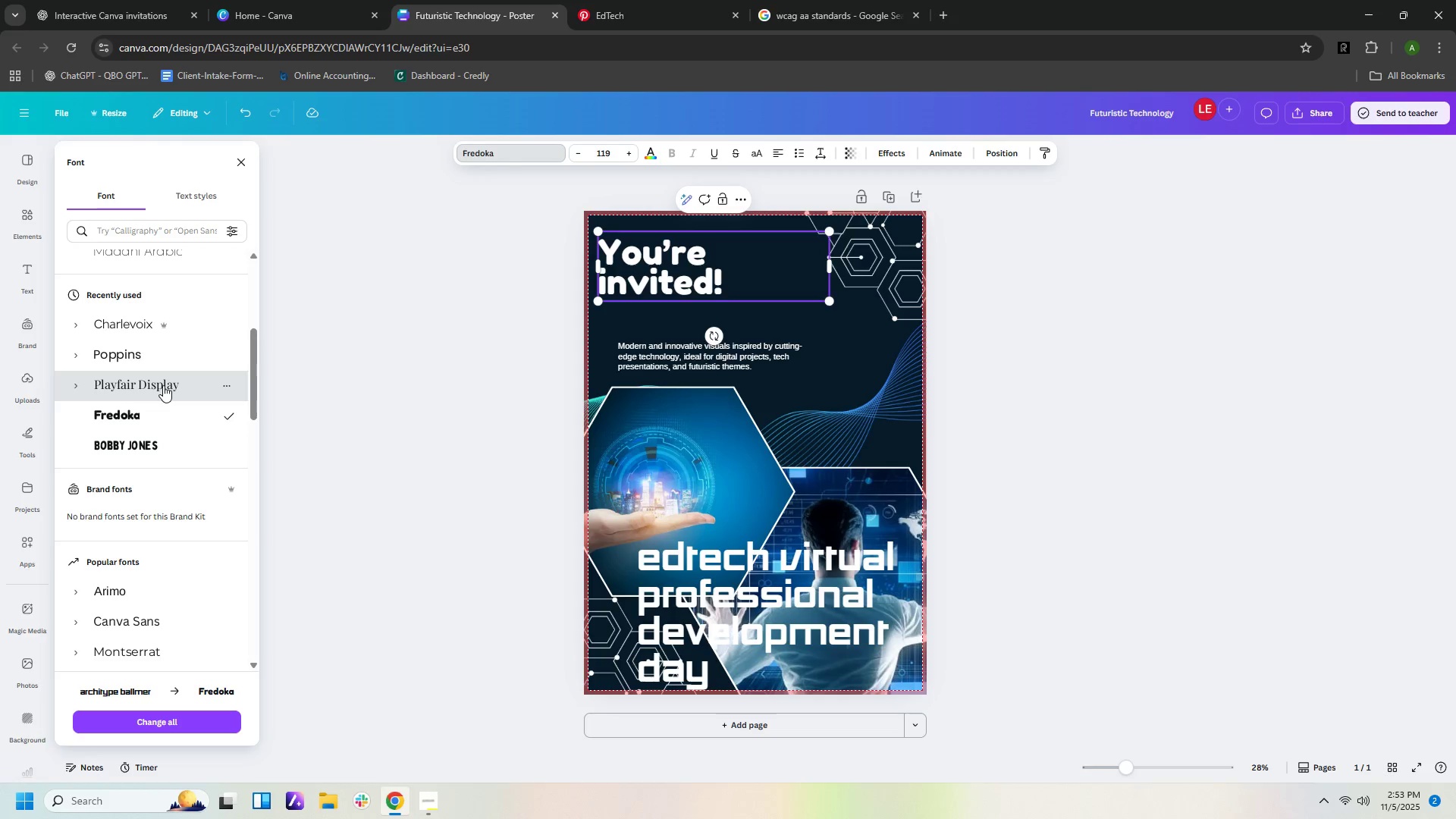 
left_click([163, 385])
 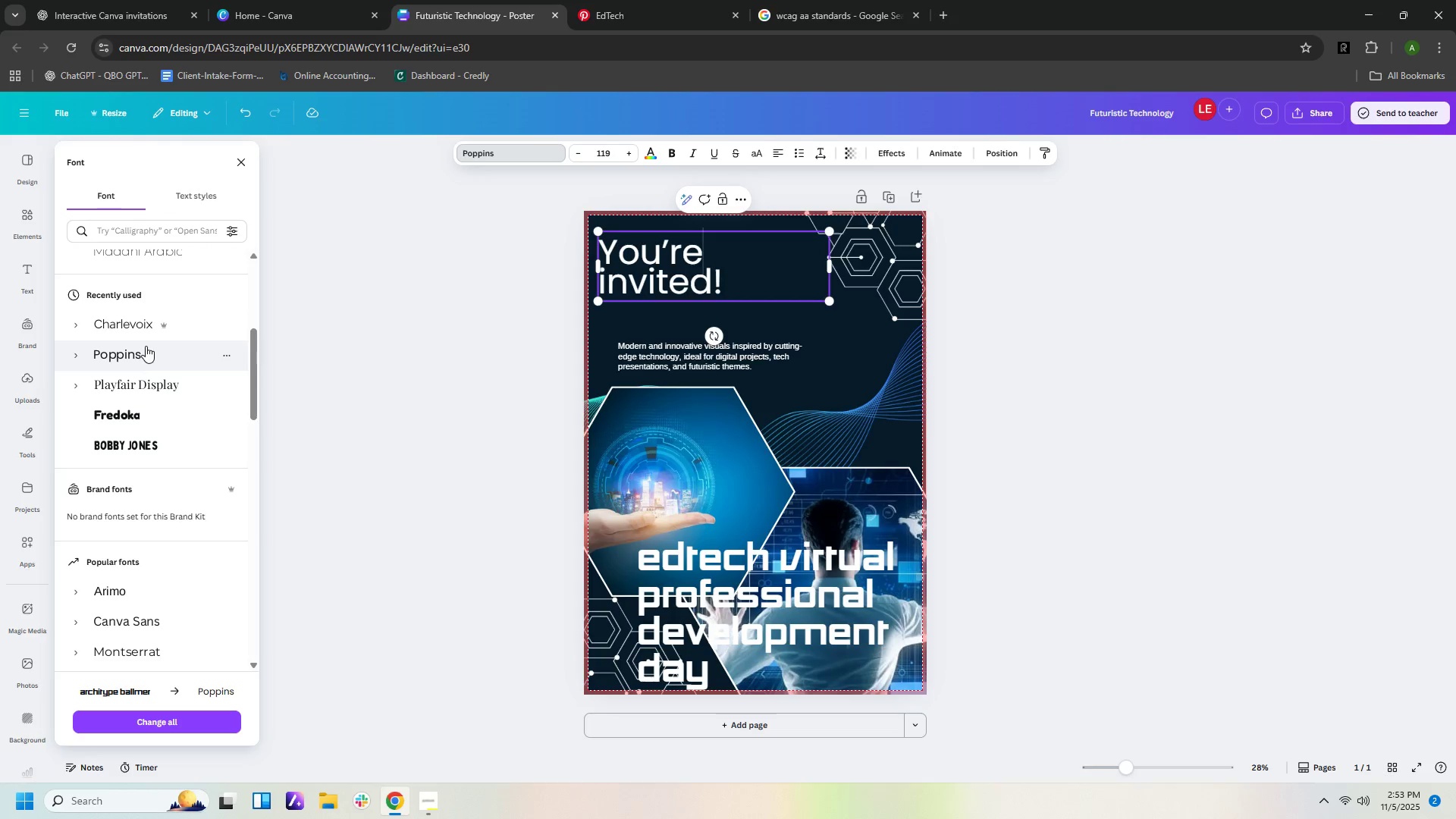 
wait(6.25)
 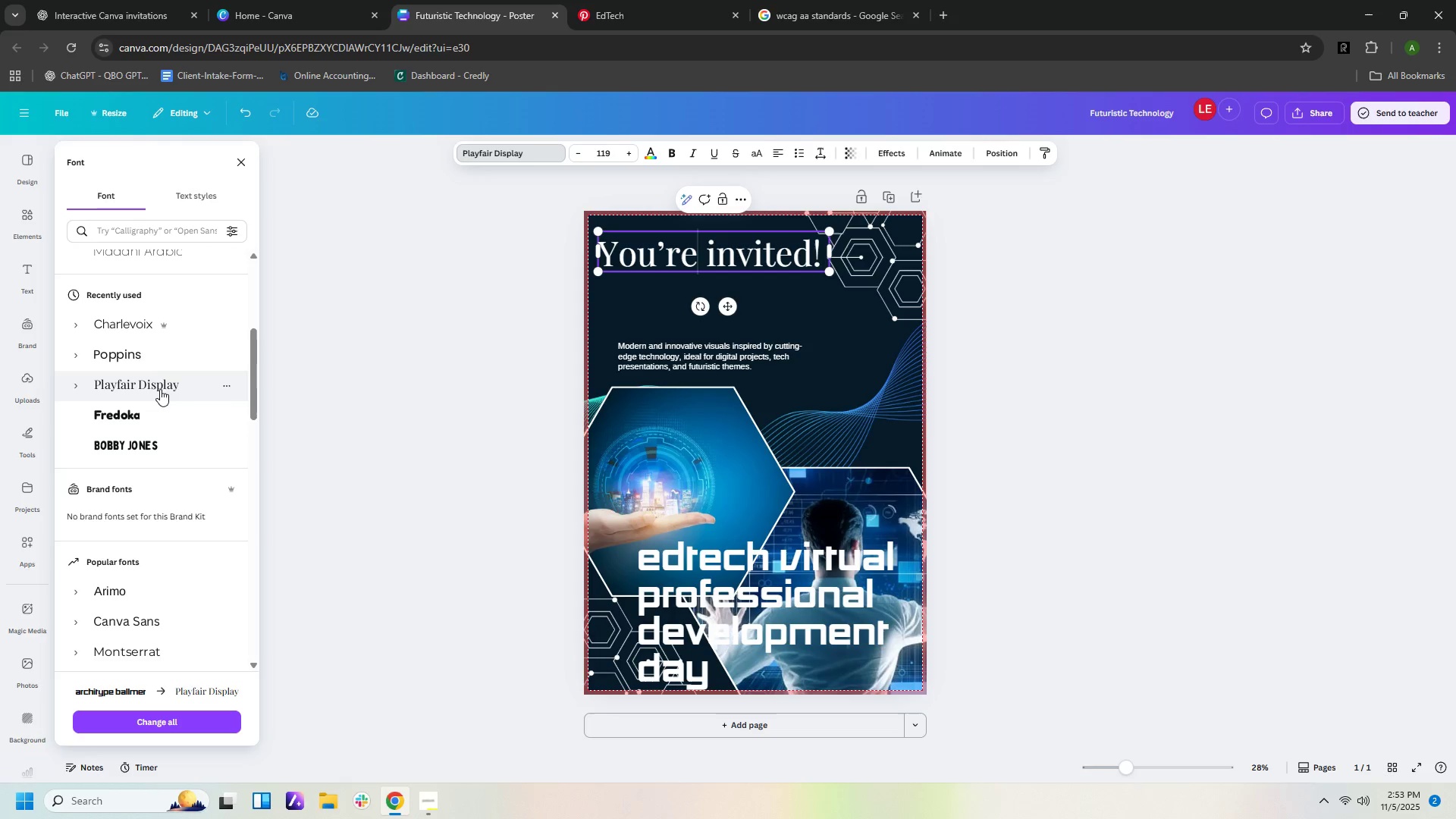 
left_click([161, 385])
 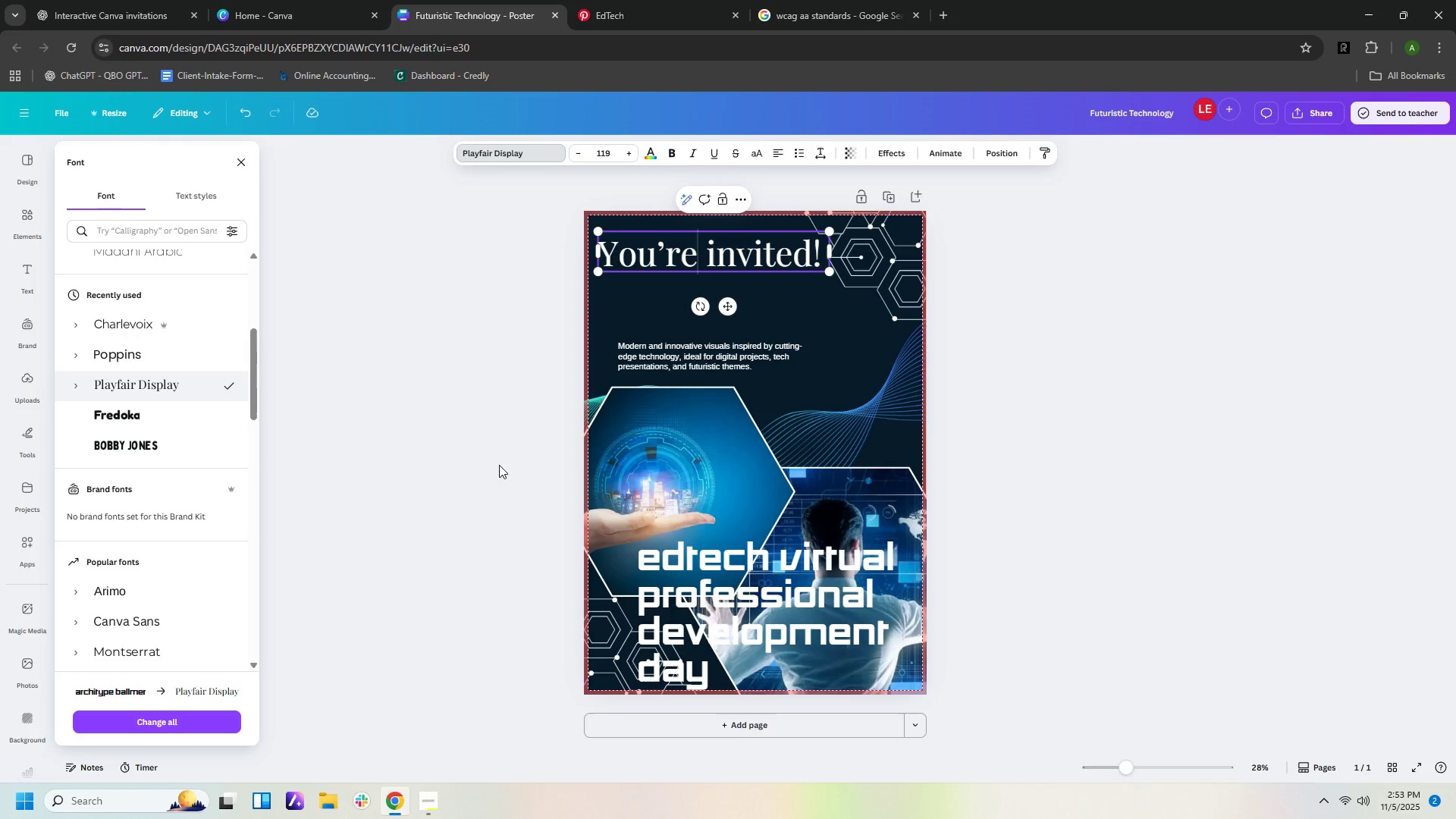 
left_click([507, 493])
 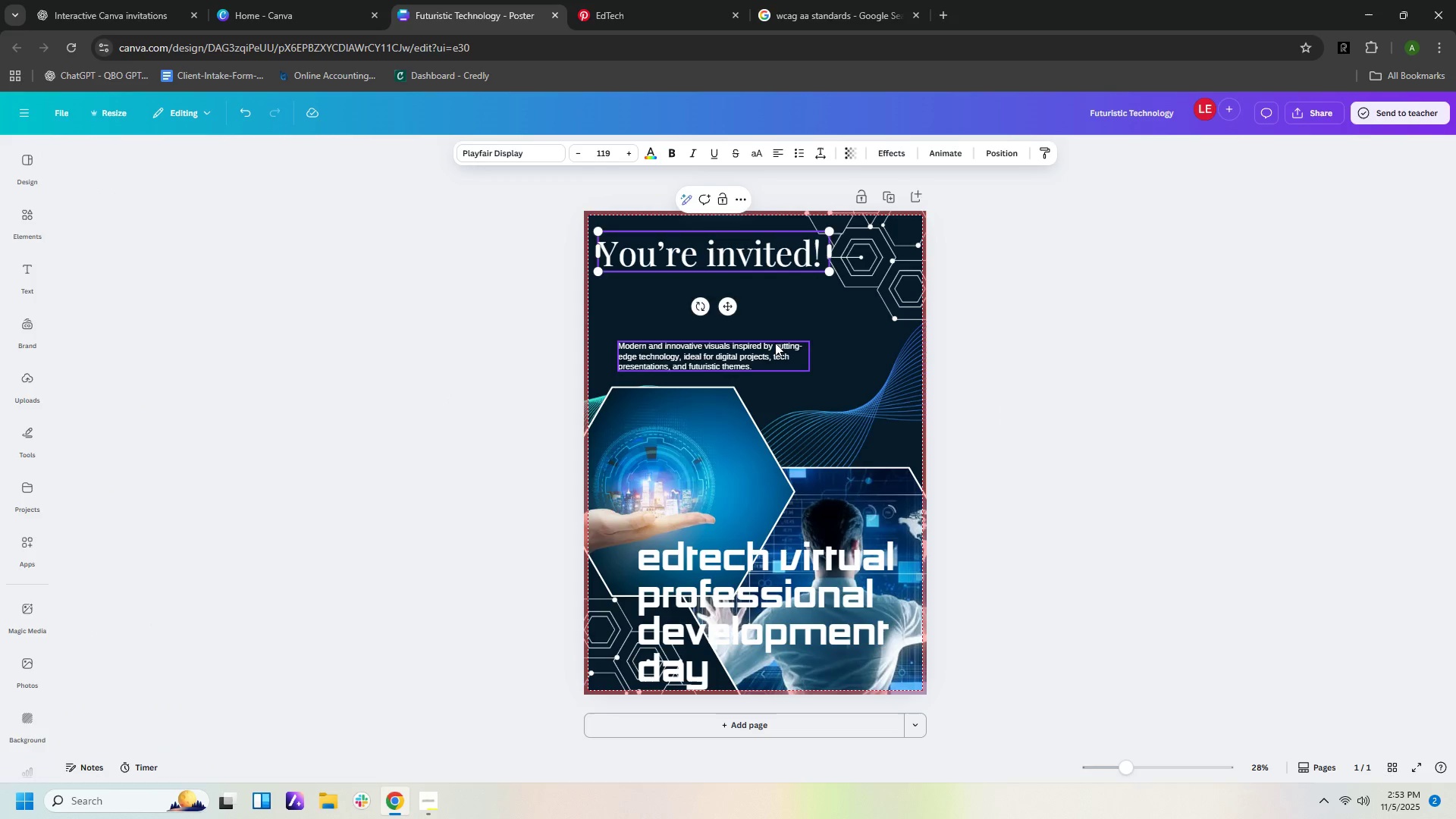 
double_click([775, 343])
 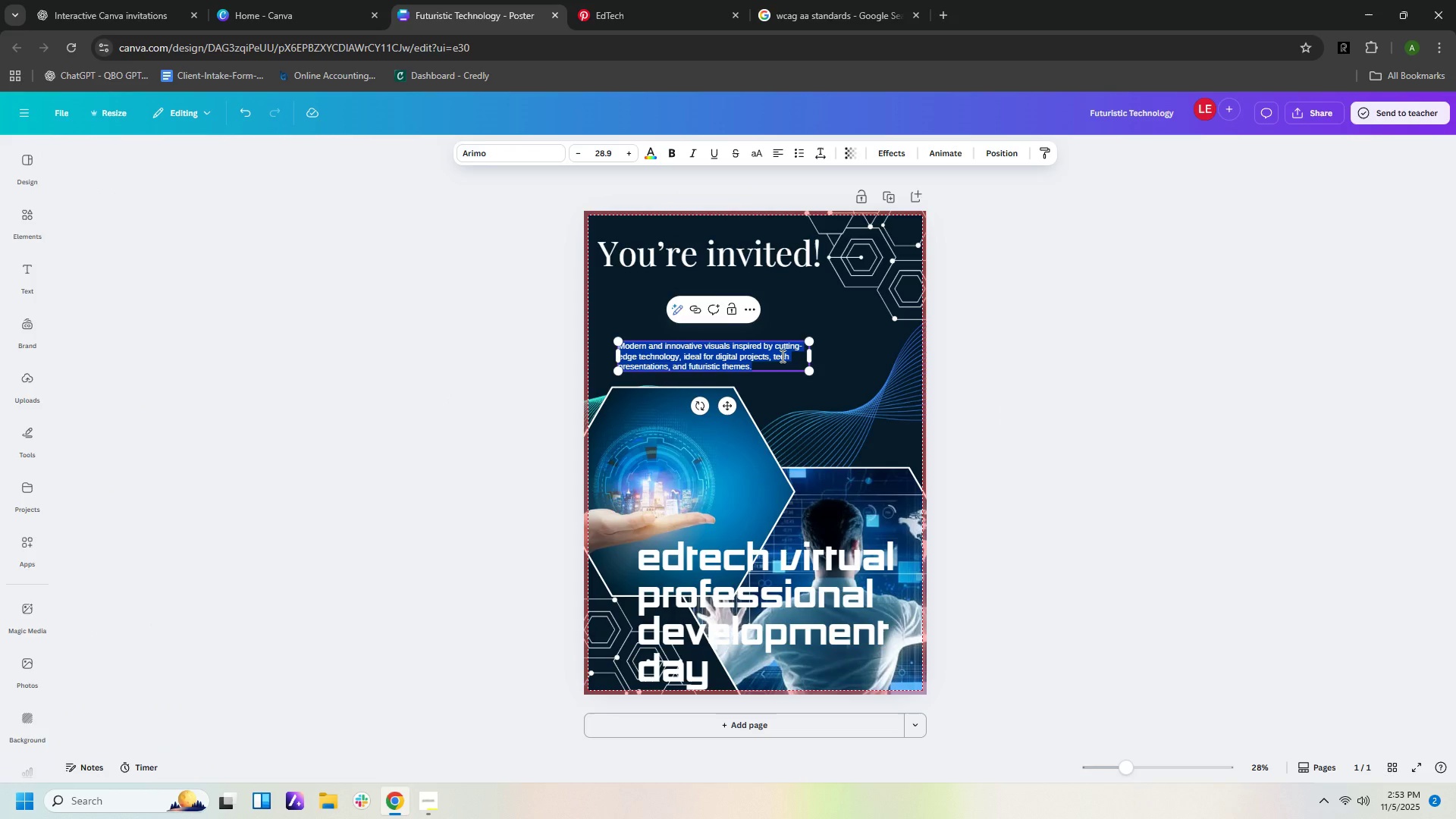 
type(Hello [Fis)
key(Backspace)
type(rst Name])
 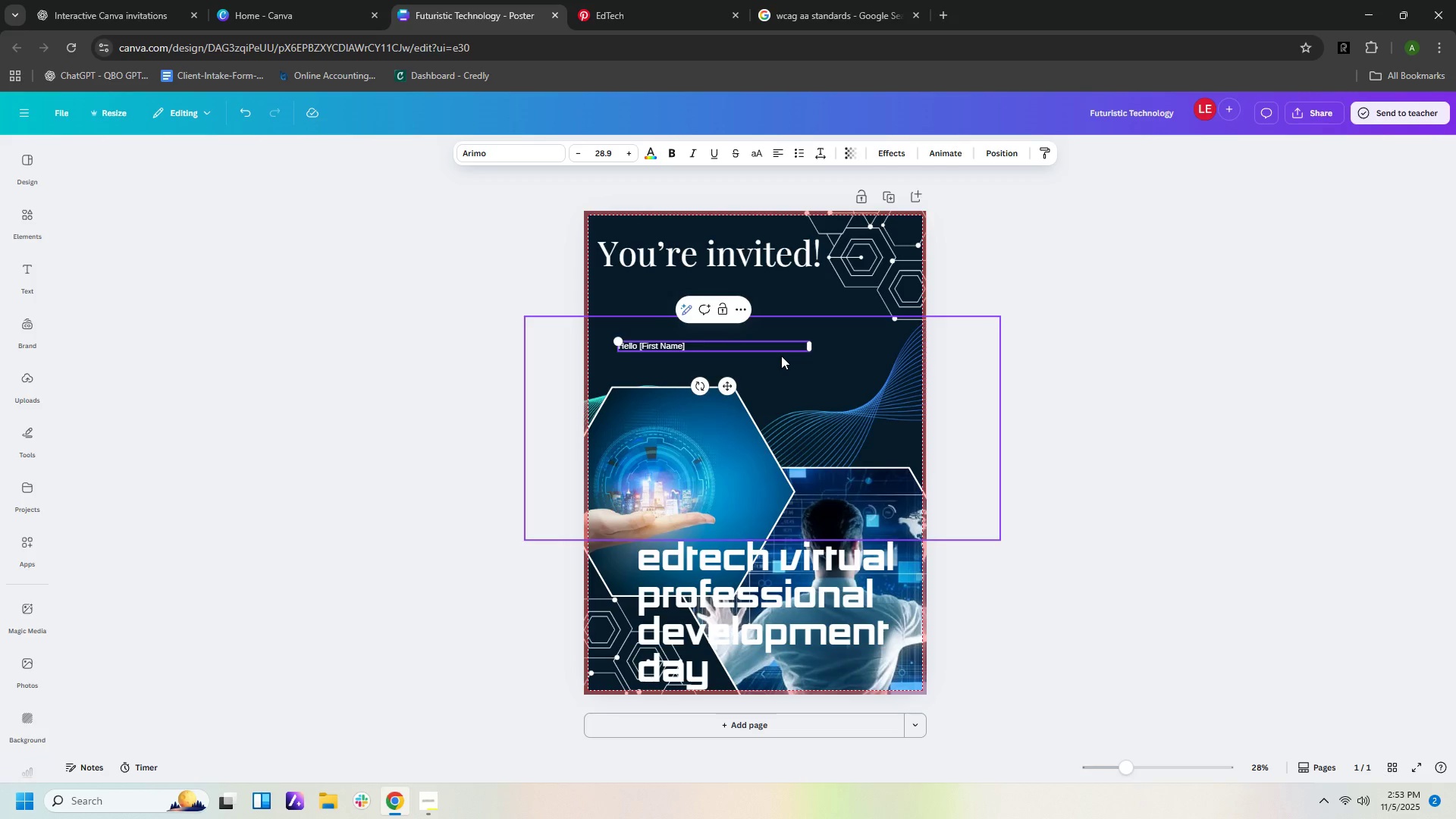 
key(Enter)
 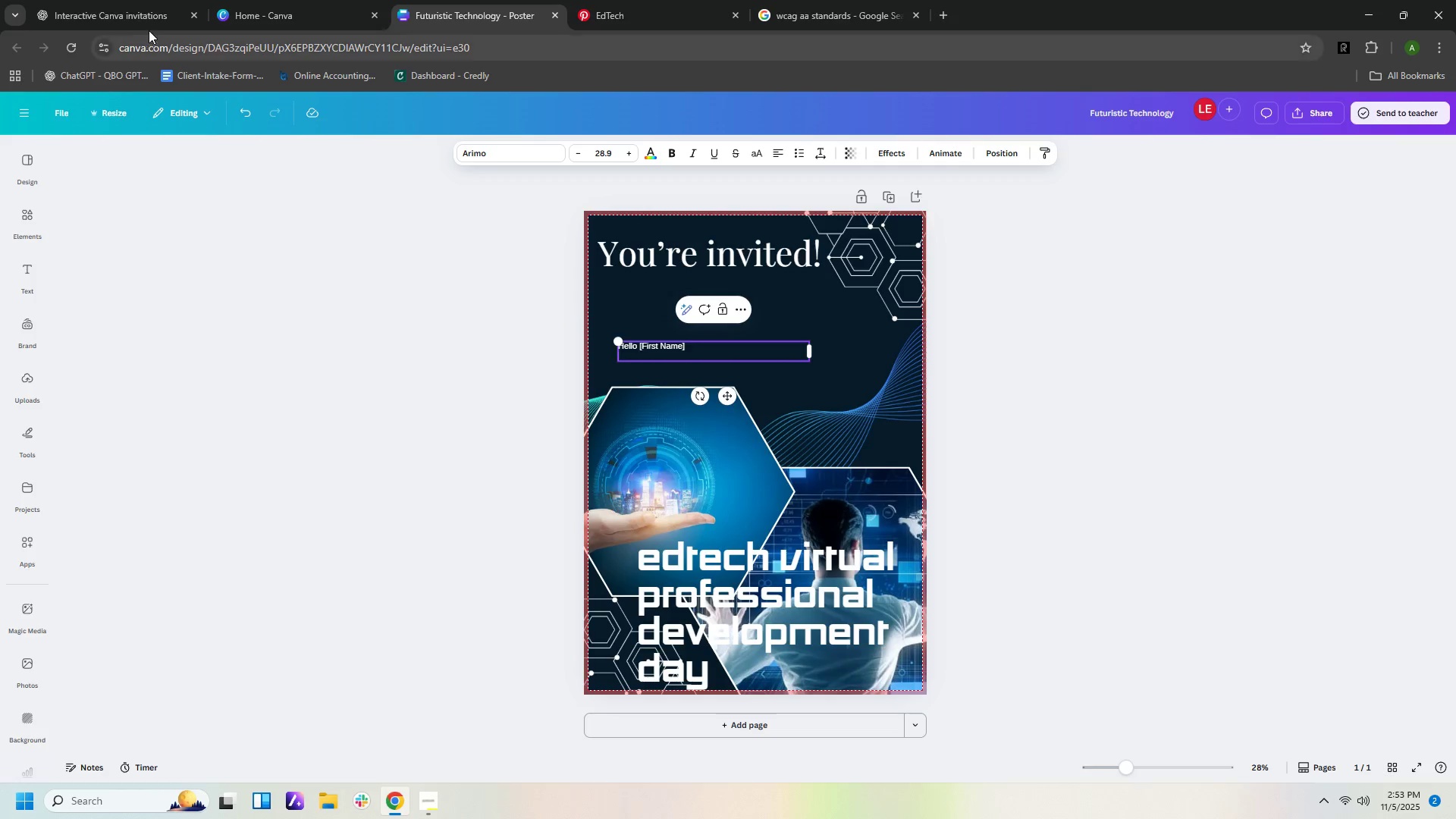 
left_click([152, 16])
 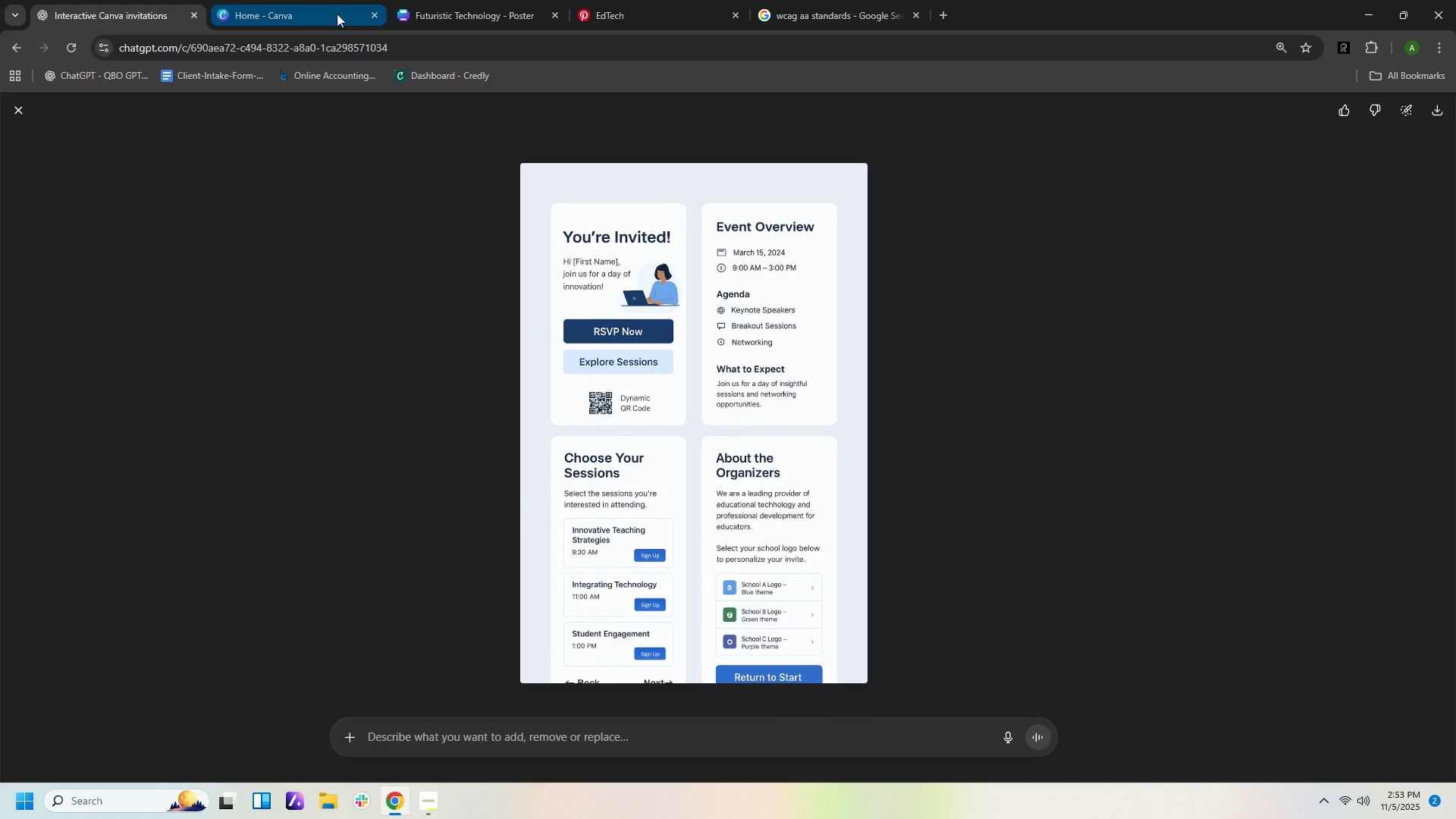 
left_click([483, 20])
 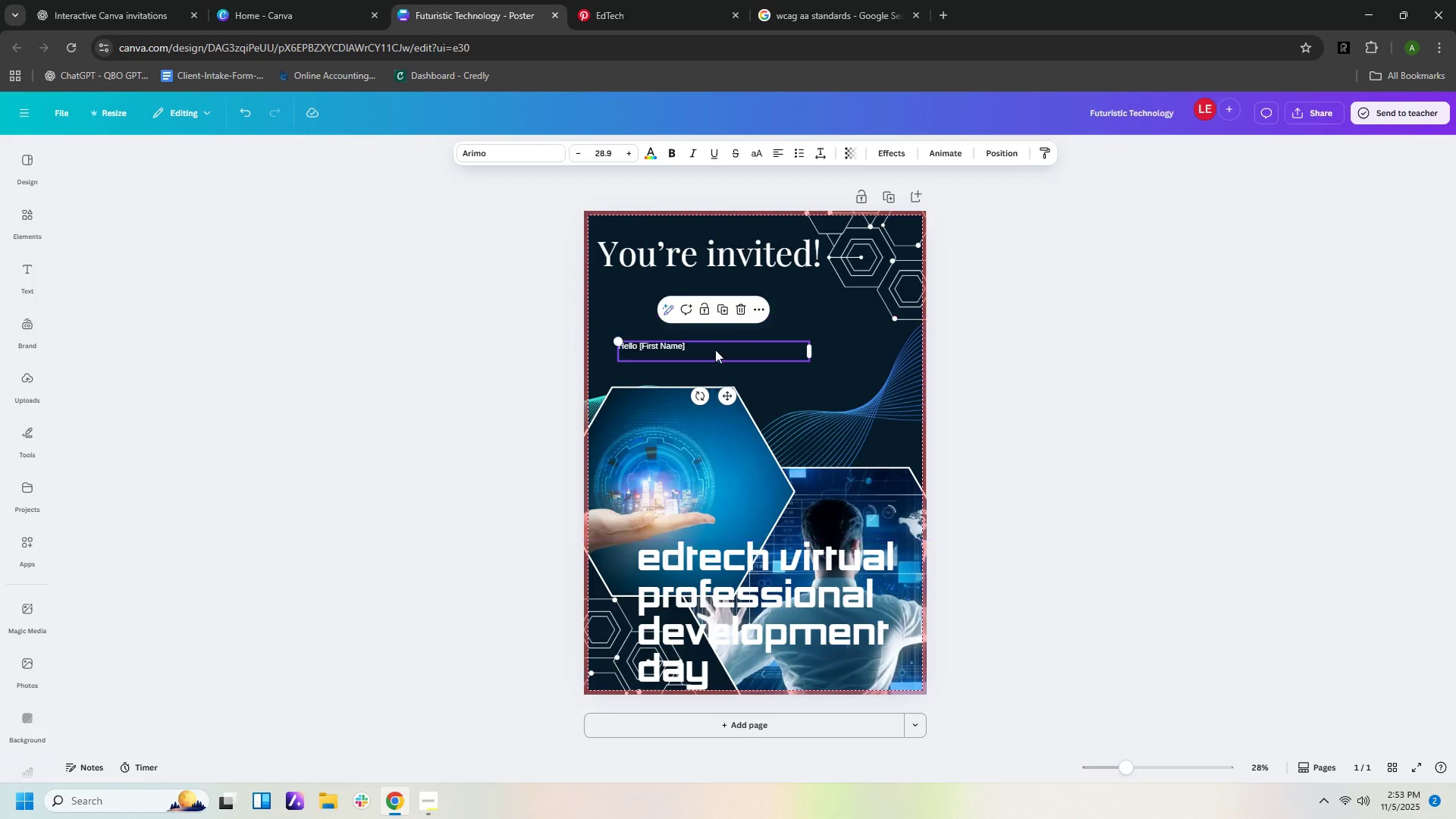 
left_click([715, 346])
 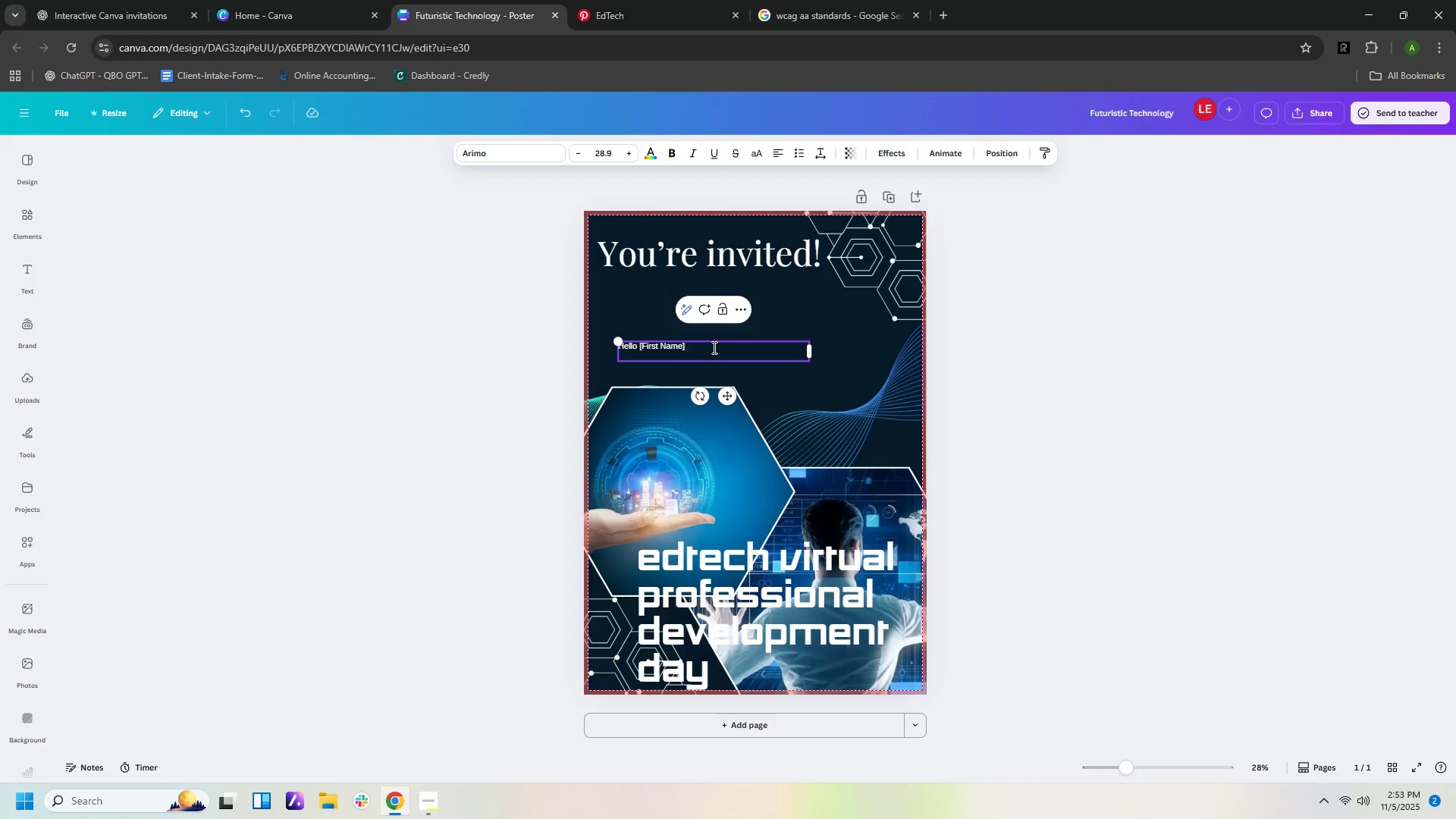 
key(Enter)
 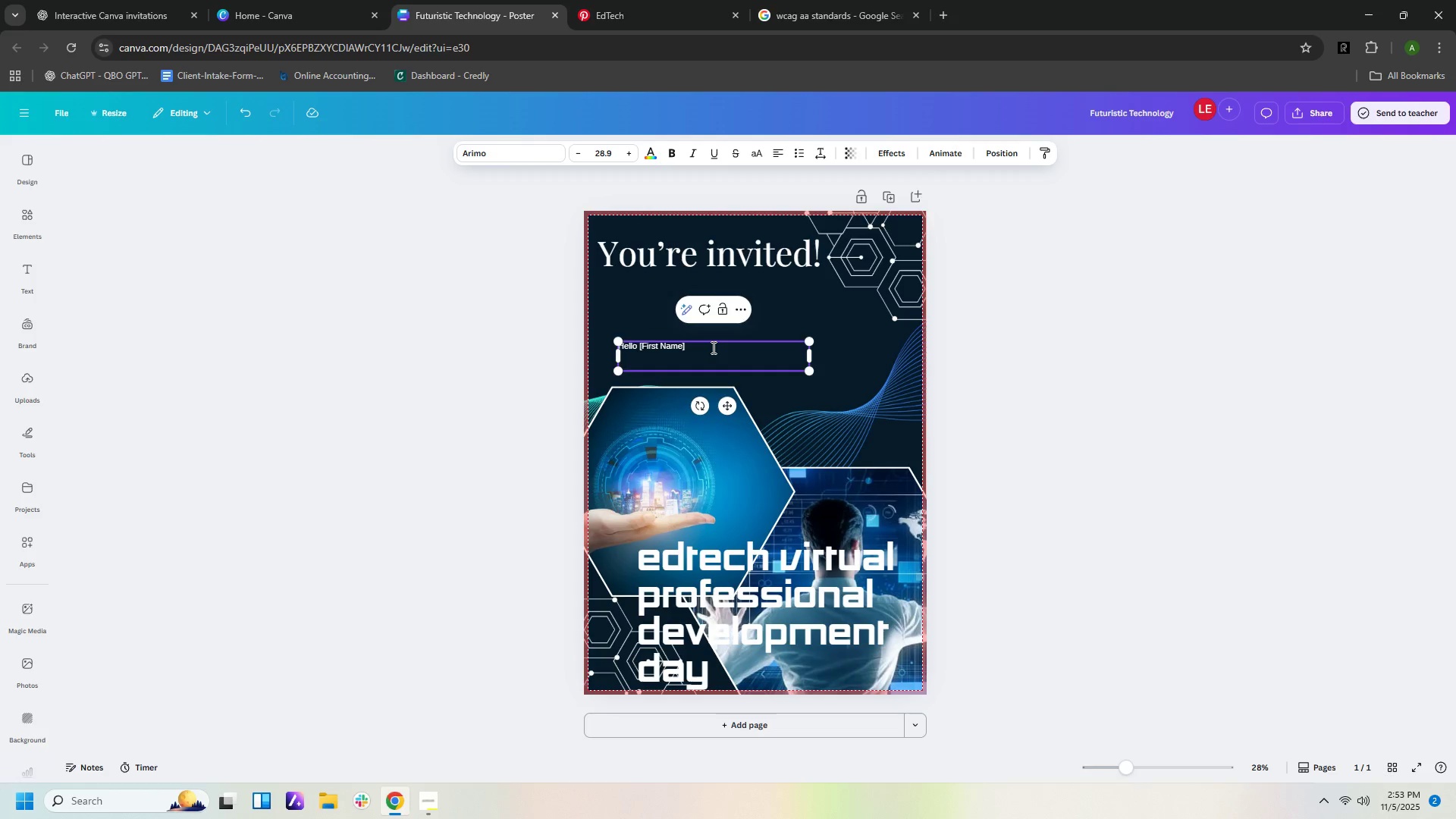 
key(Enter)
 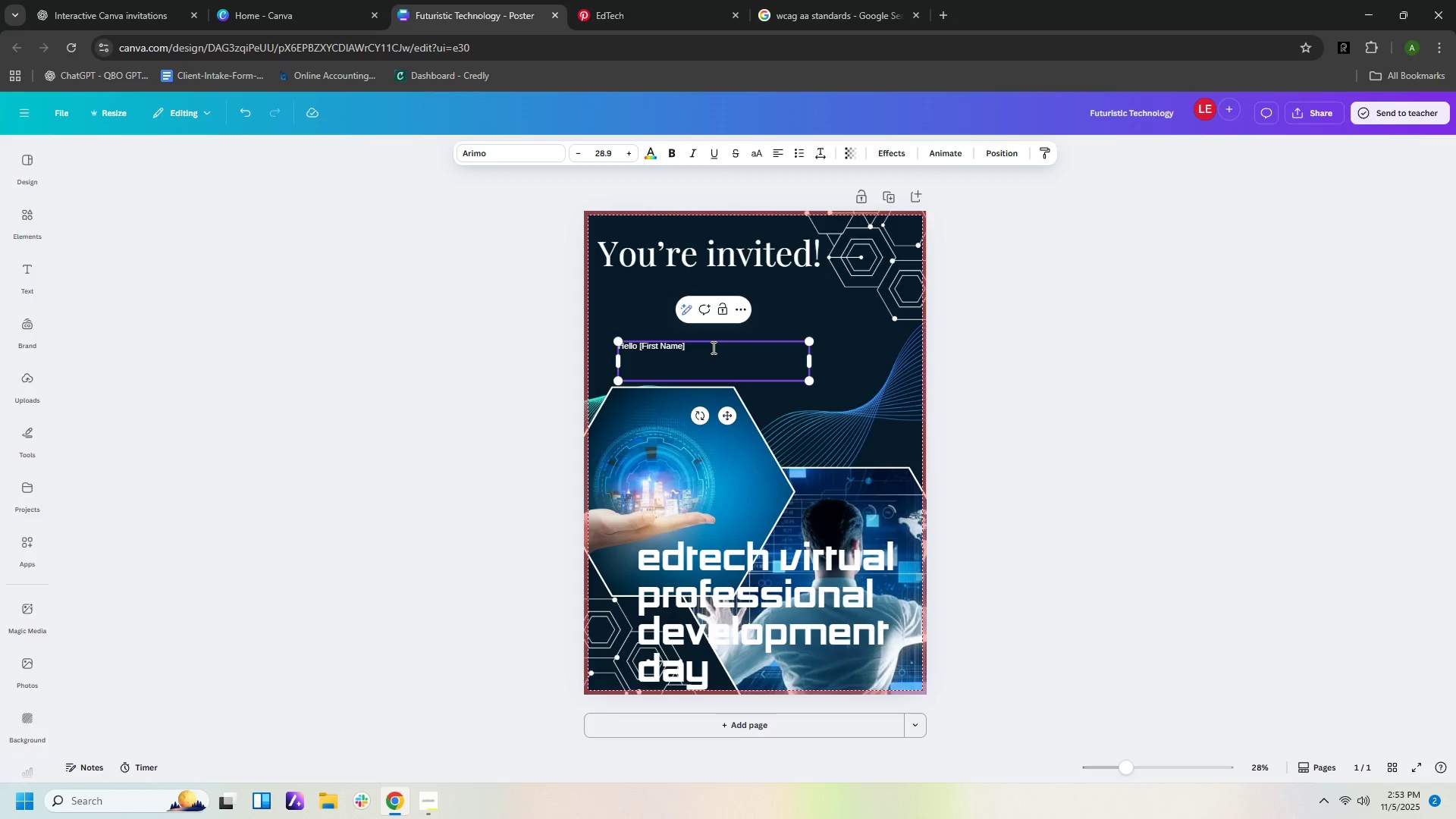 
type(Join ns)
key(Backspace)
key(Backspace)
key(Backspace)
type( us for a a)
key(Backspace)
type(dayo f iub)
key(Backspace)
key(Backspace)
key(Backspace)
type(invati!)
 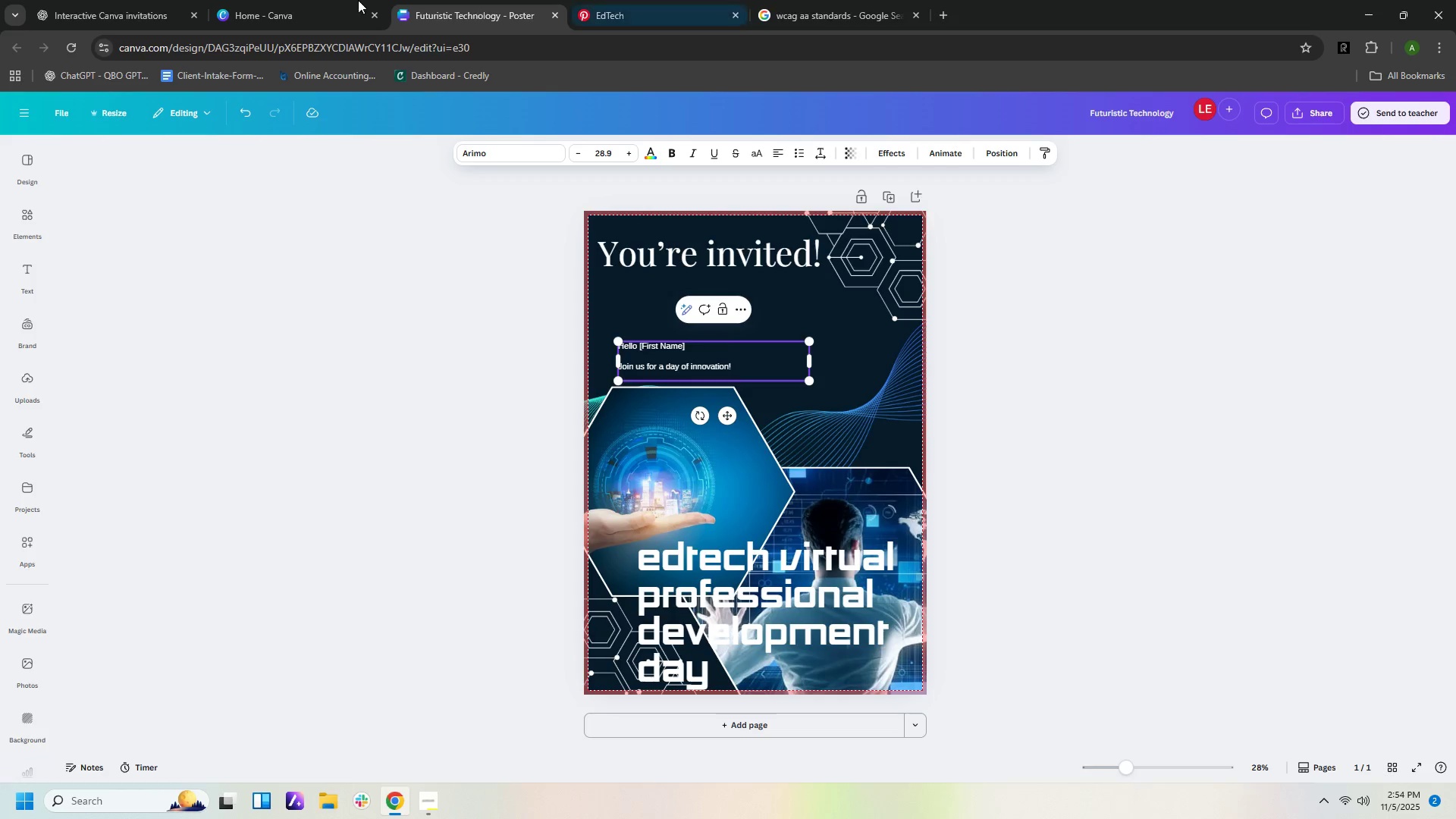 
left_click([134, 20])
 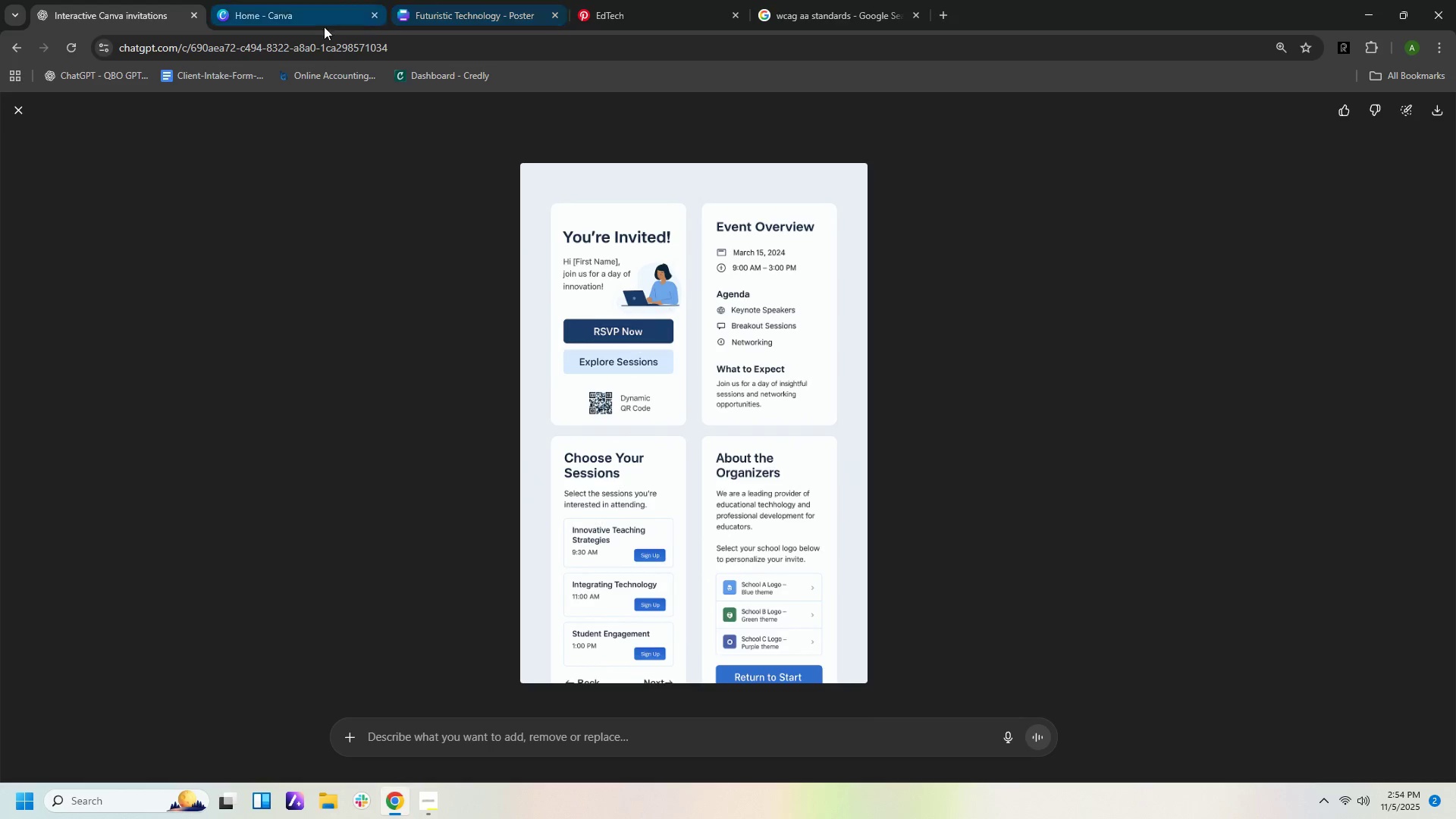 
left_click([310, 21])
 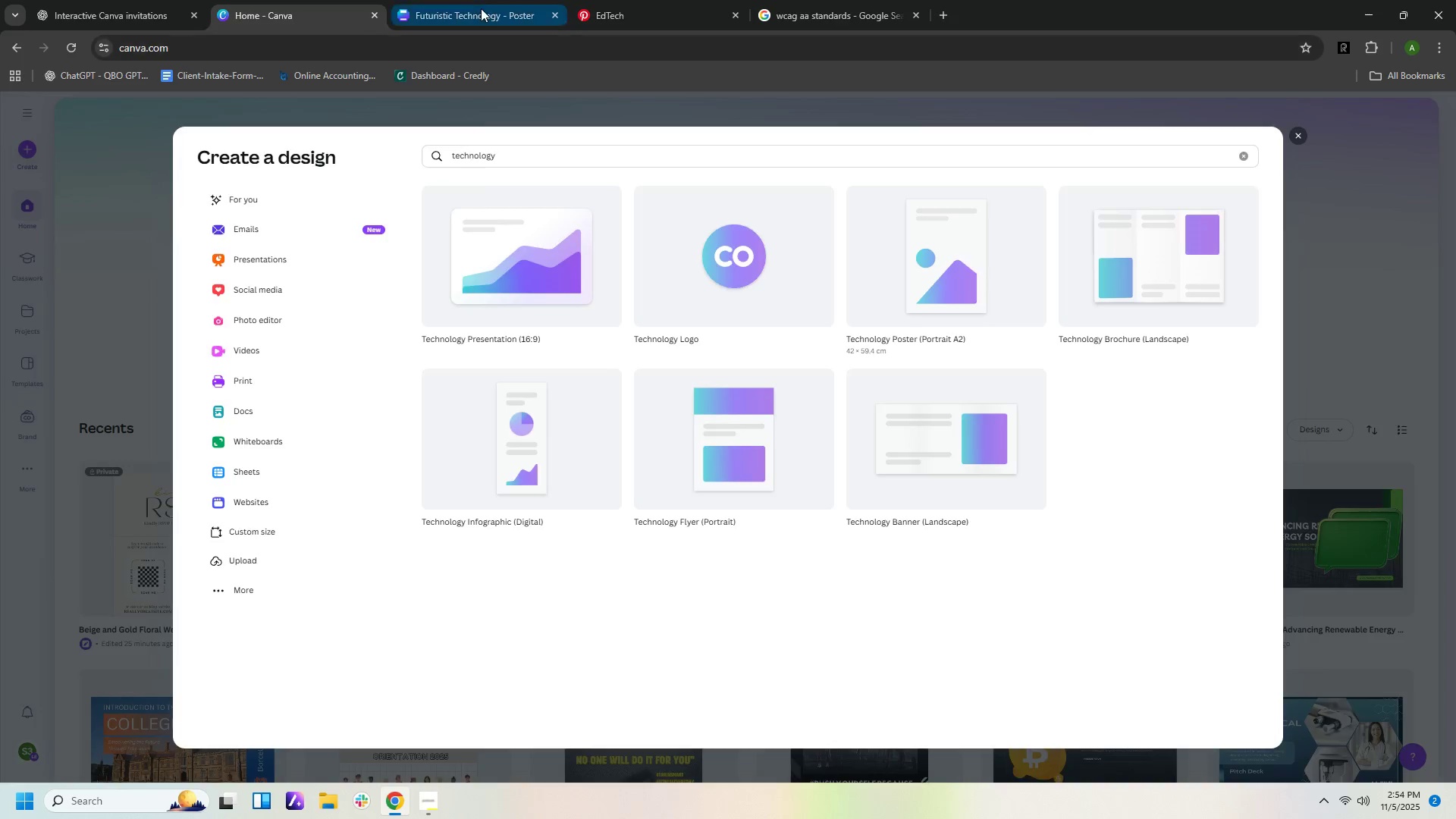 
left_click([481, 8])
 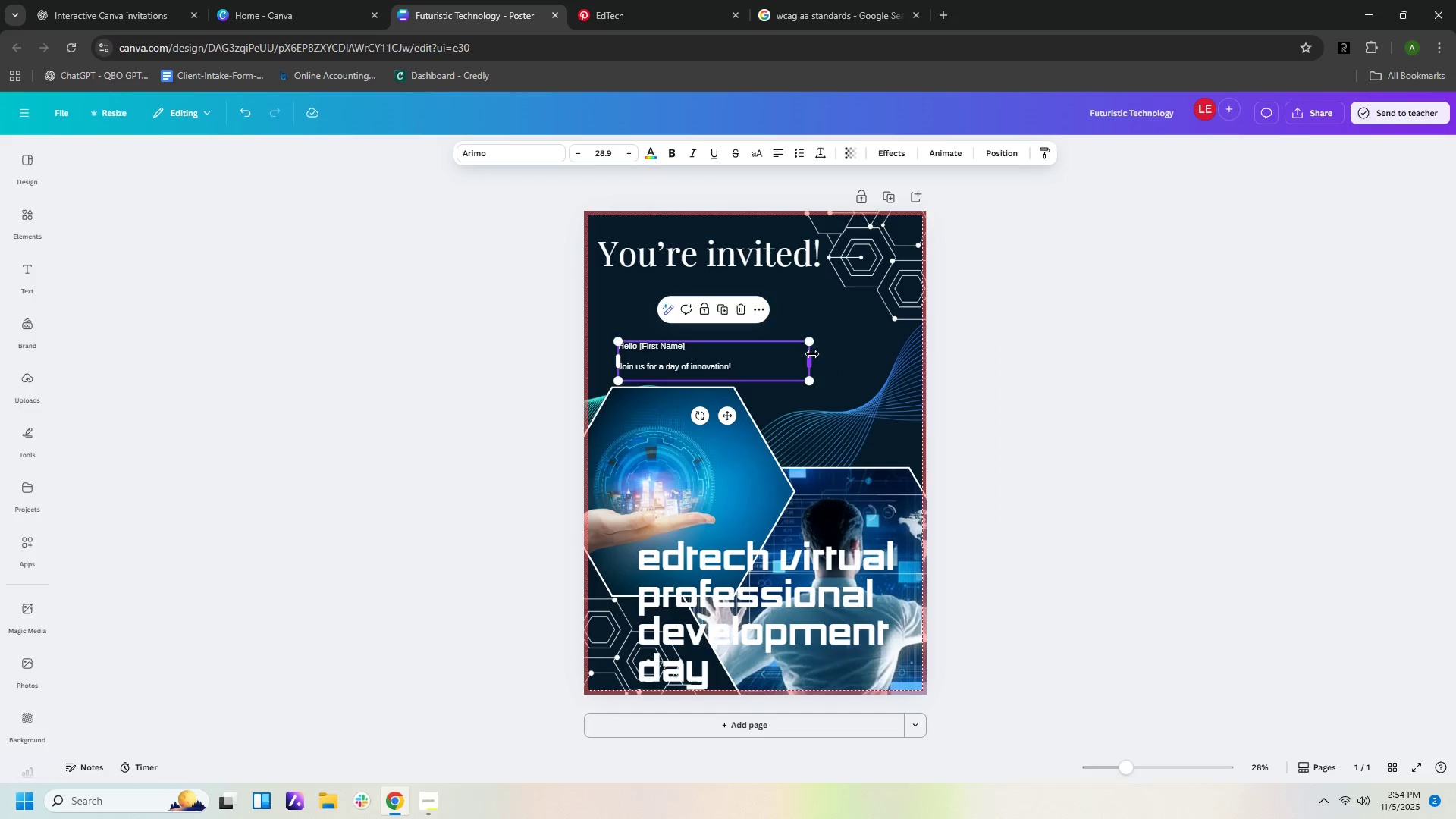 
left_click_drag(start_coordinate=[811, 340], to_coordinate=[861, 300])
 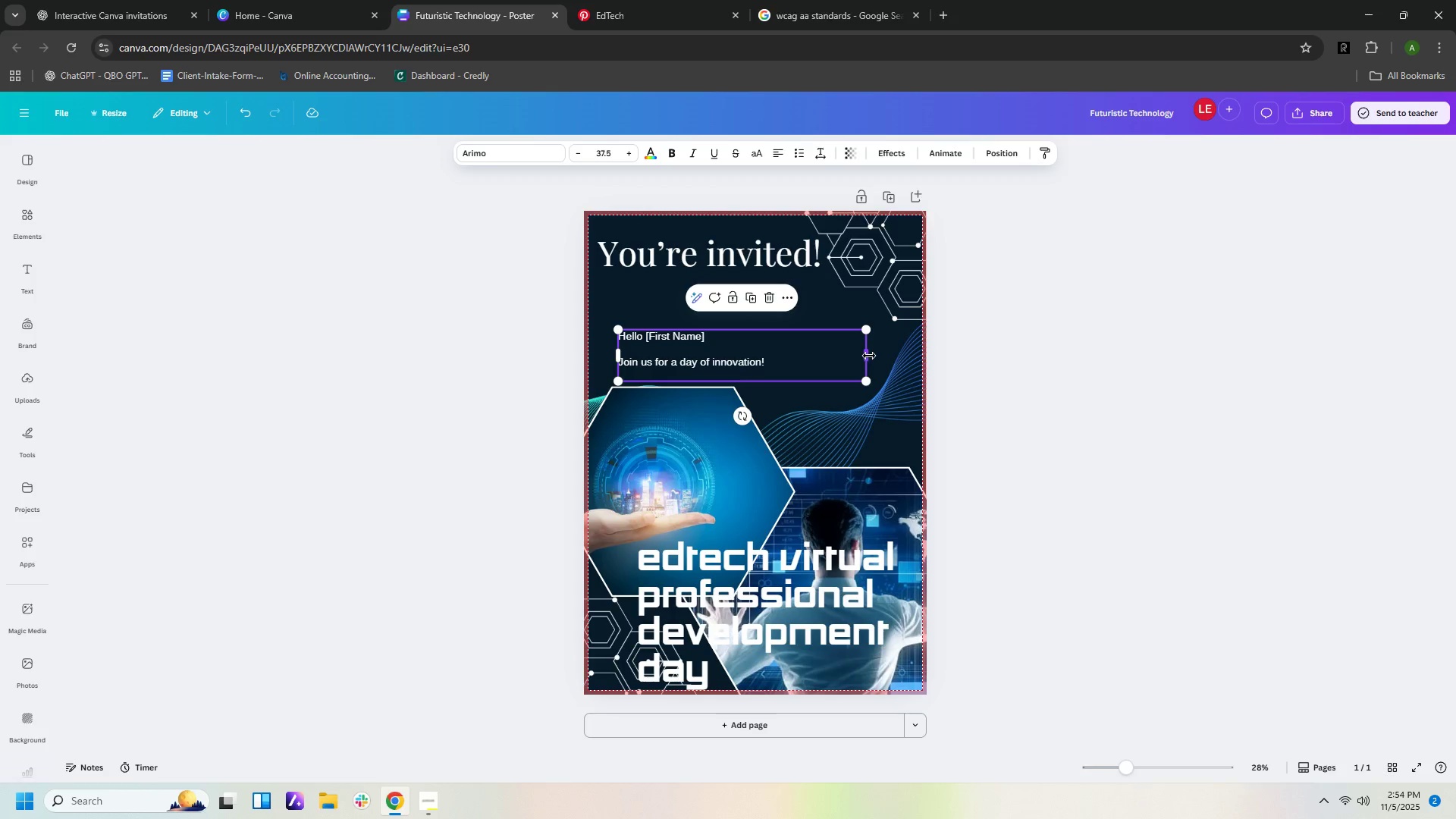 
left_click_drag(start_coordinate=[869, 356], to_coordinate=[773, 357])
 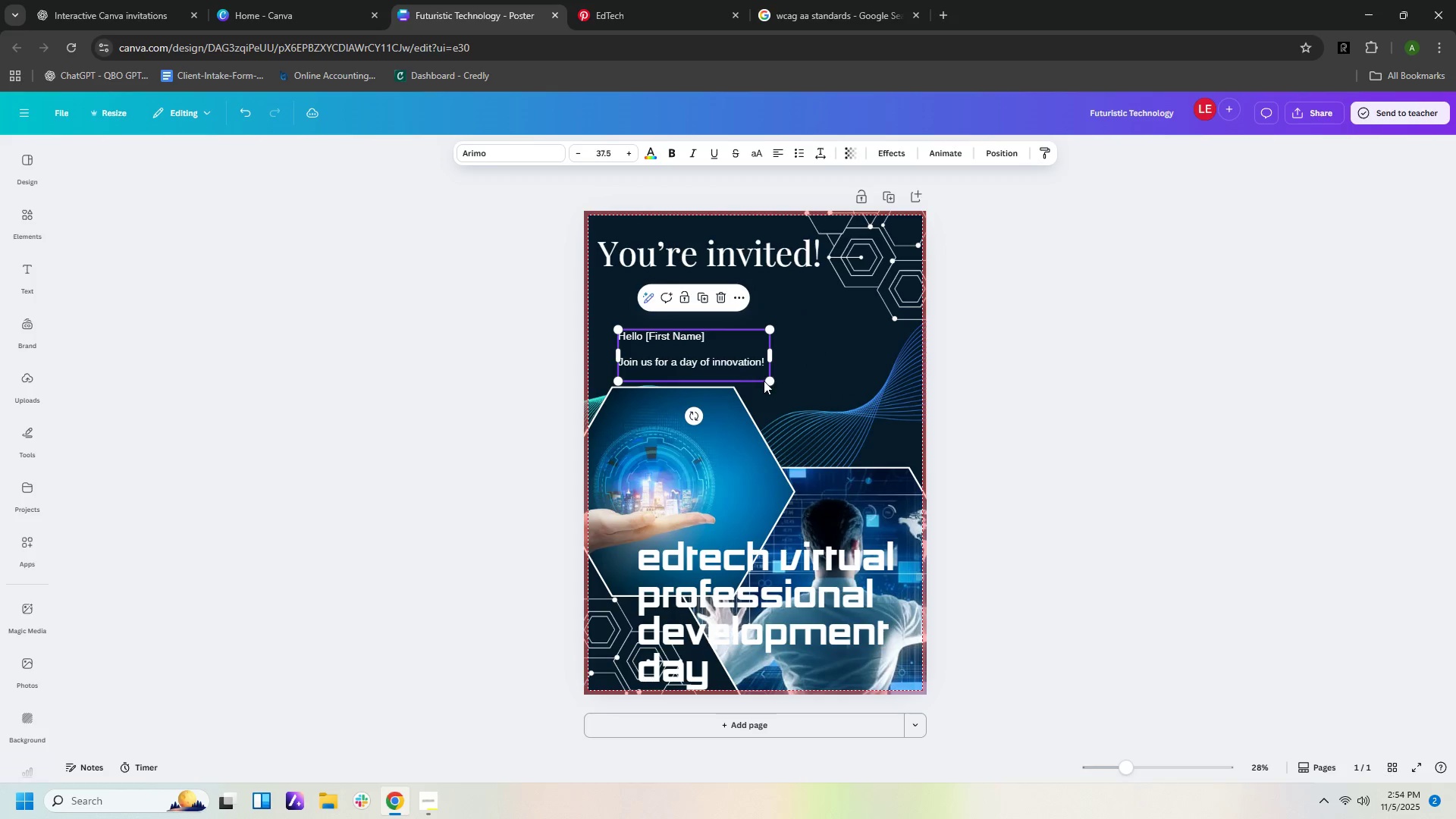 
left_click_drag(start_coordinate=[765, 381], to_coordinate=[890, 450])
 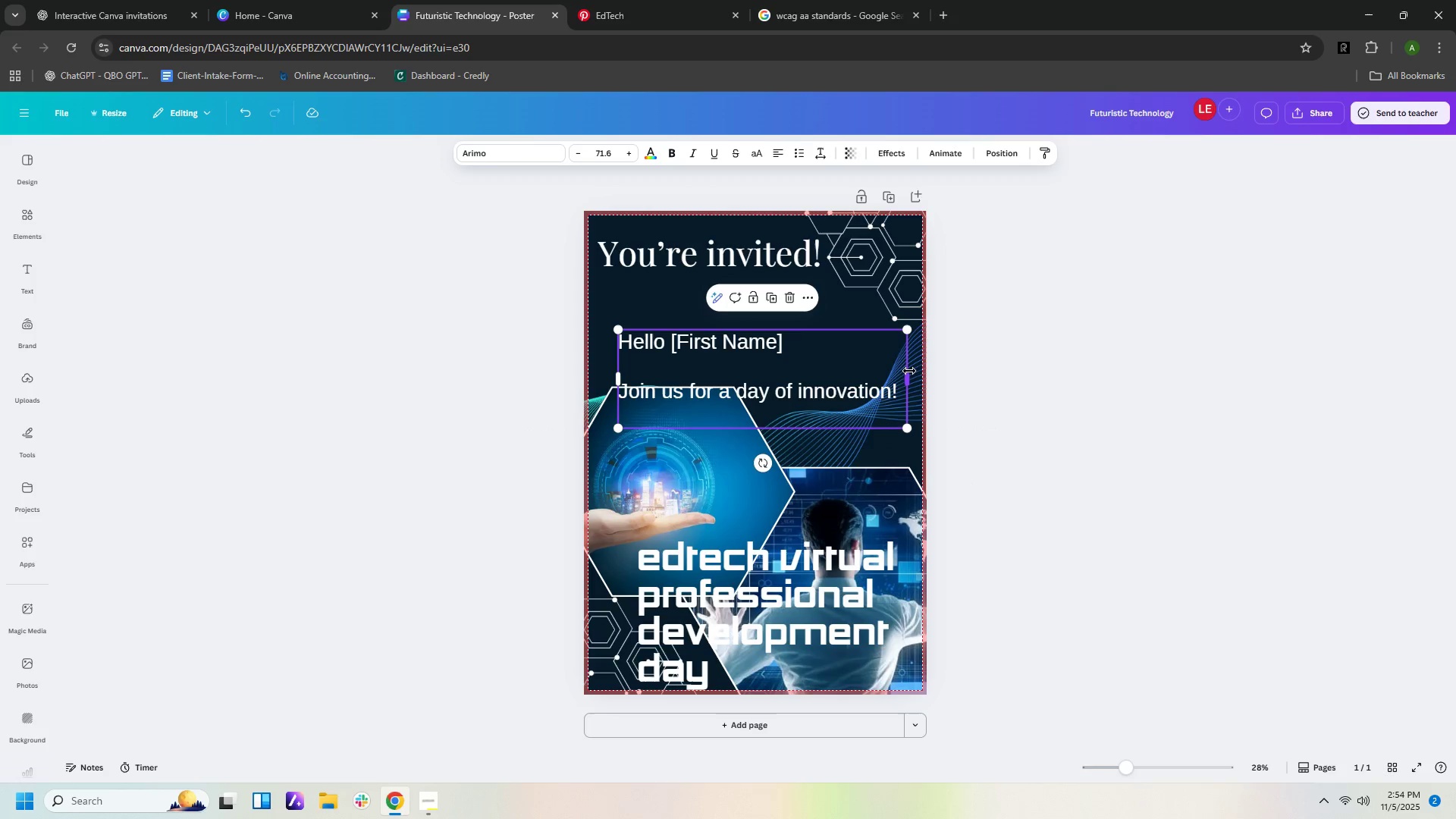 
left_click_drag(start_coordinate=[910, 371], to_coordinate=[792, 389])
 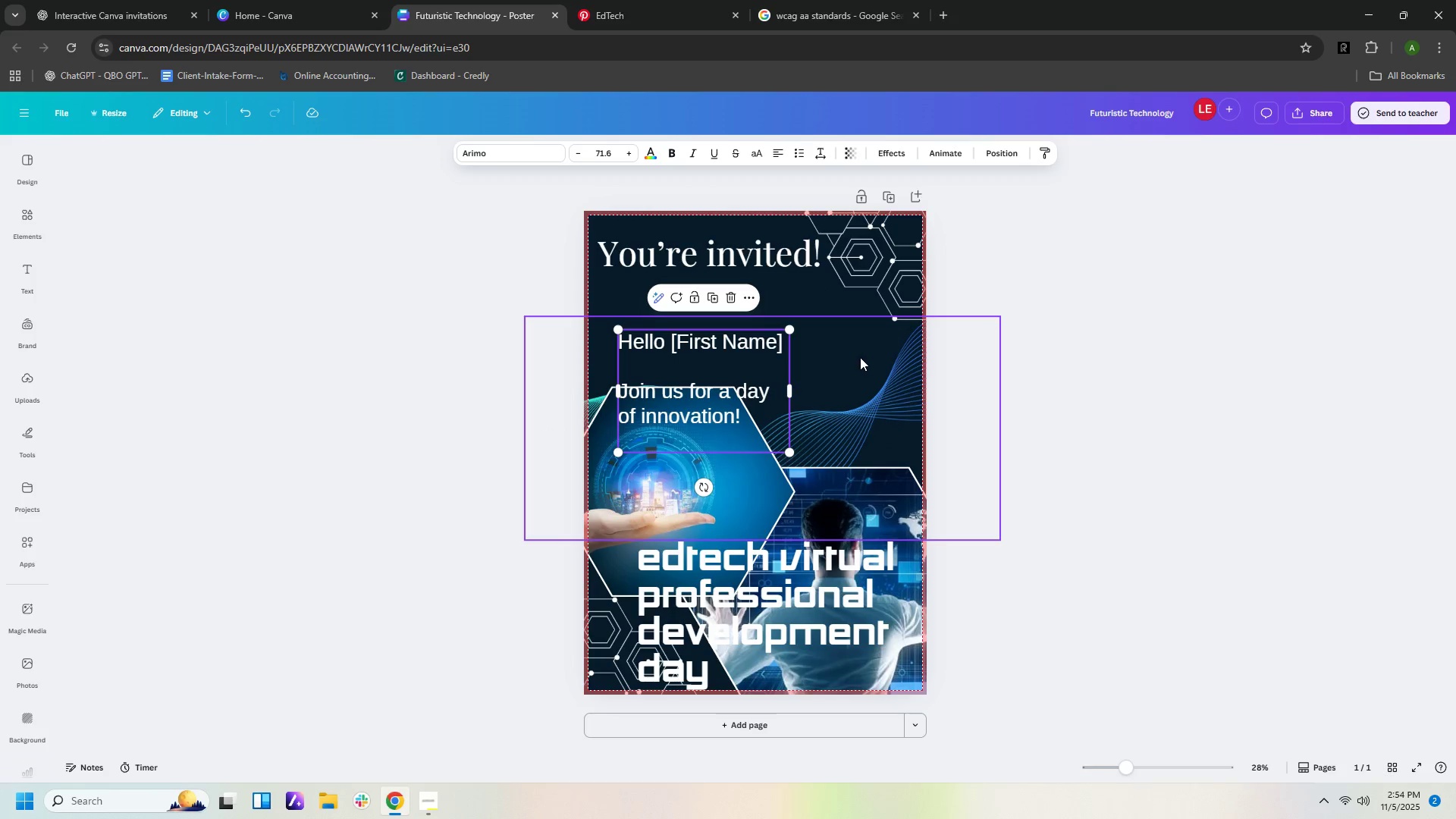 
left_click([846, 357])
 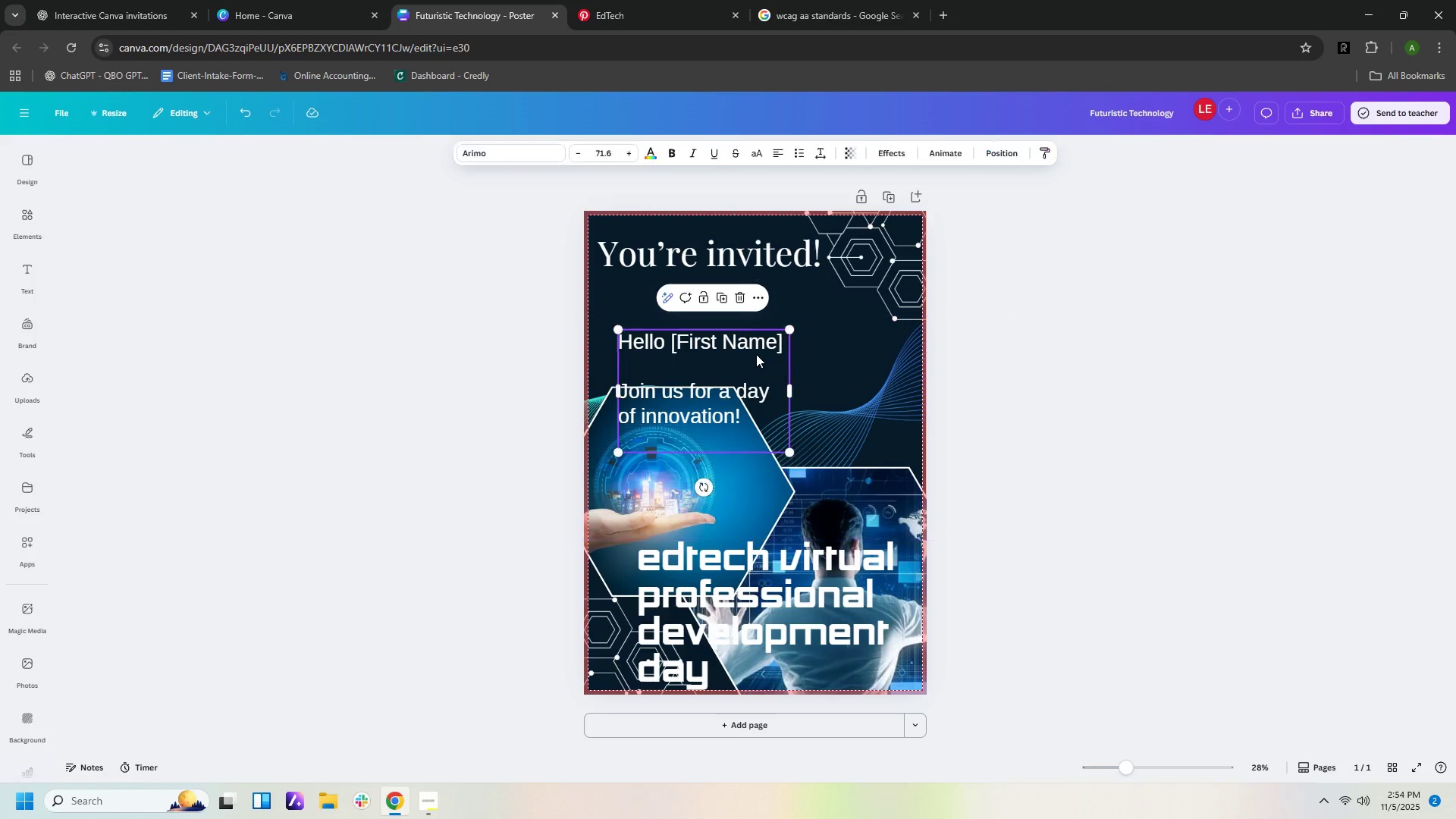 
left_click([756, 354])
 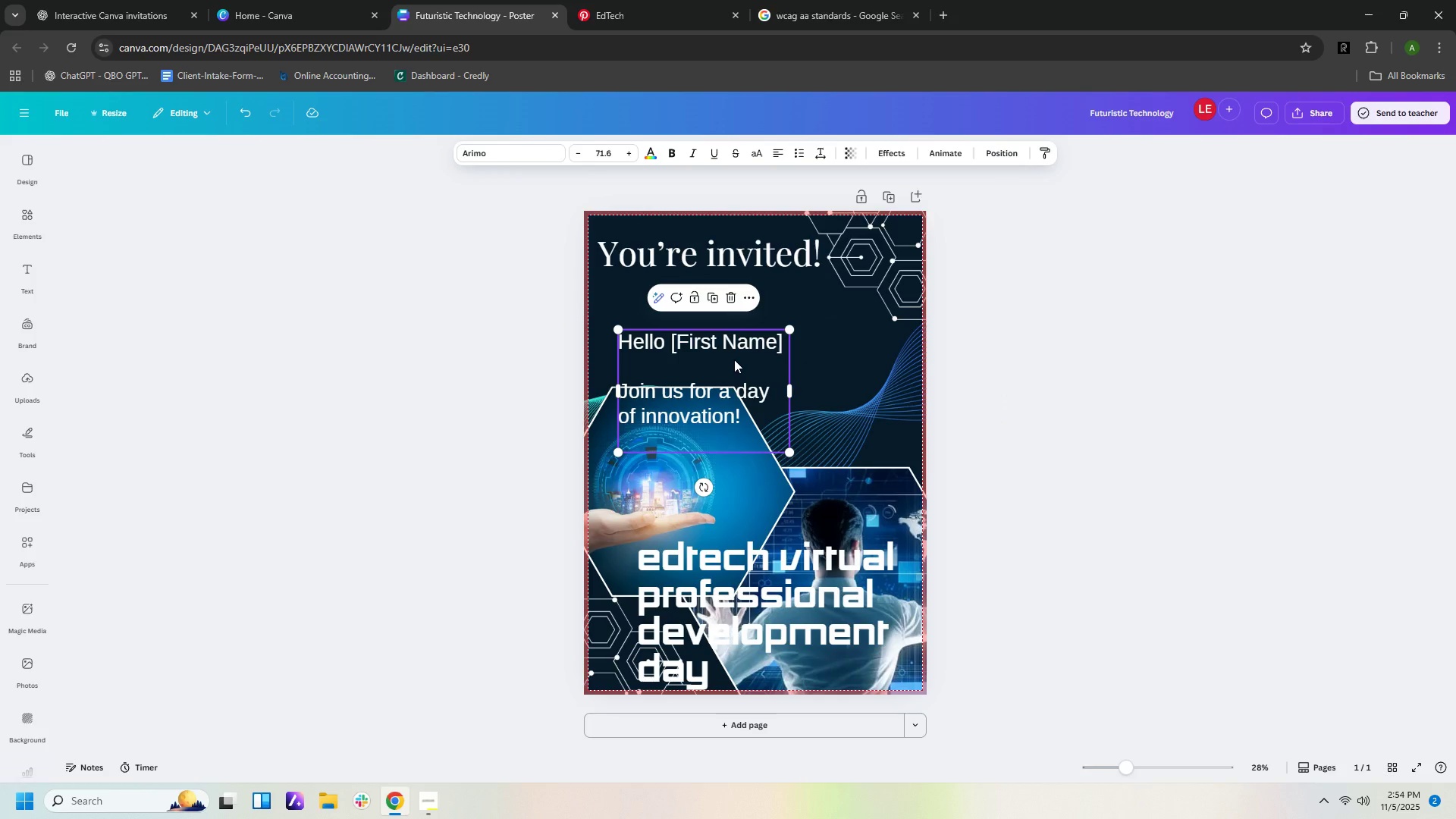 
left_click_drag(start_coordinate=[734, 359], to_coordinate=[718, 314])
 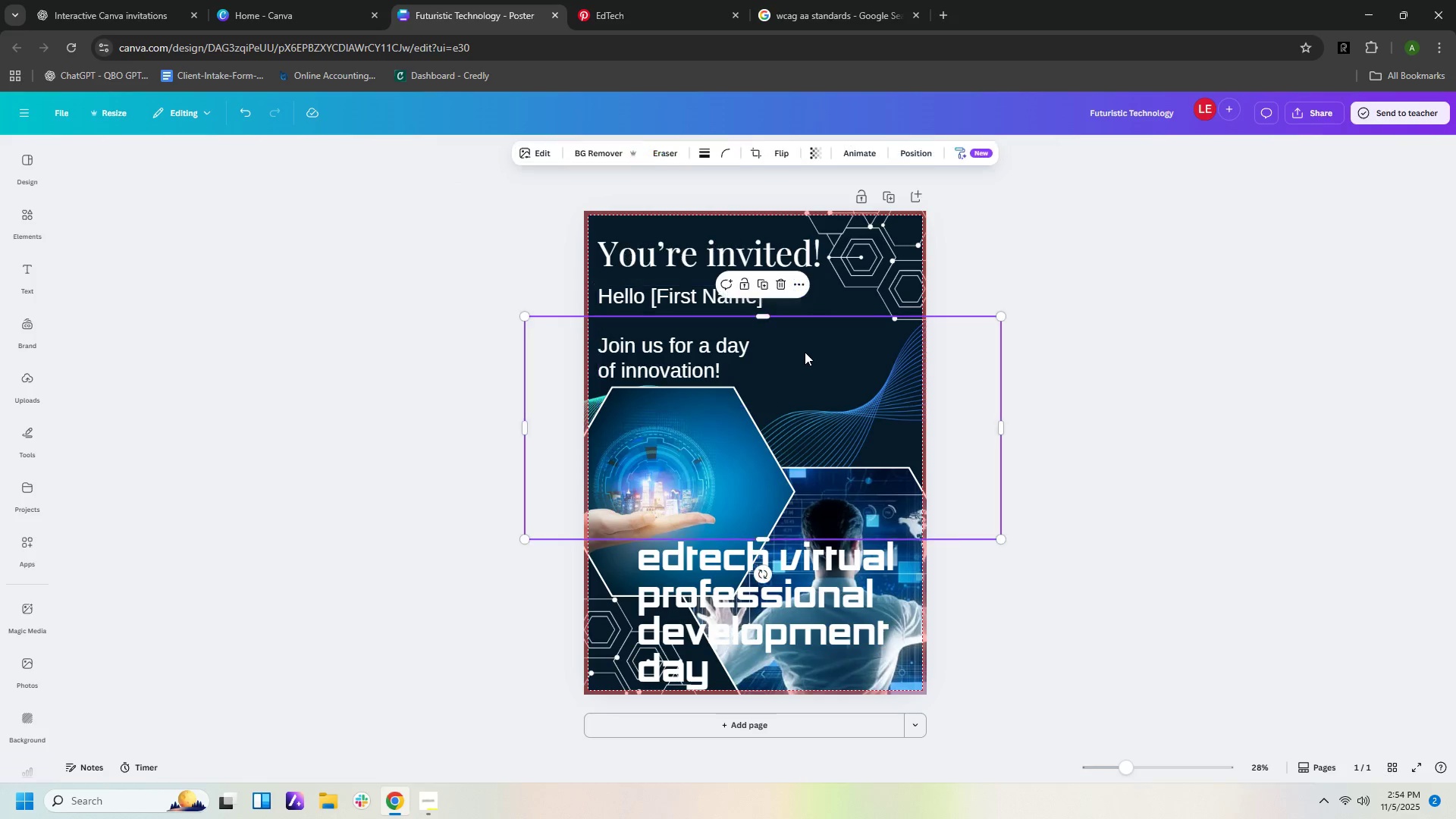 
left_click([805, 352])
 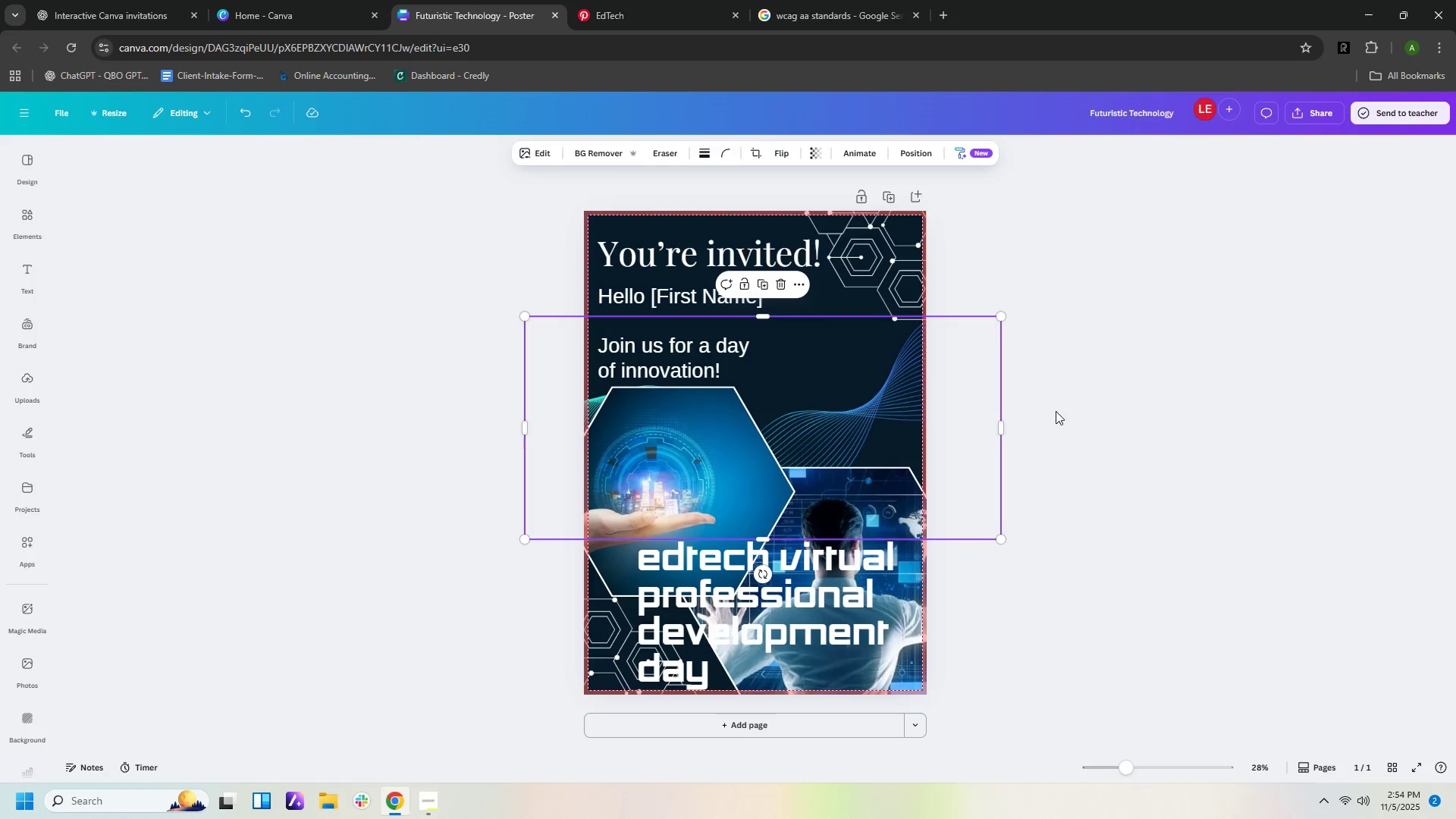 
left_click([1056, 411])
 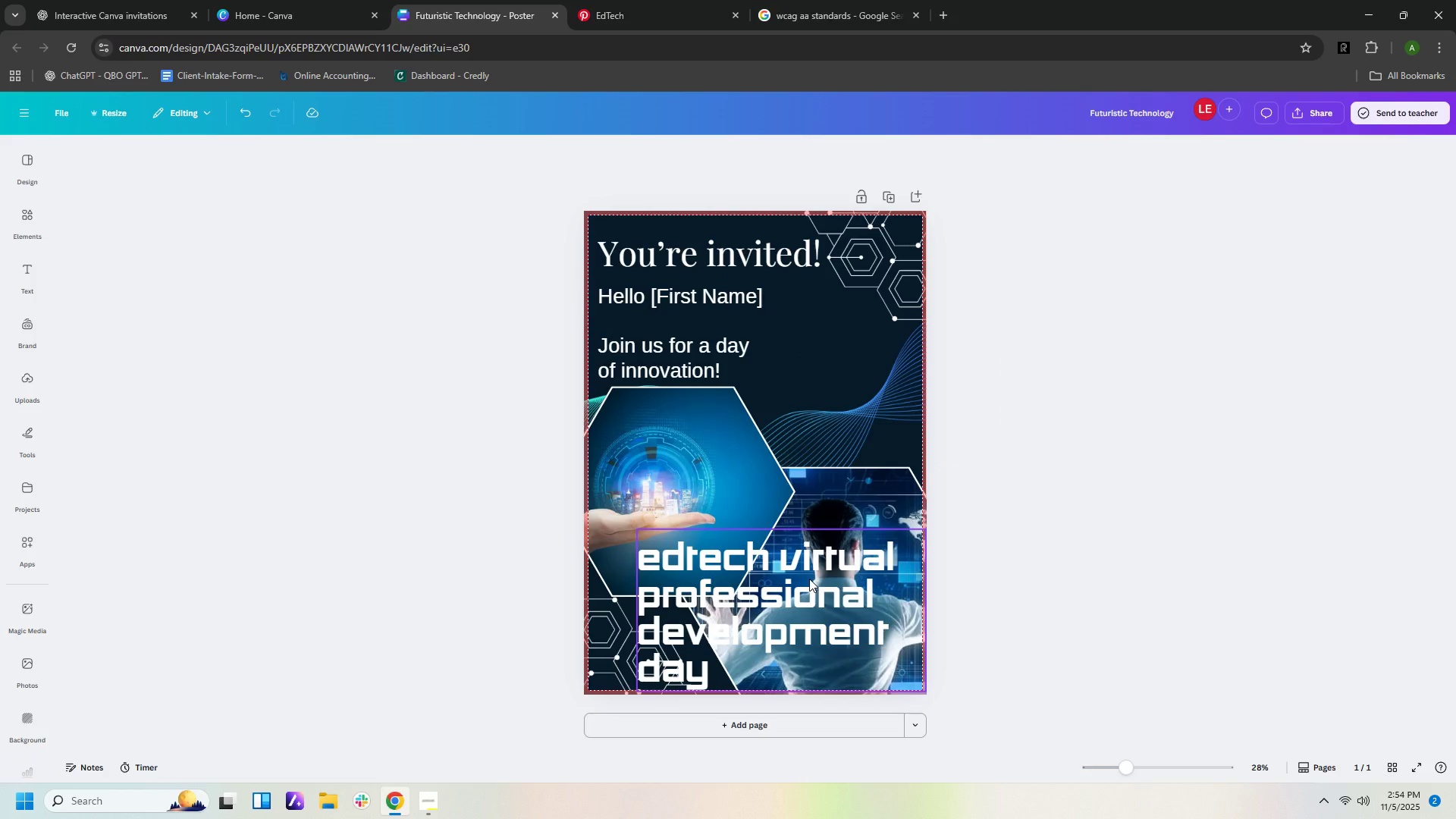 
wait(9.54)
 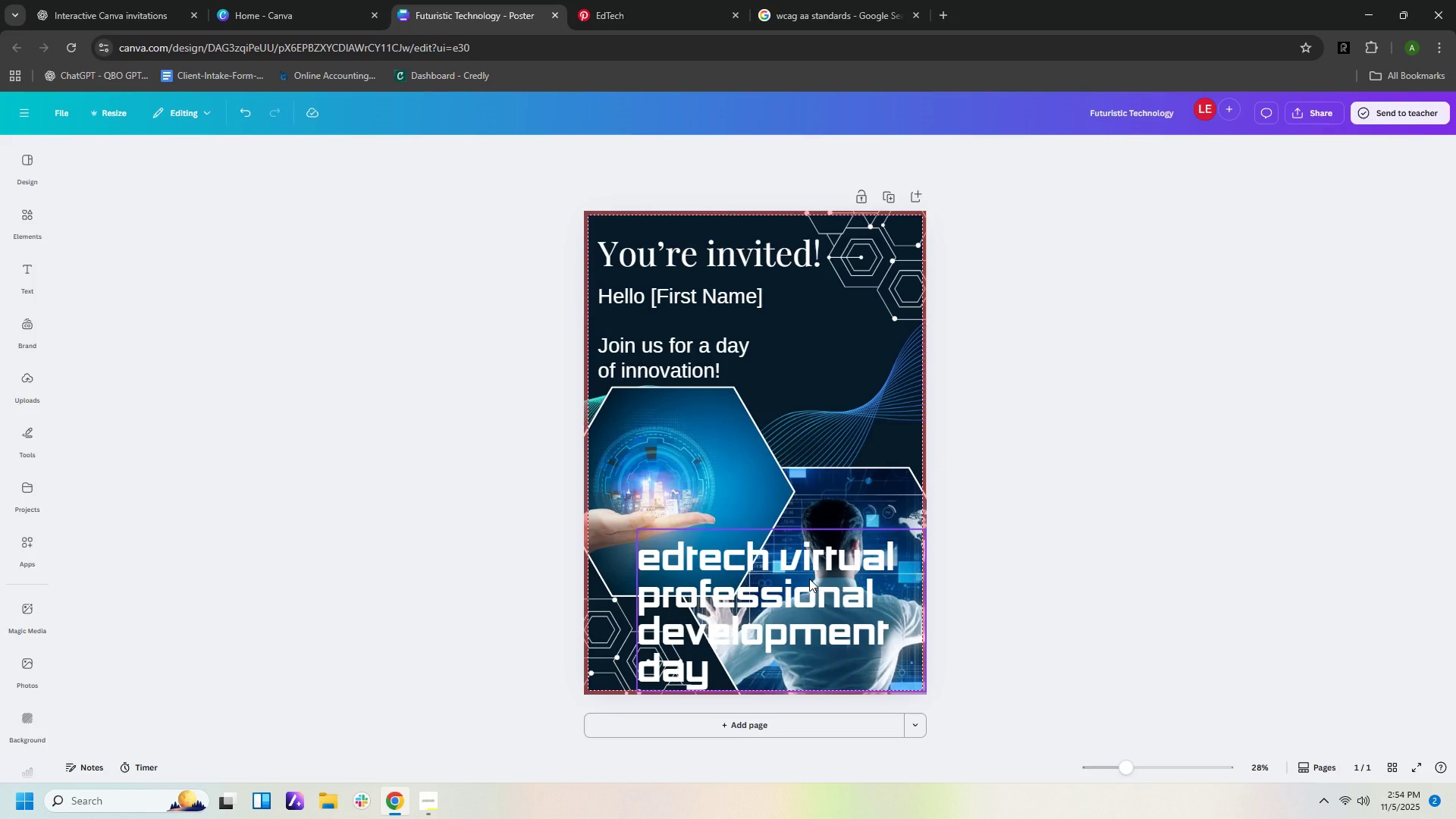 
left_click([121, 19])
 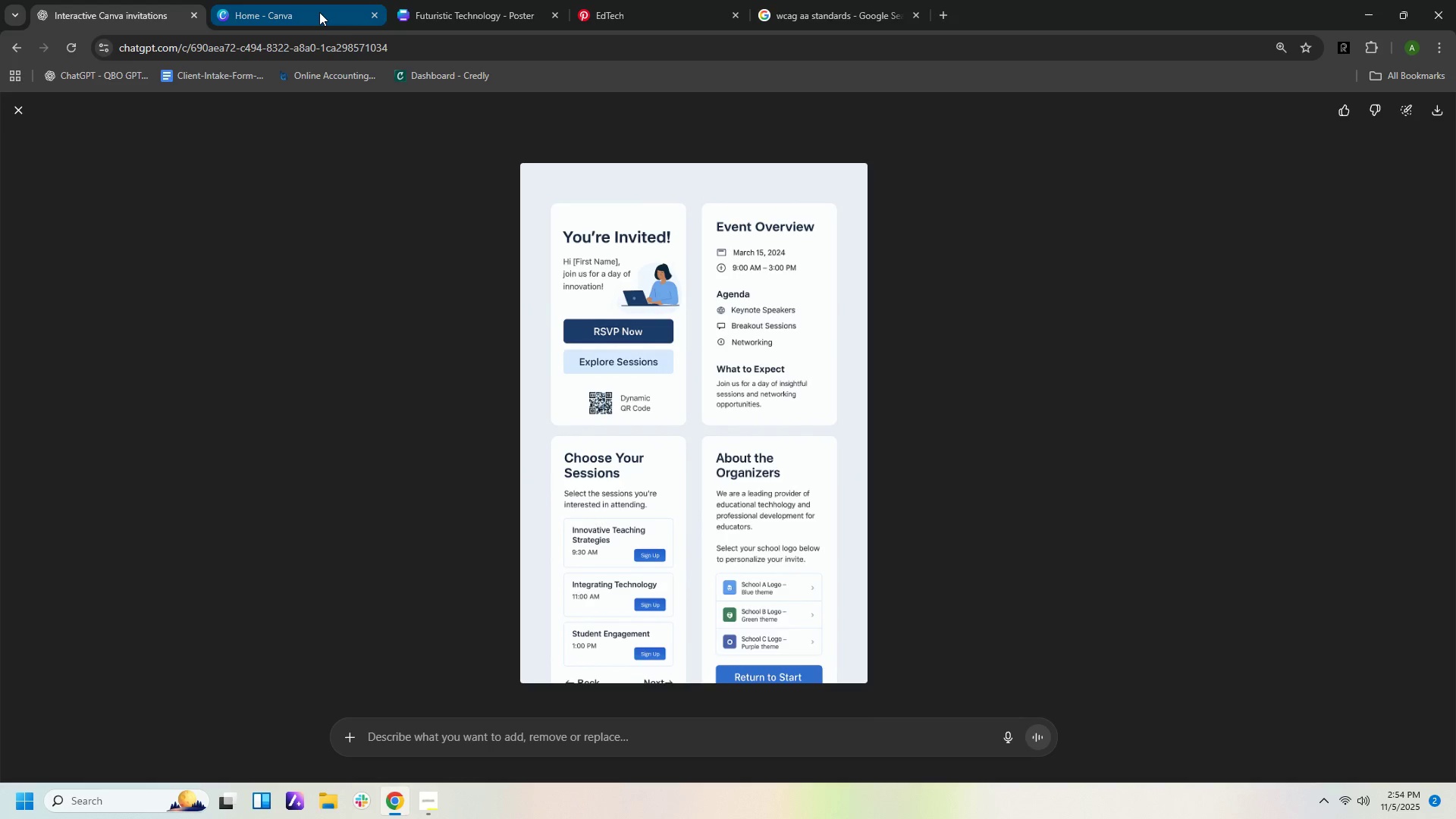 
left_click([319, 12])
 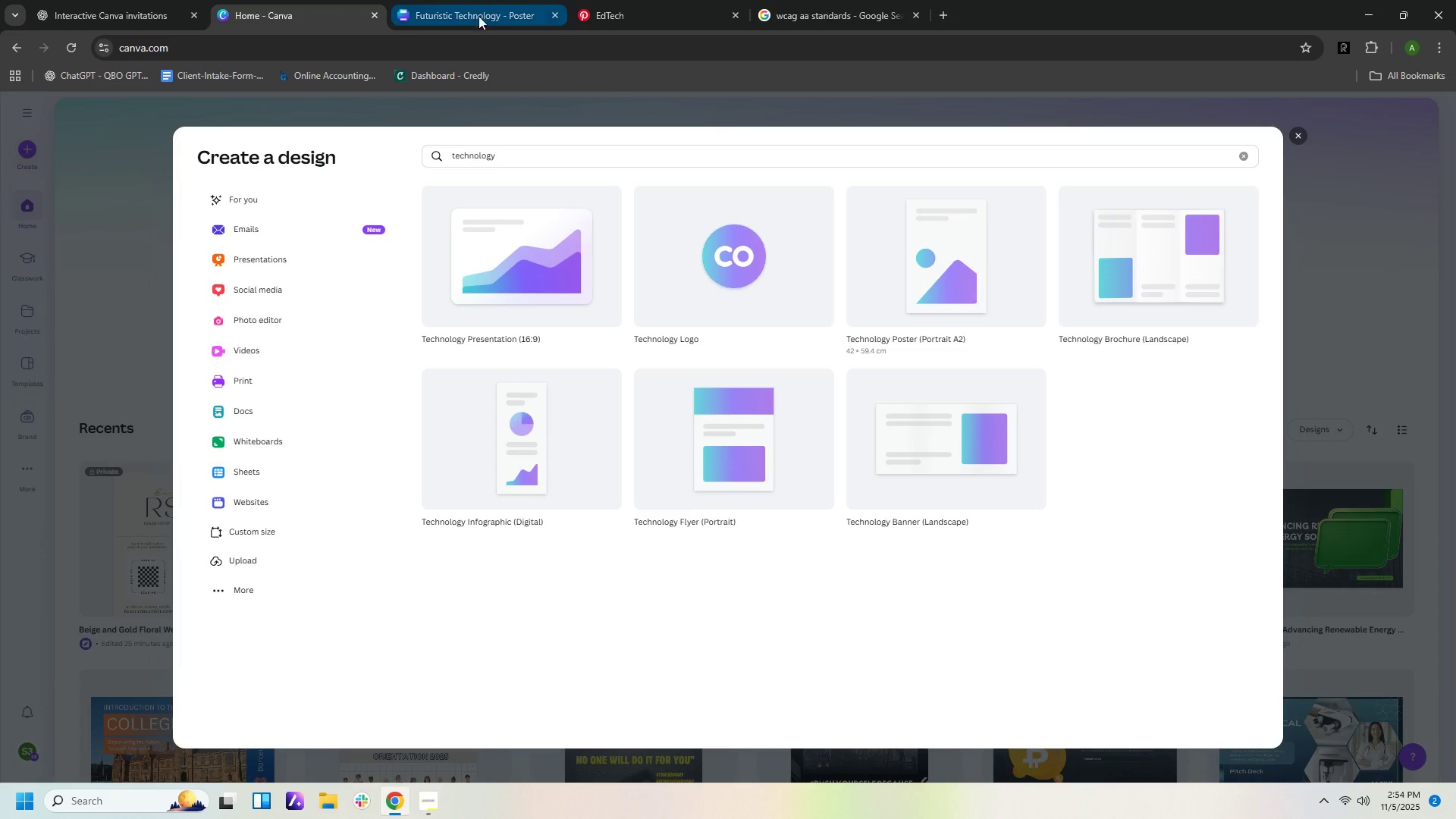 
left_click([487, 18])
 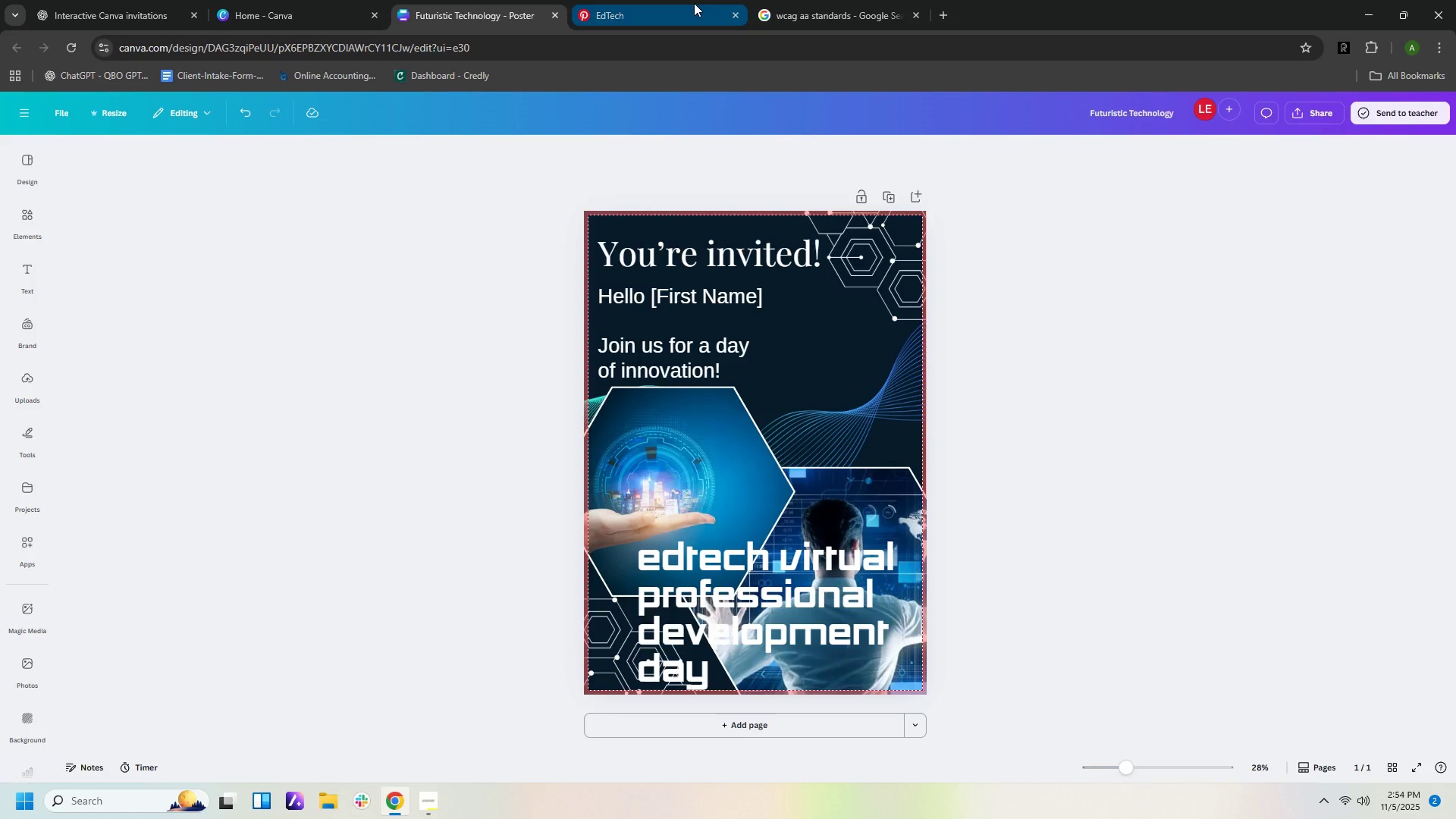 
left_click([694, 3])
 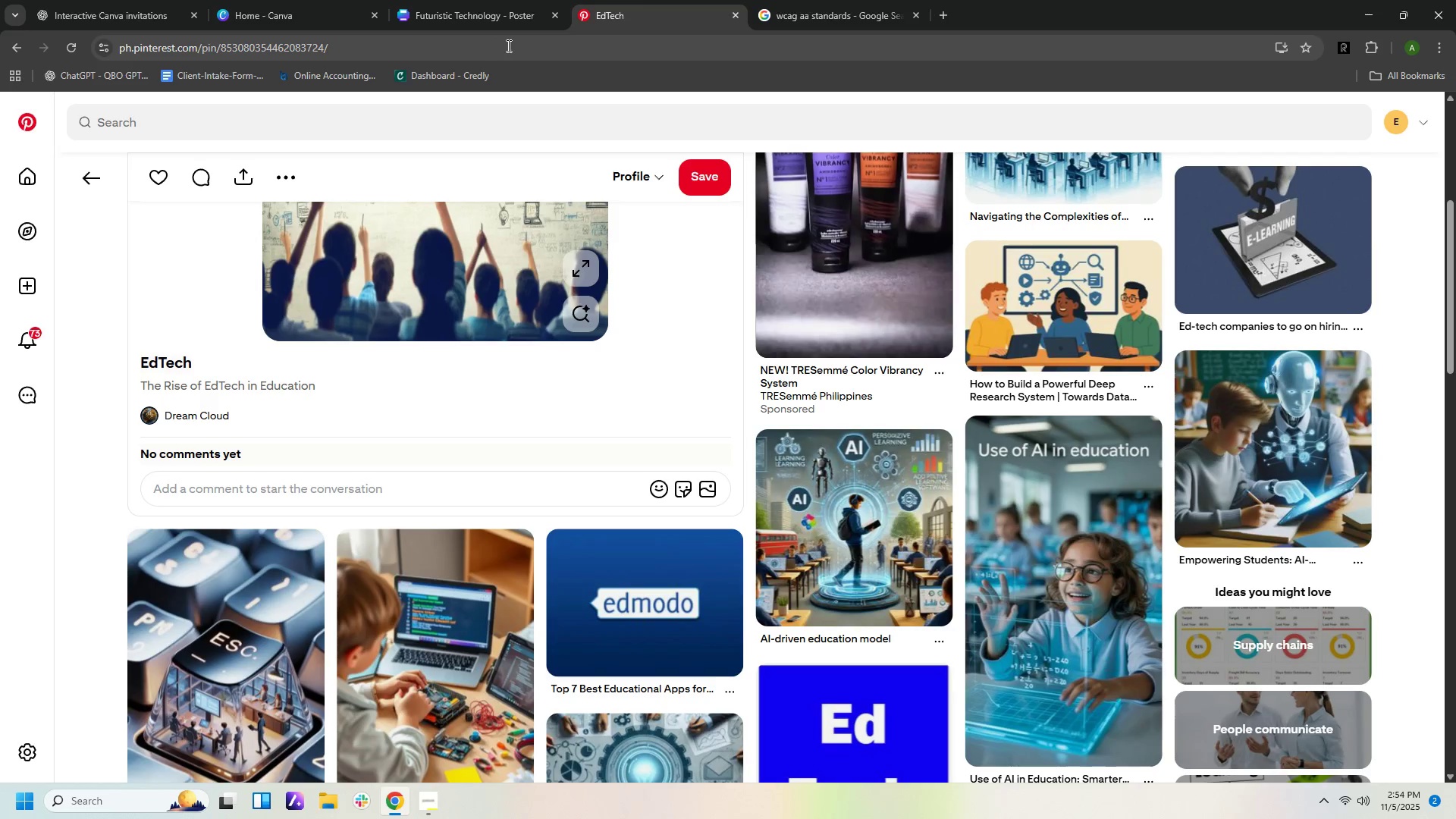 
left_click([501, 17])
 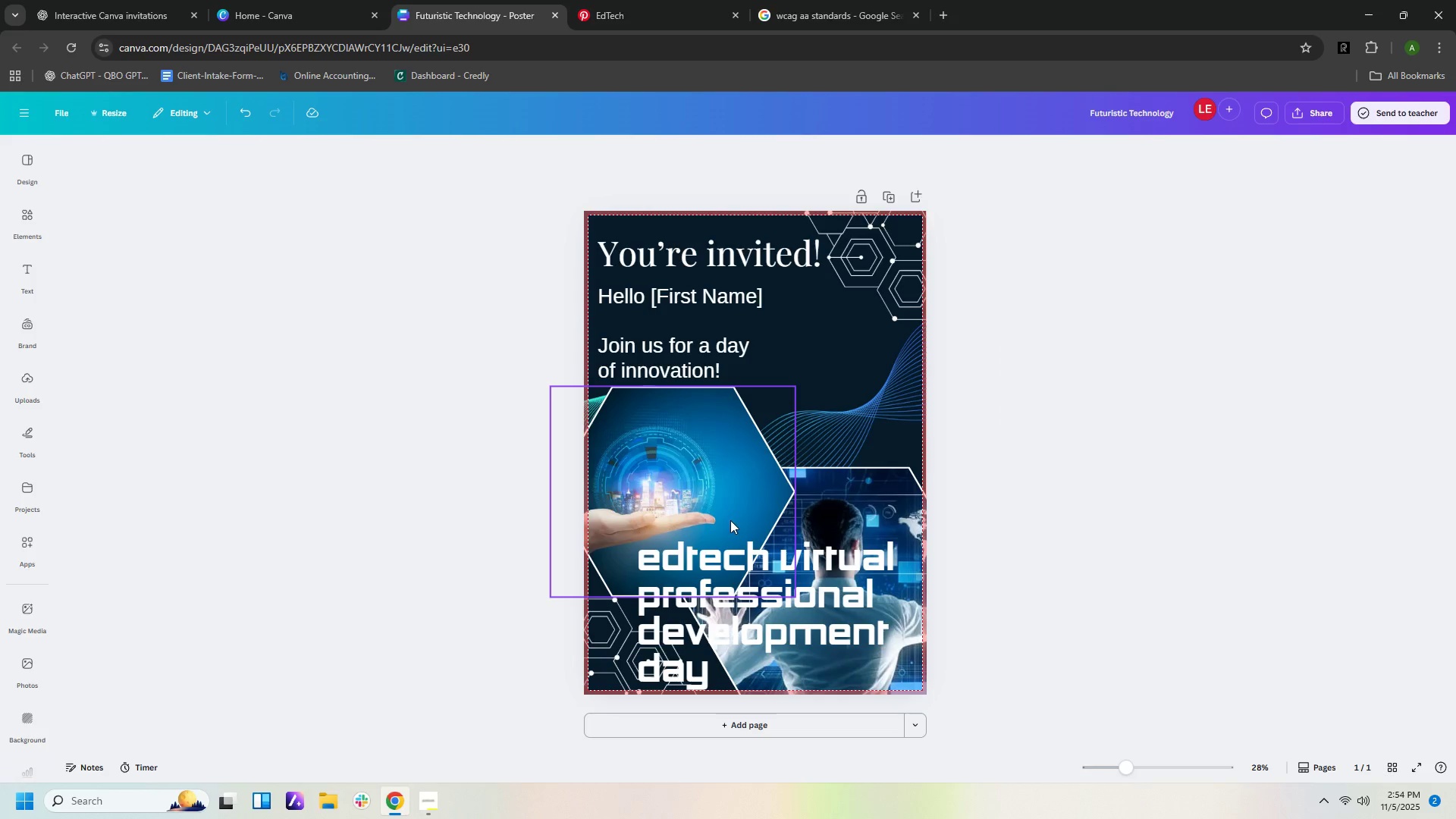 
left_click([660, 501])
 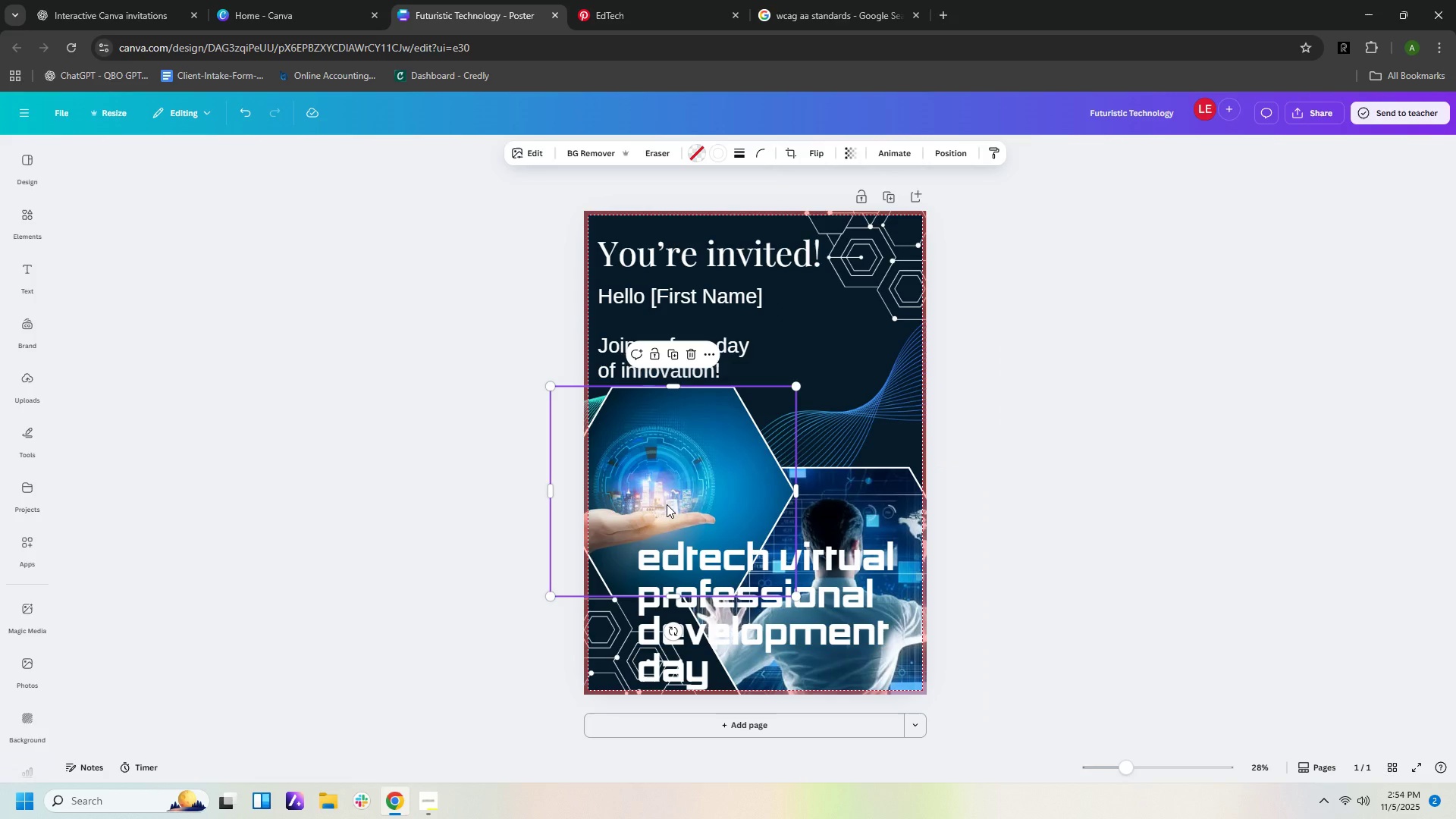 
right_click([667, 504])
 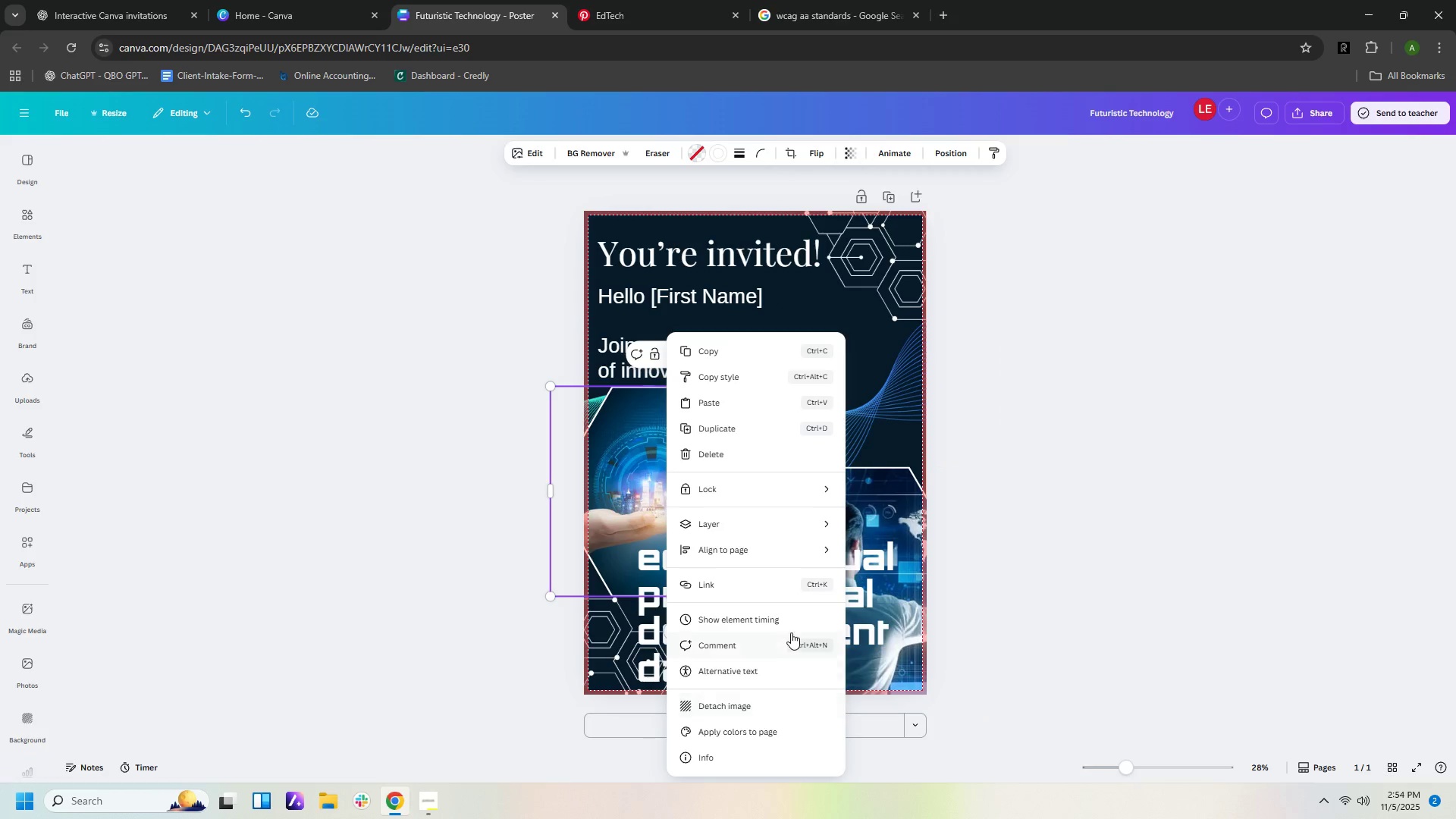 
left_click([767, 700])
 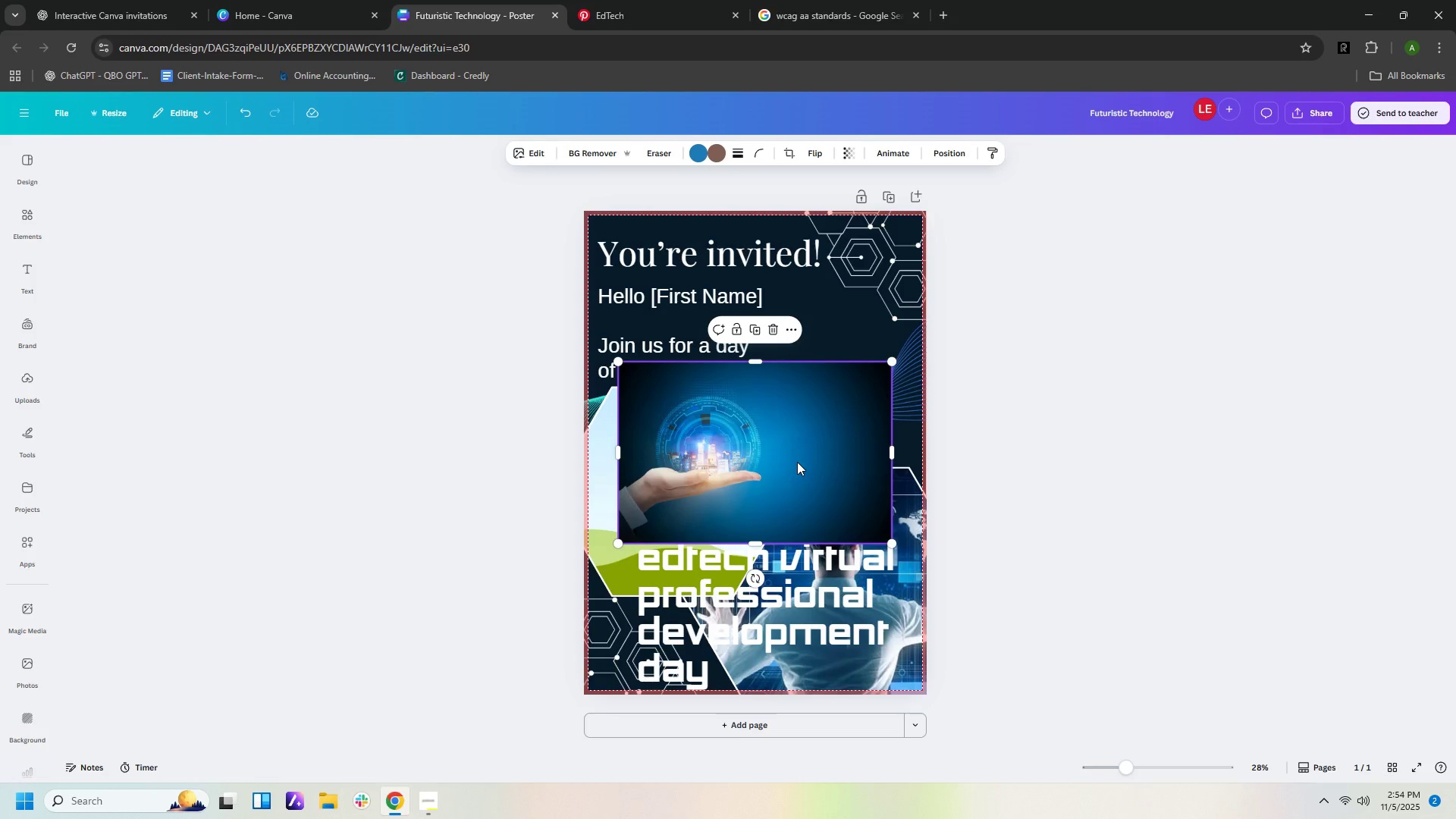 
left_click_drag(start_coordinate=[797, 462], to_coordinate=[961, 381])
 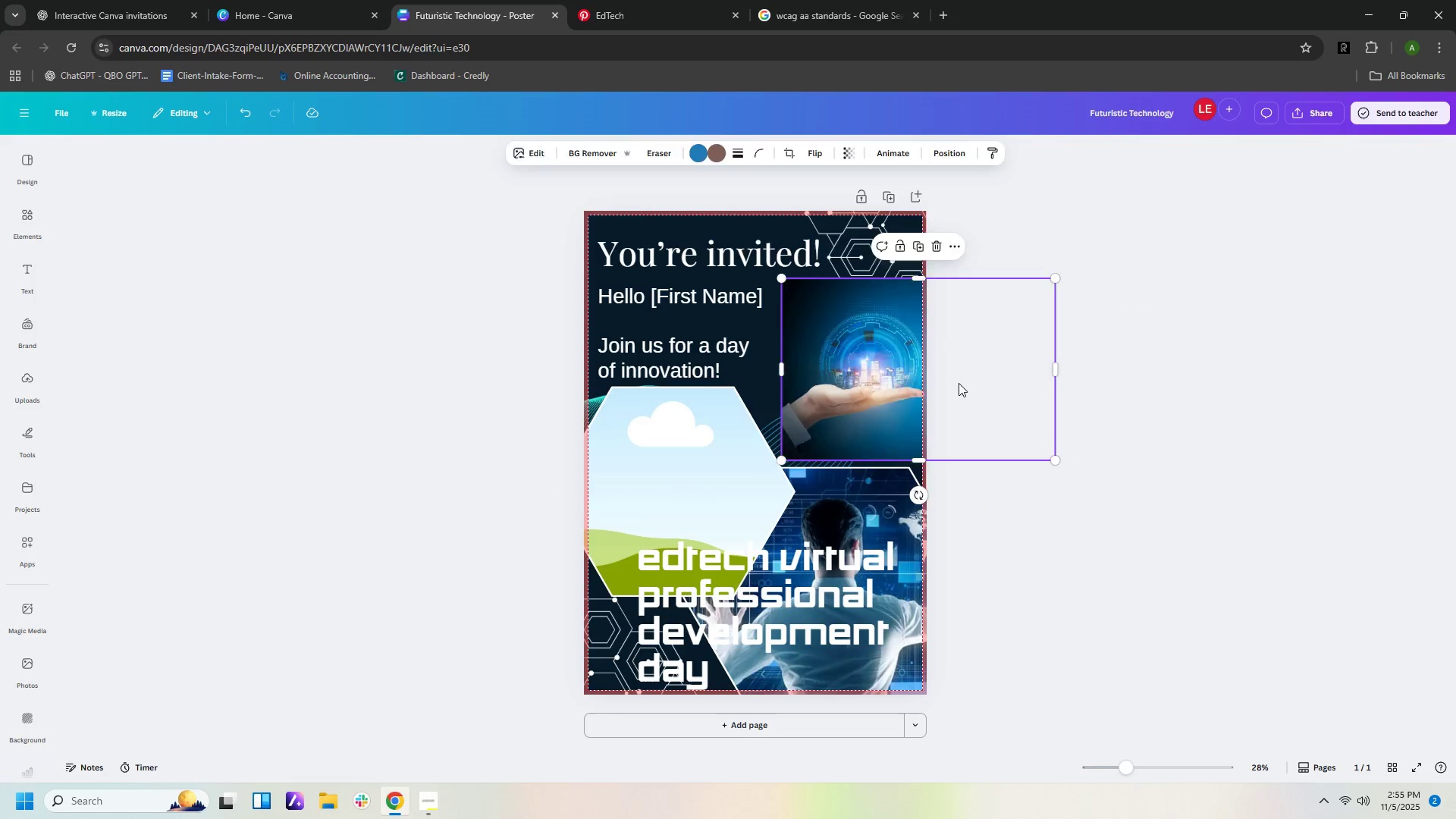 
key(Delete)
 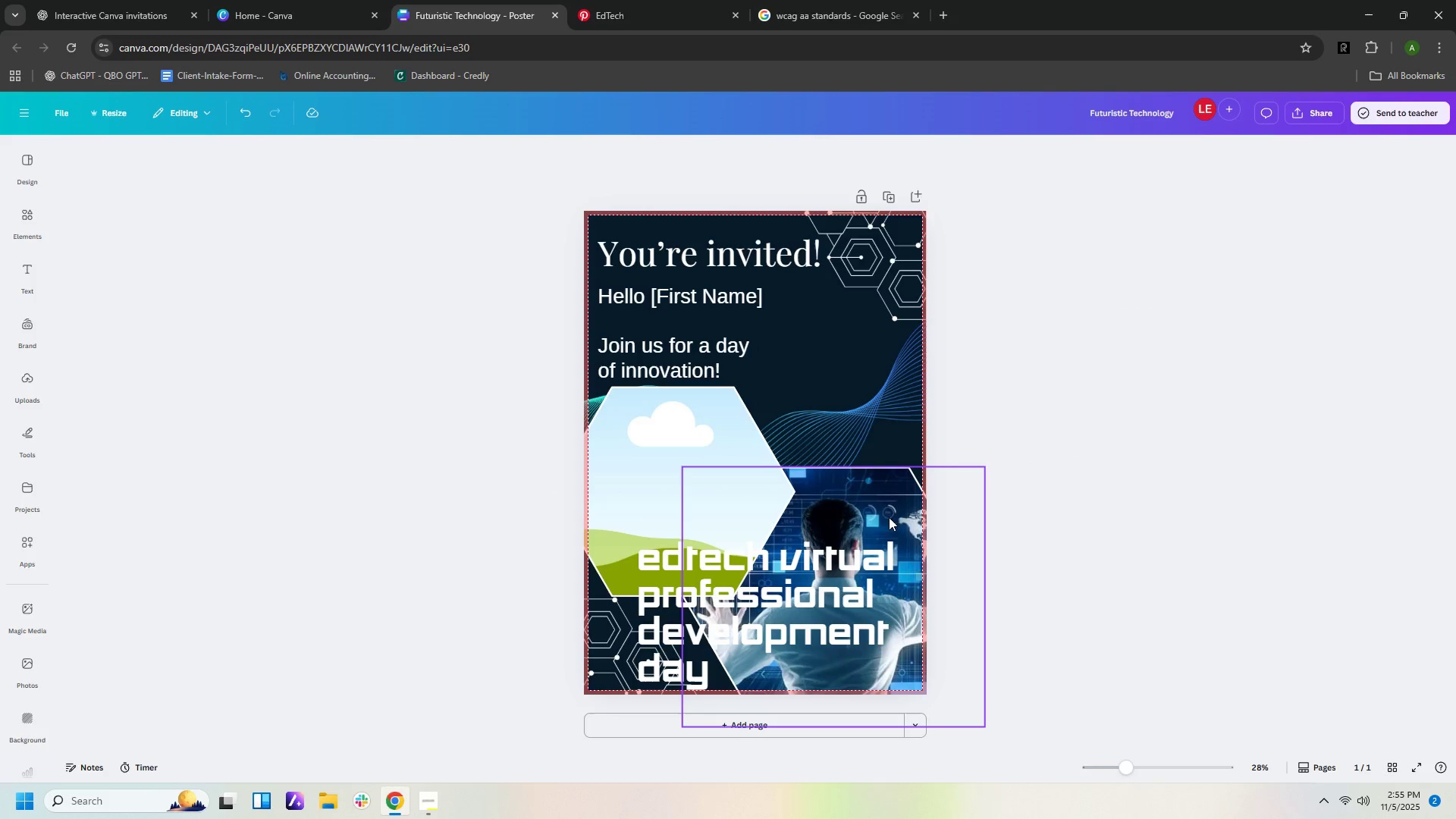 
left_click([880, 482])
 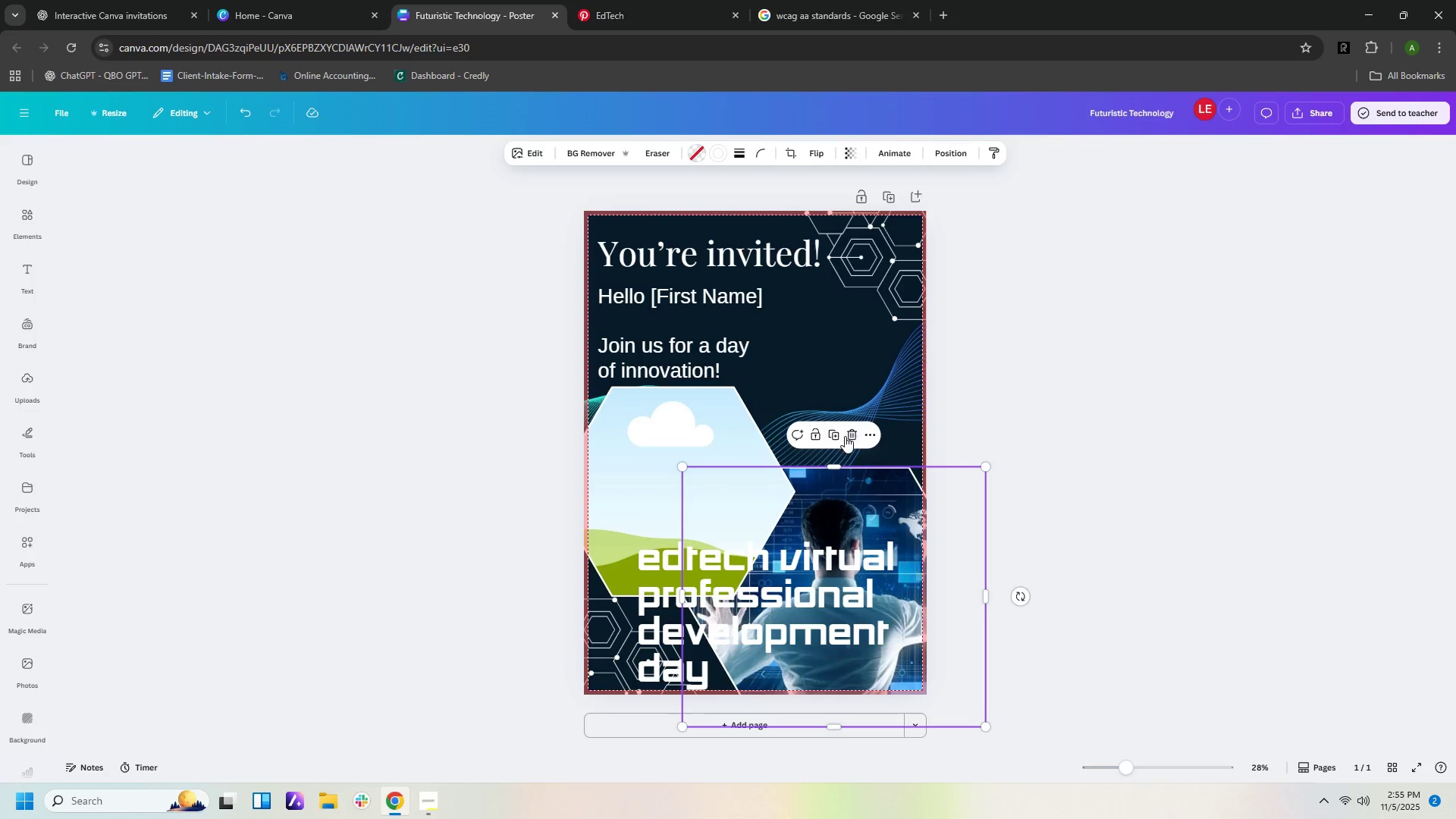 
left_click([873, 431])
 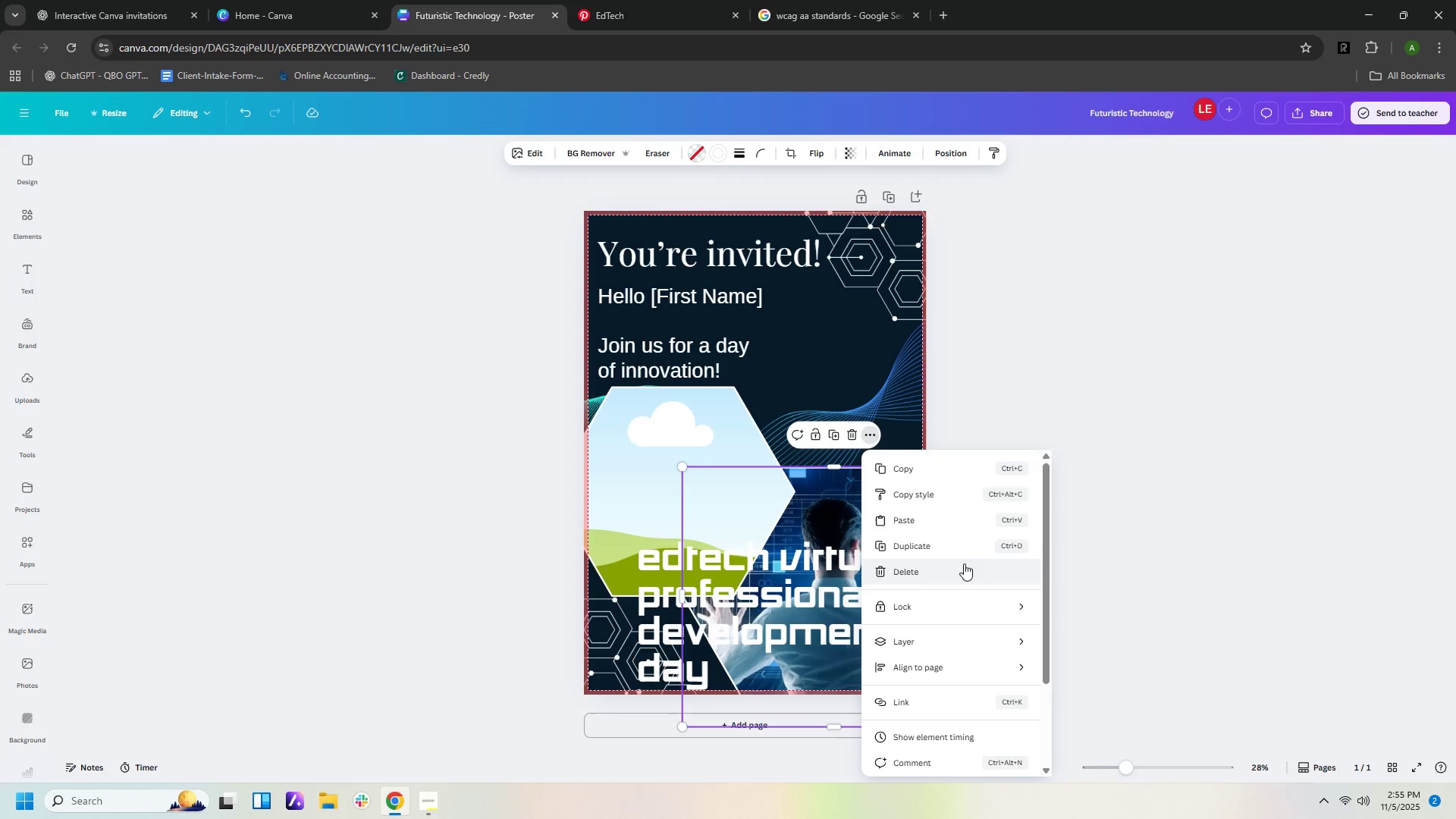 
left_click([1104, 554])
 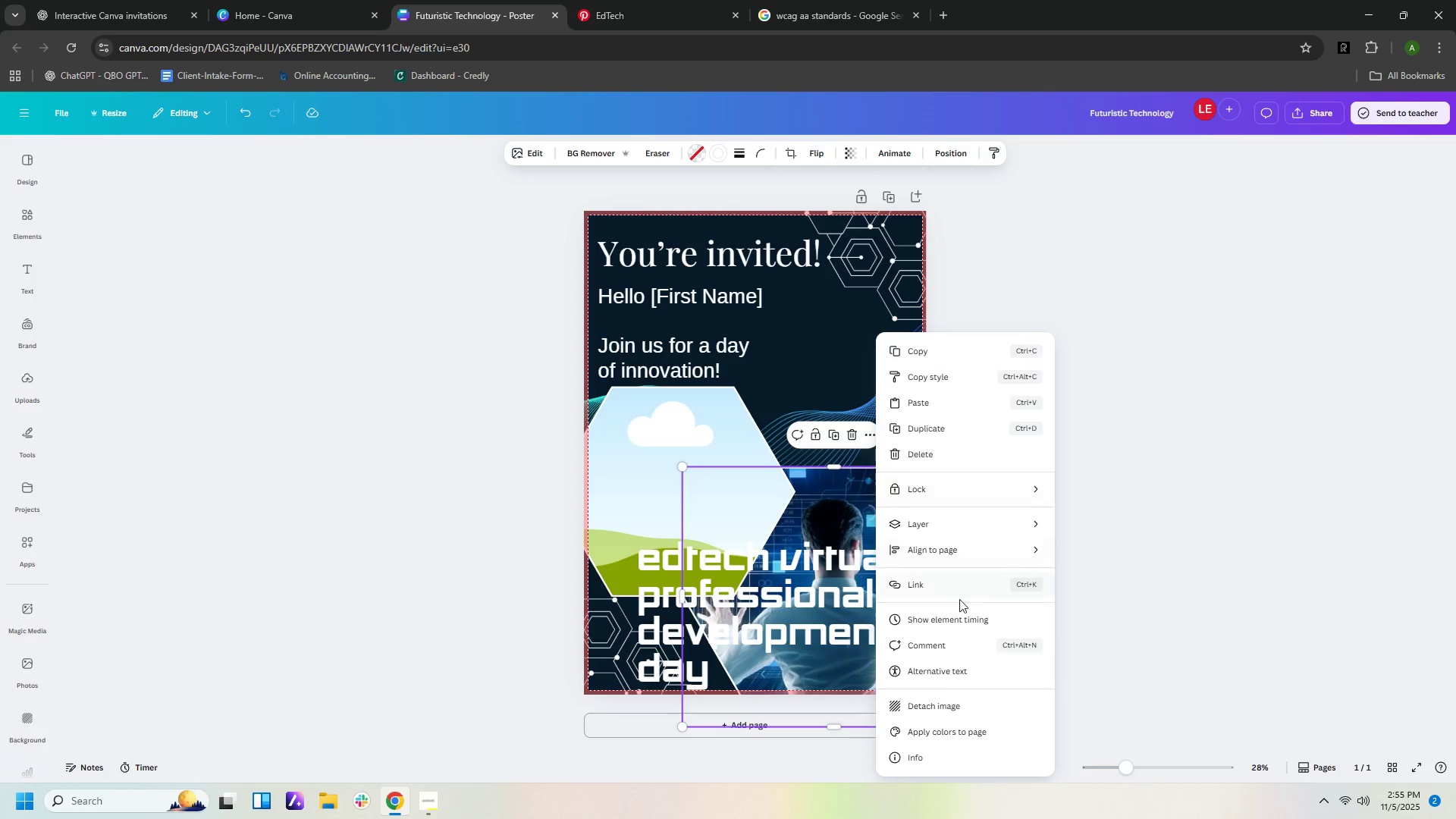 
left_click([956, 706])
 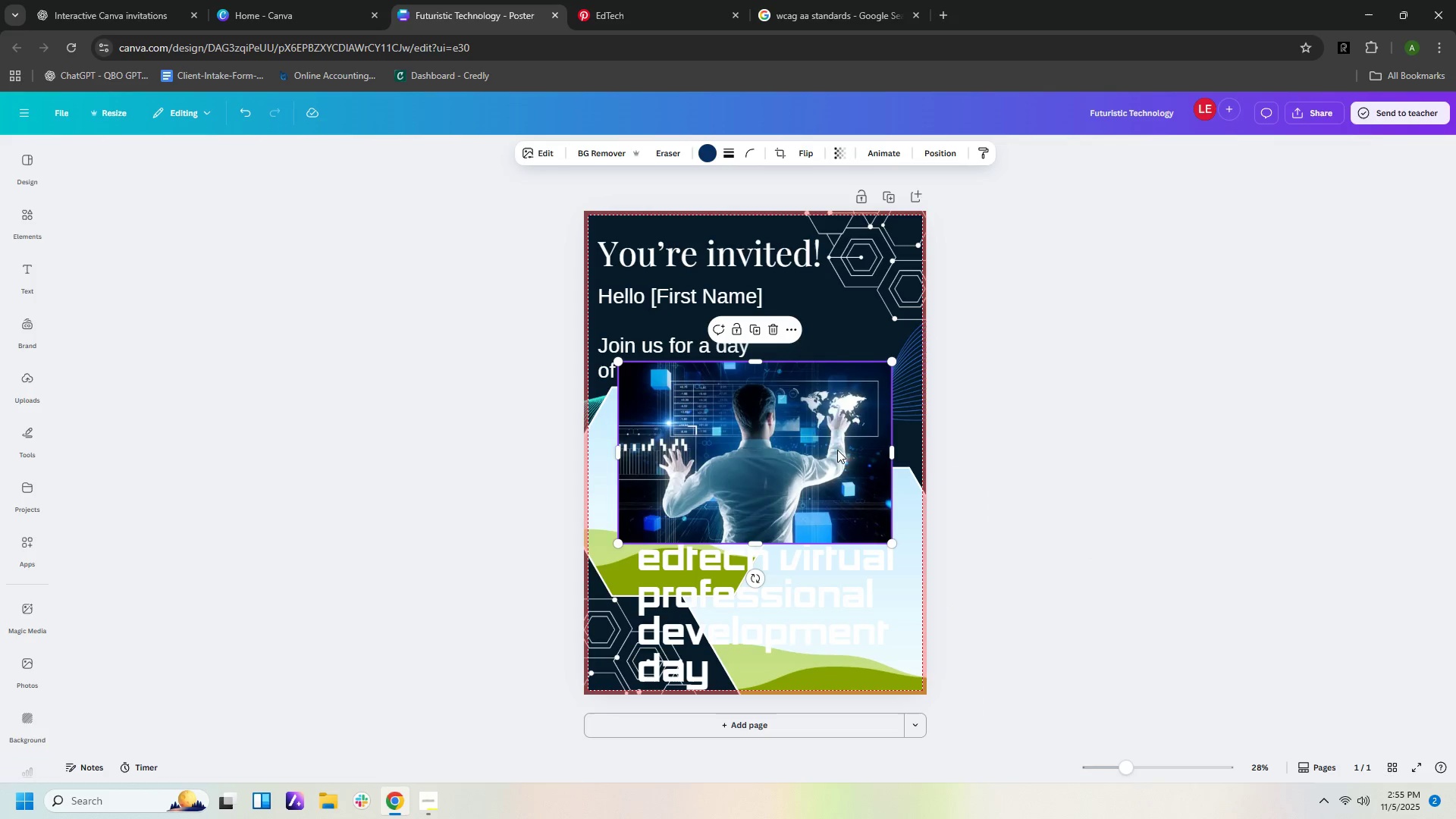 
left_click([835, 447])
 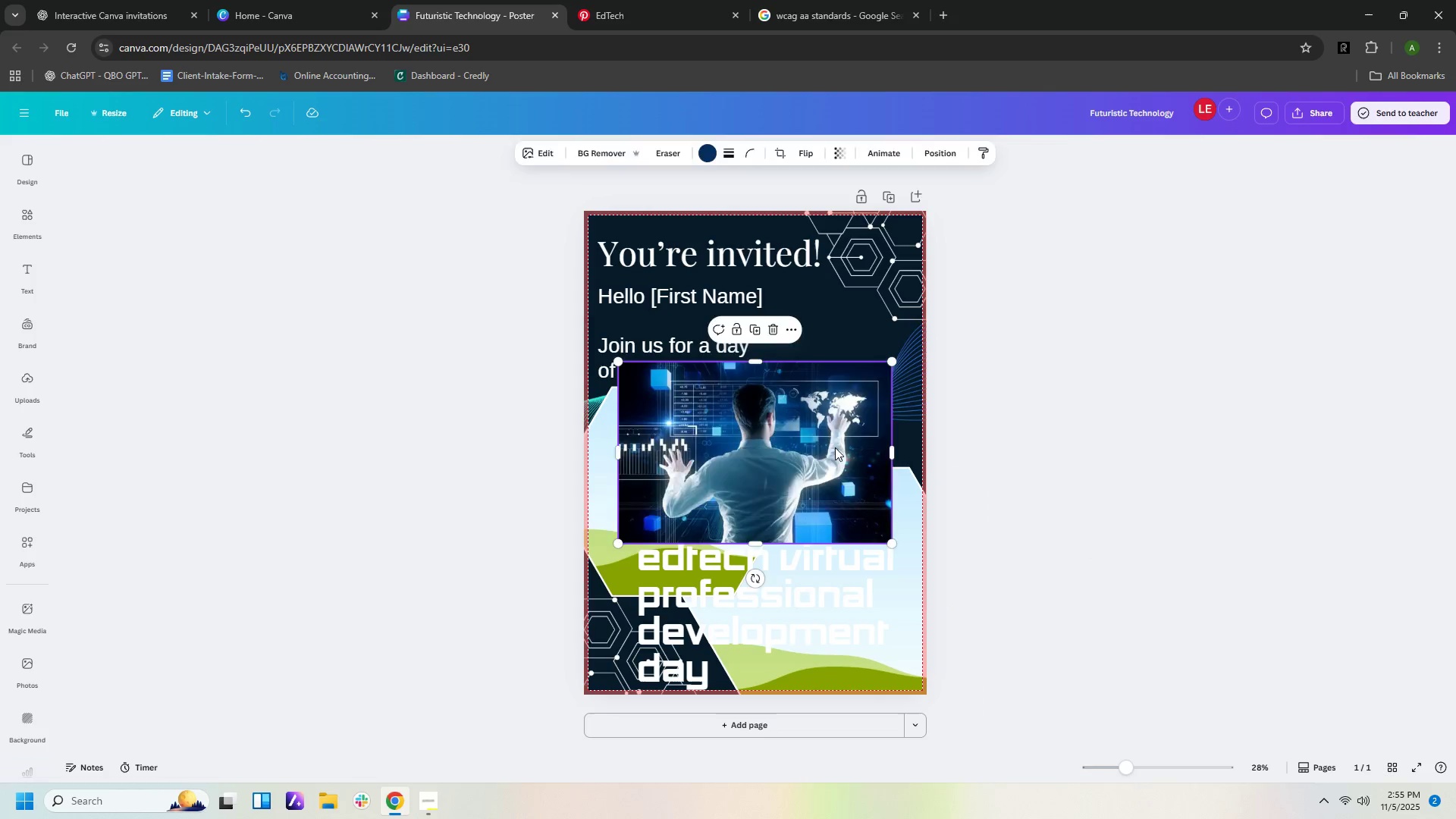 
key(Delete)
 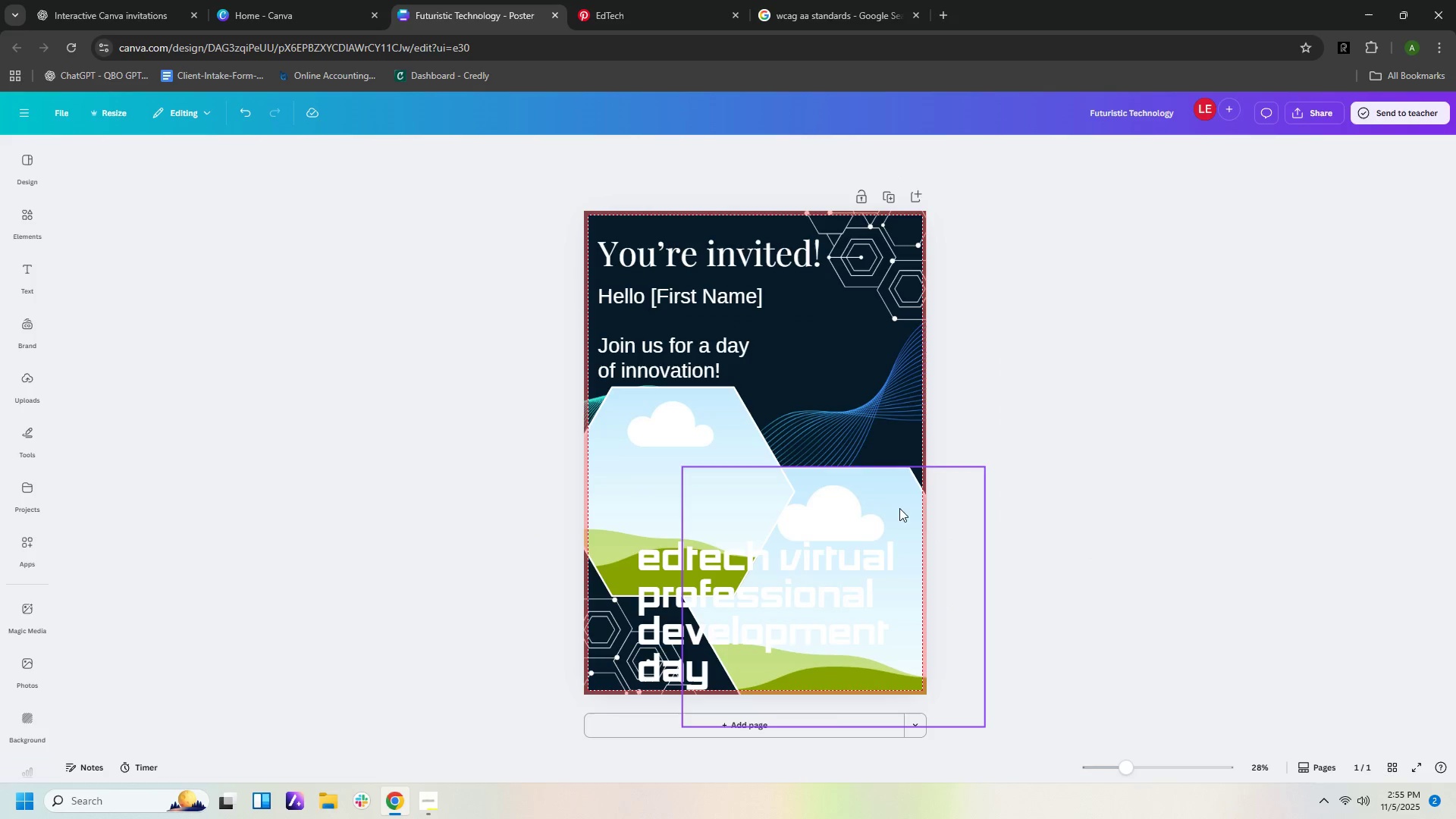 
left_click([897, 498])
 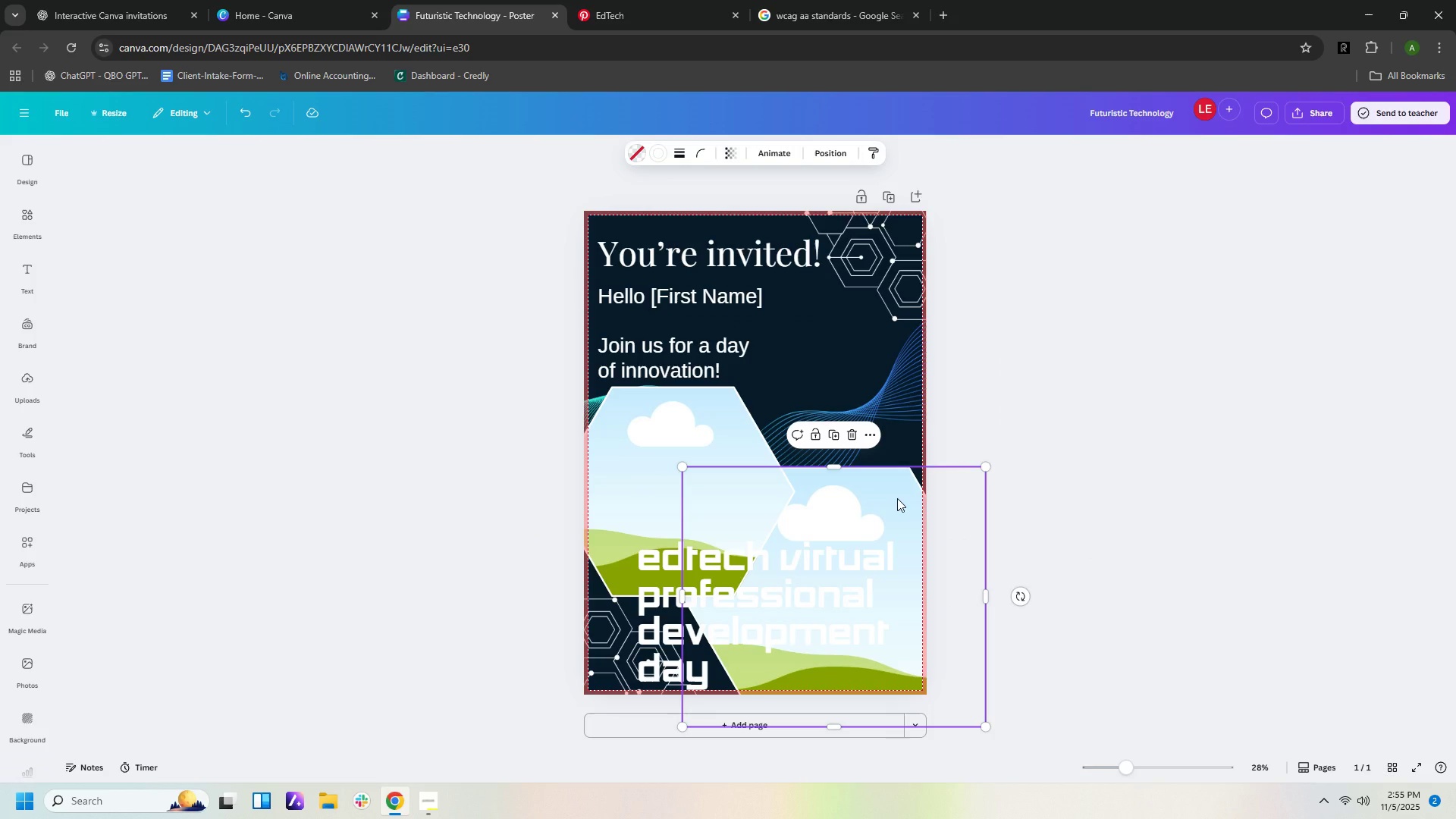 
right_click([897, 498])
 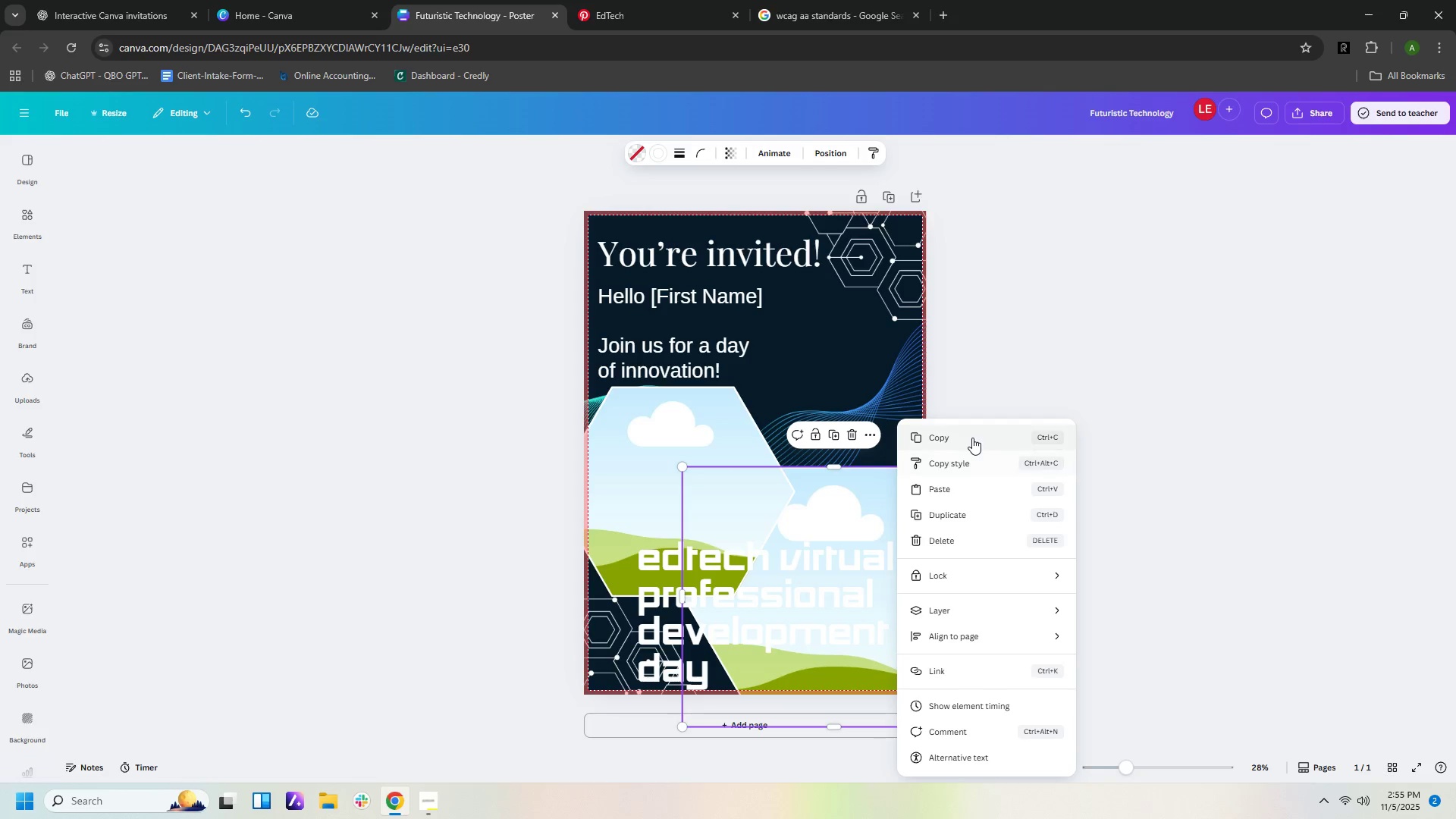 
wait(5.92)
 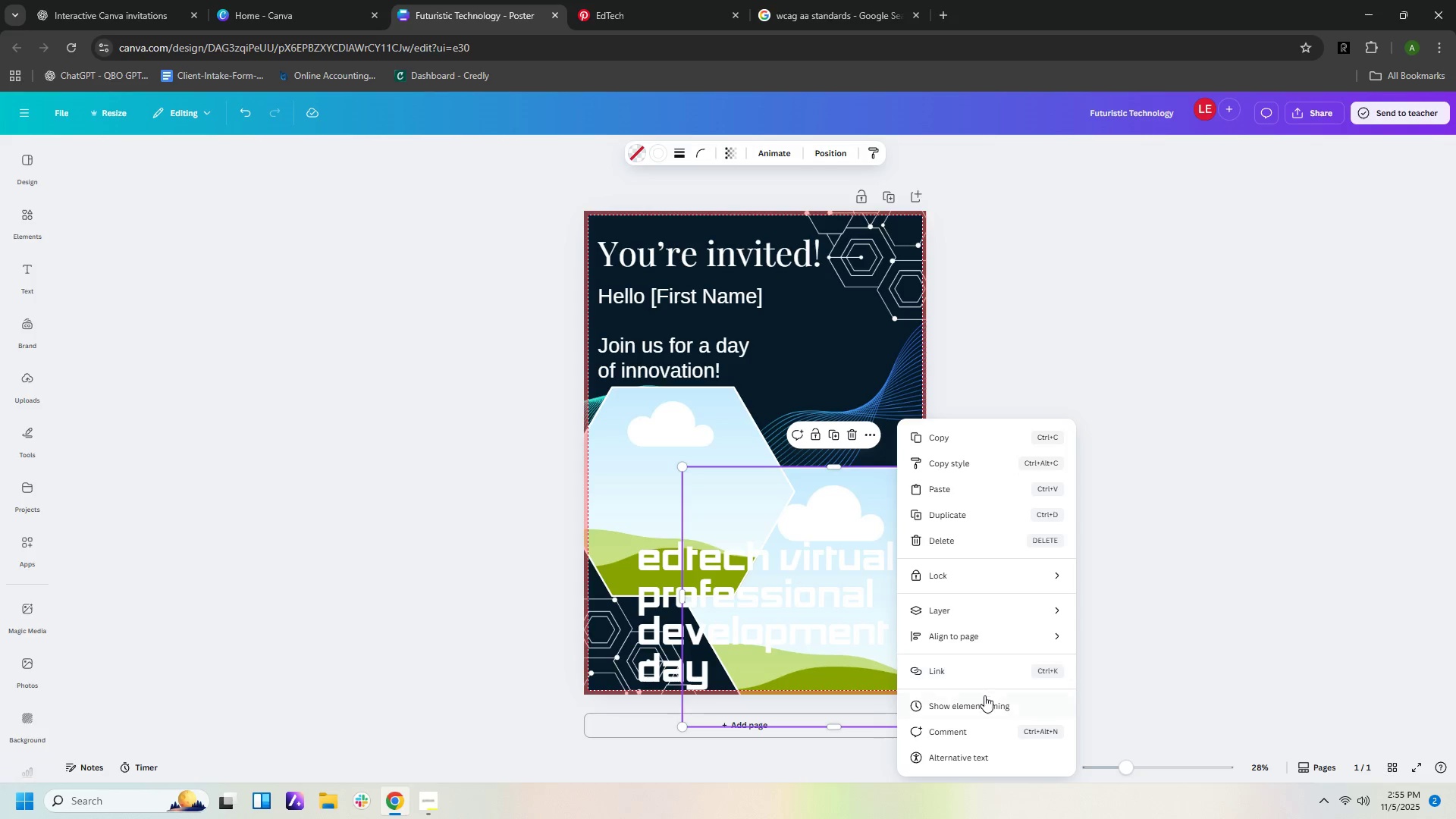 
left_click([1119, 527])
 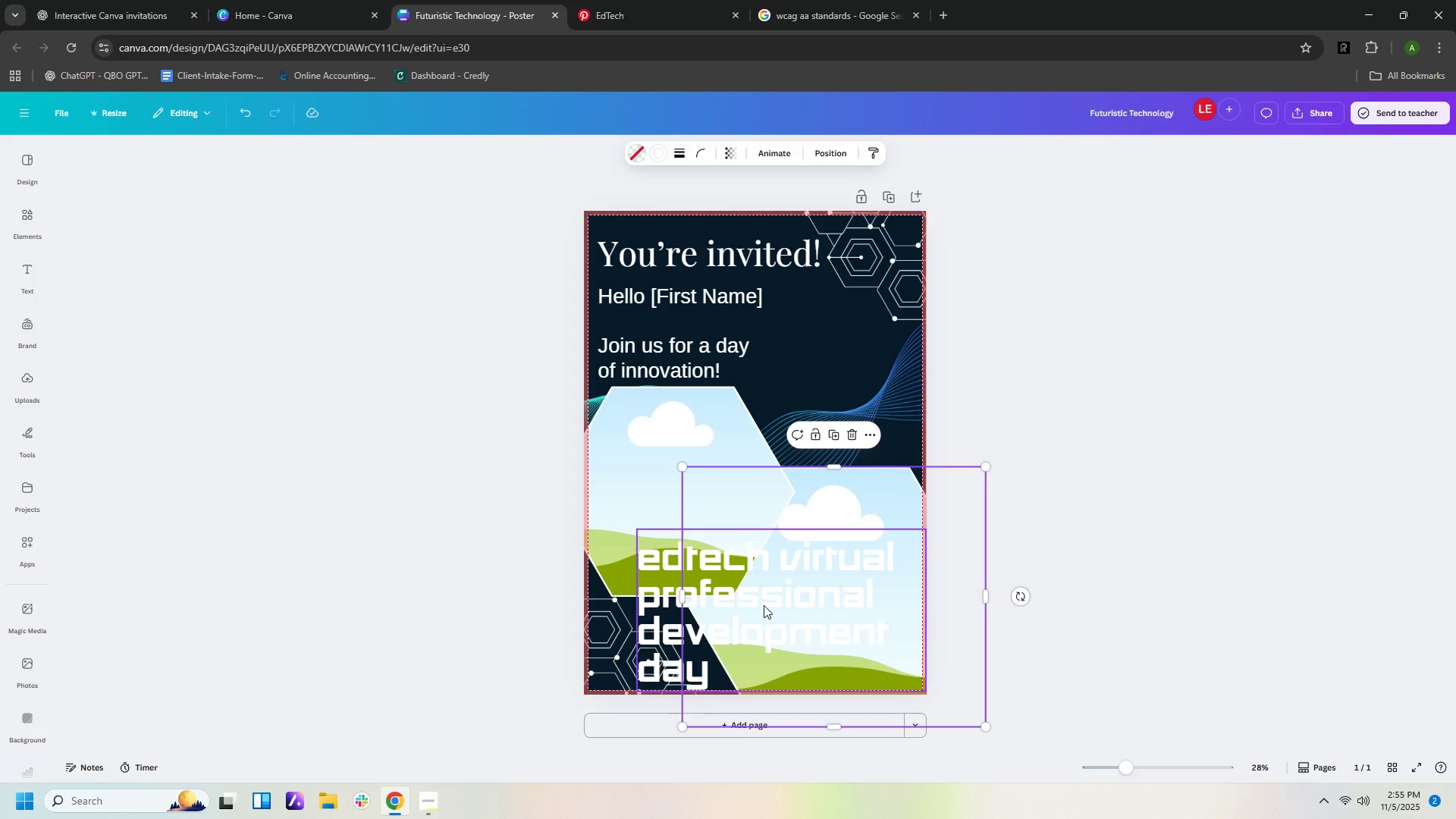 
left_click([764, 605])
 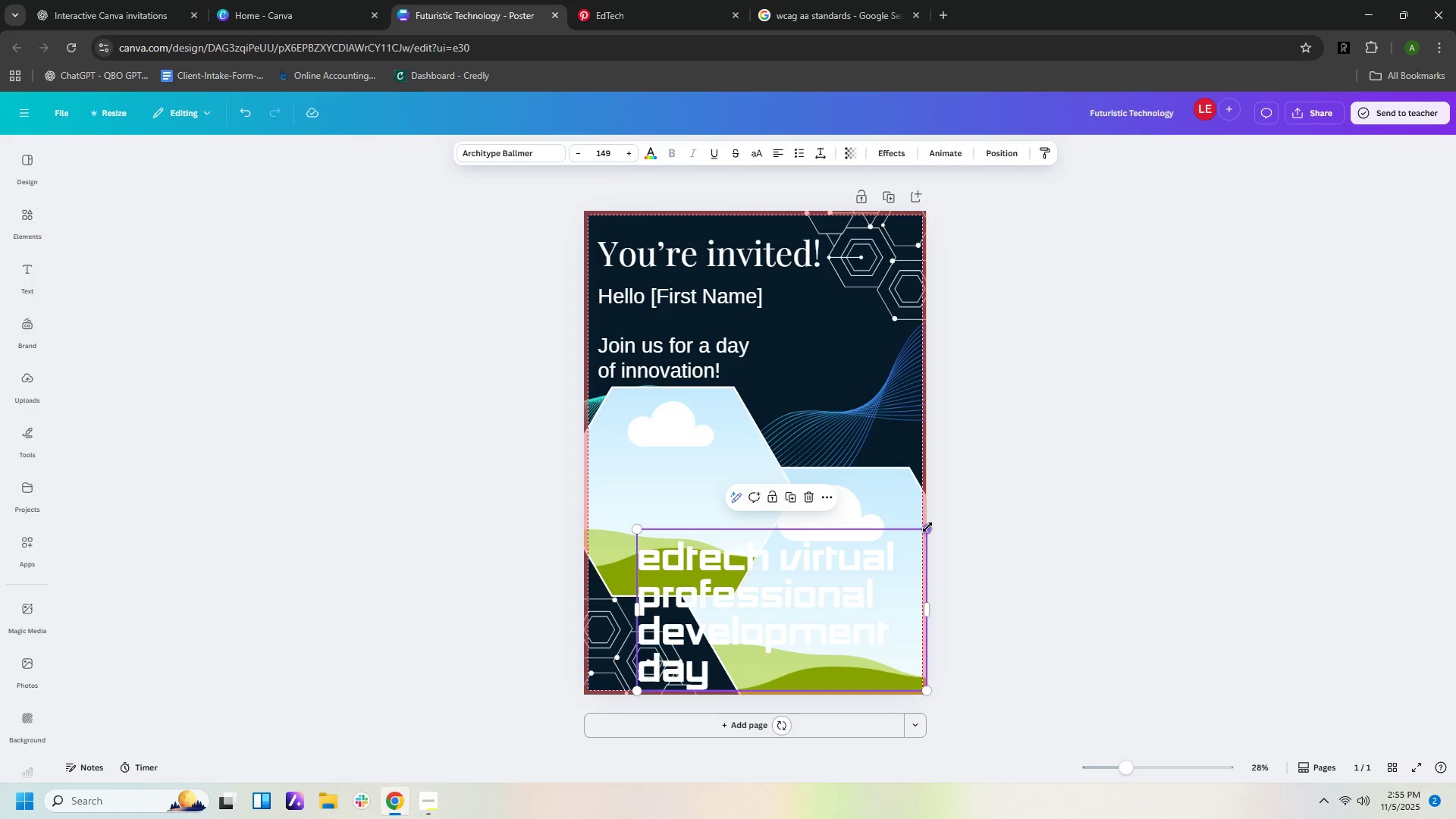 
left_click_drag(start_coordinate=[930, 525], to_coordinate=[780, 612])
 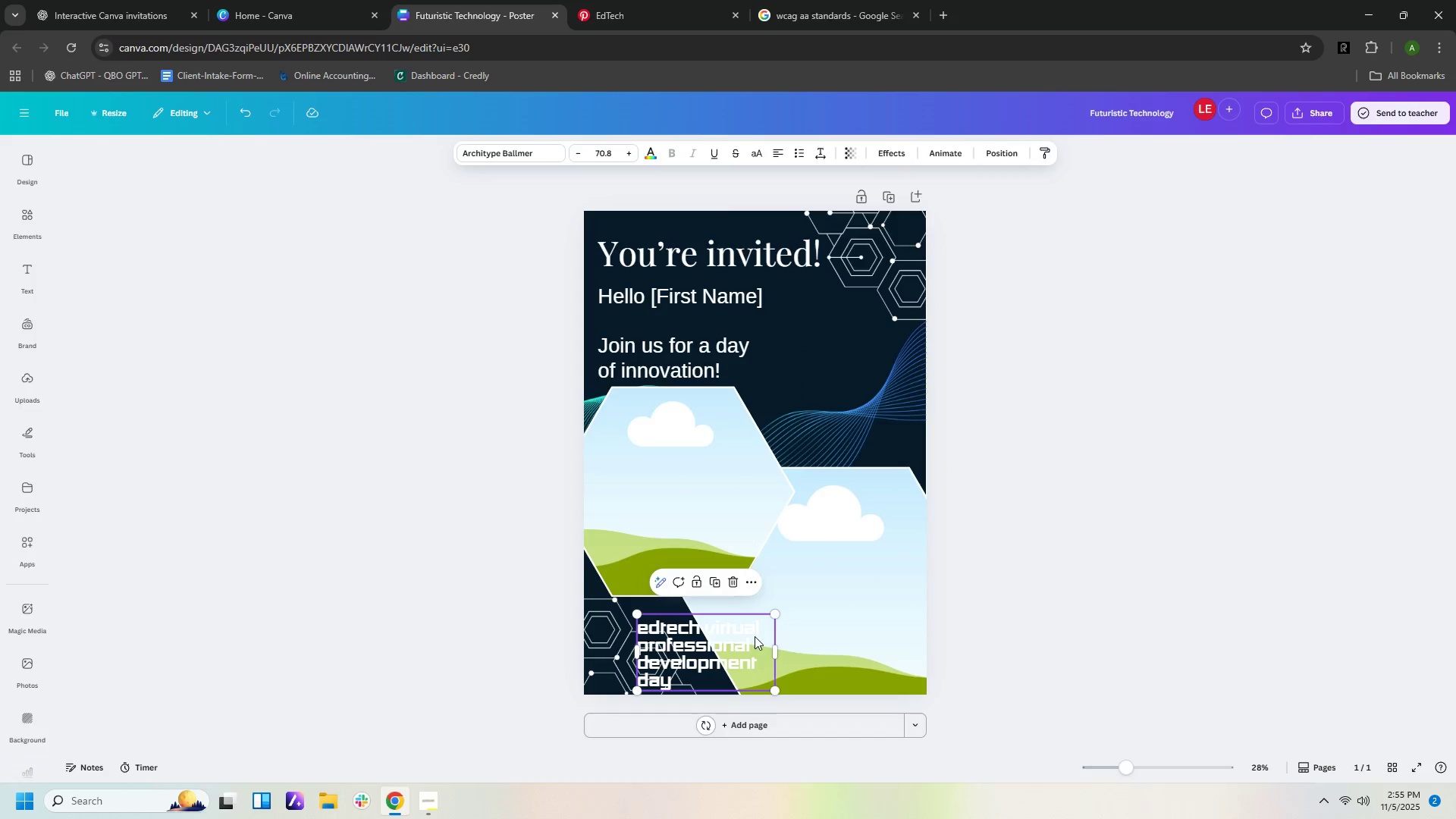 
left_click_drag(start_coordinate=[755, 636], to_coordinate=[882, 365])
 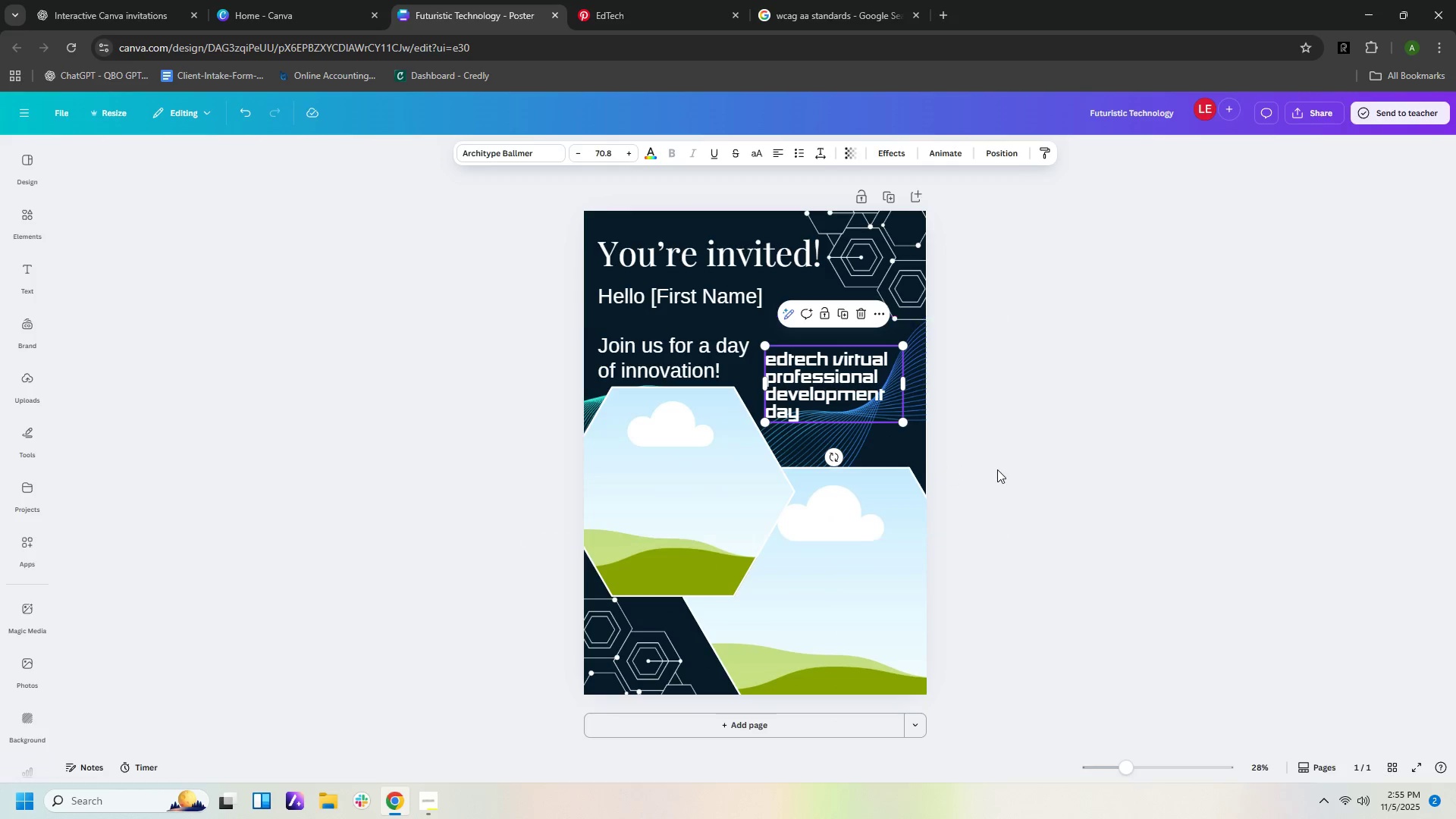 
left_click([997, 469])
 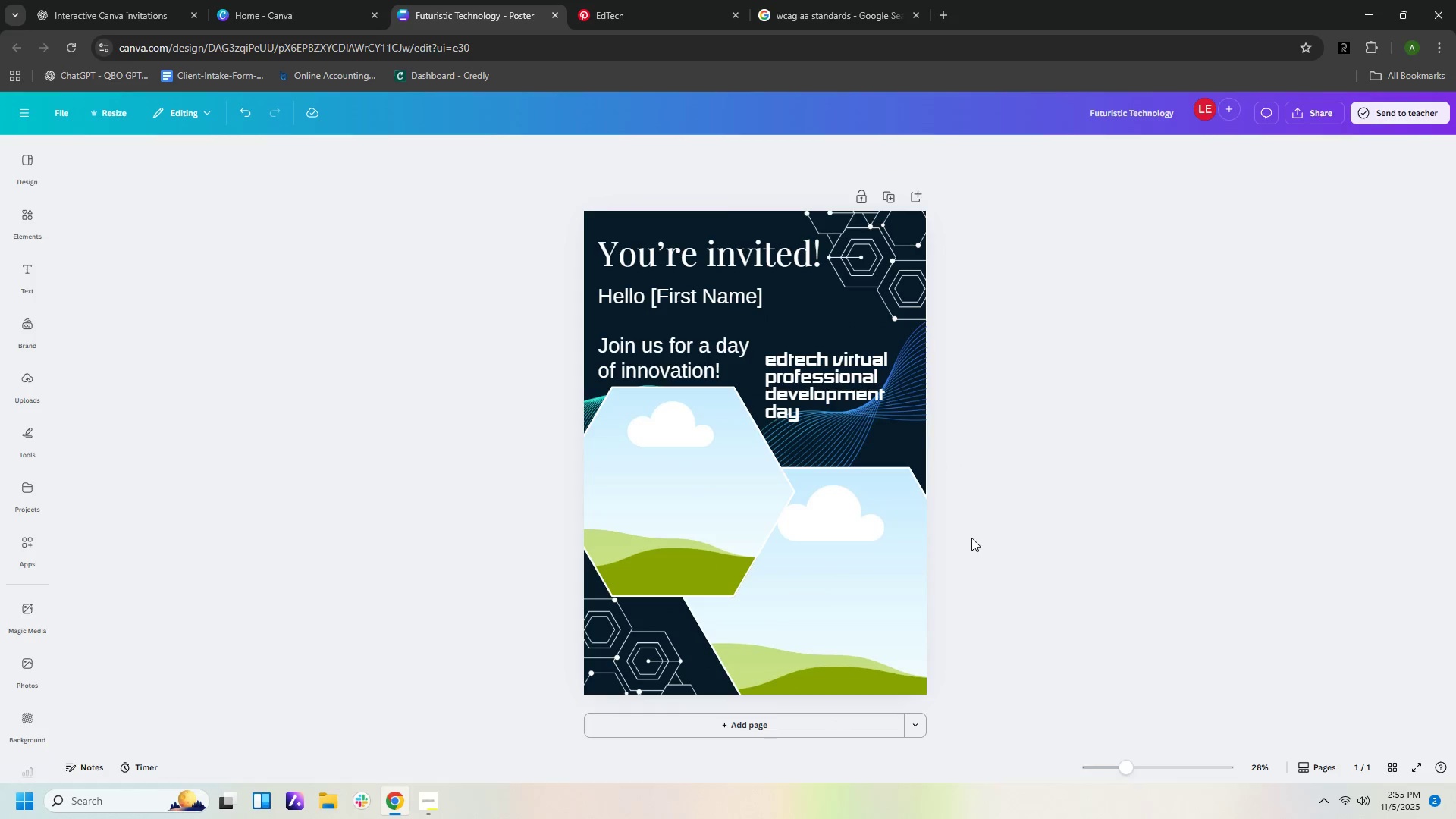 
wait(14.18)
 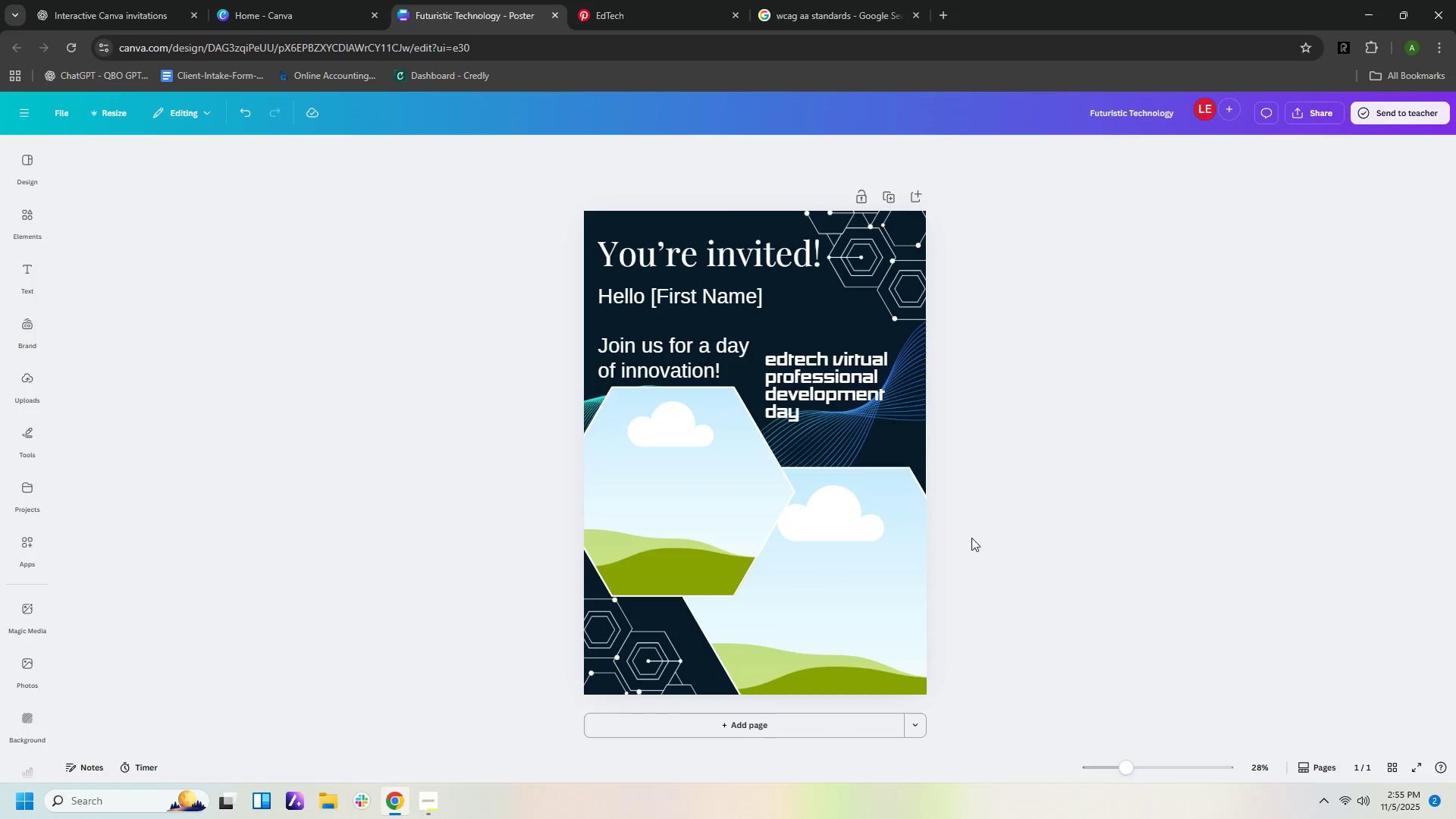 
left_click_drag(start_coordinate=[746, 252], to_coordinate=[739, 243])
 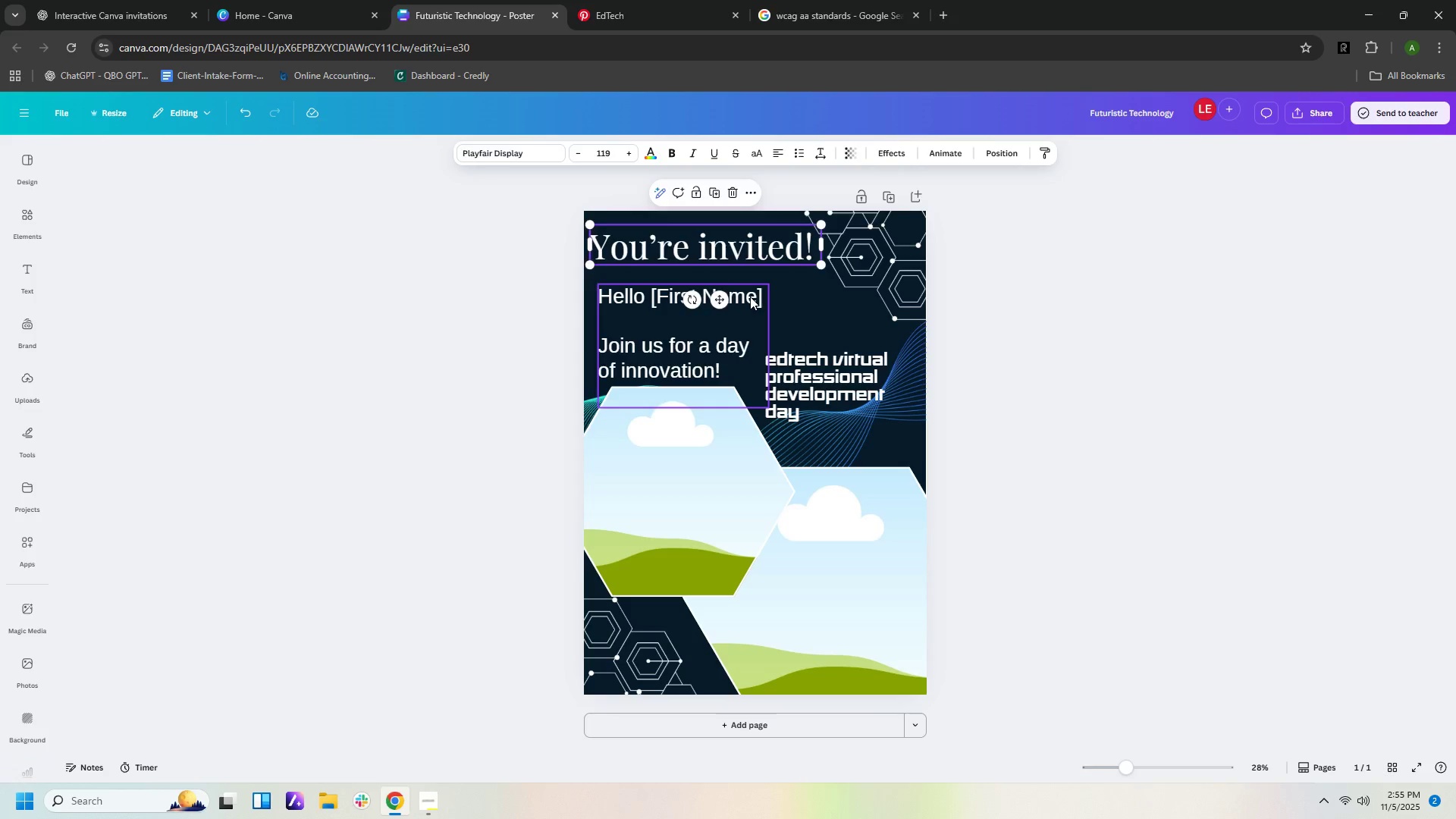 
left_click_drag(start_coordinate=[750, 297], to_coordinate=[749, 281])
 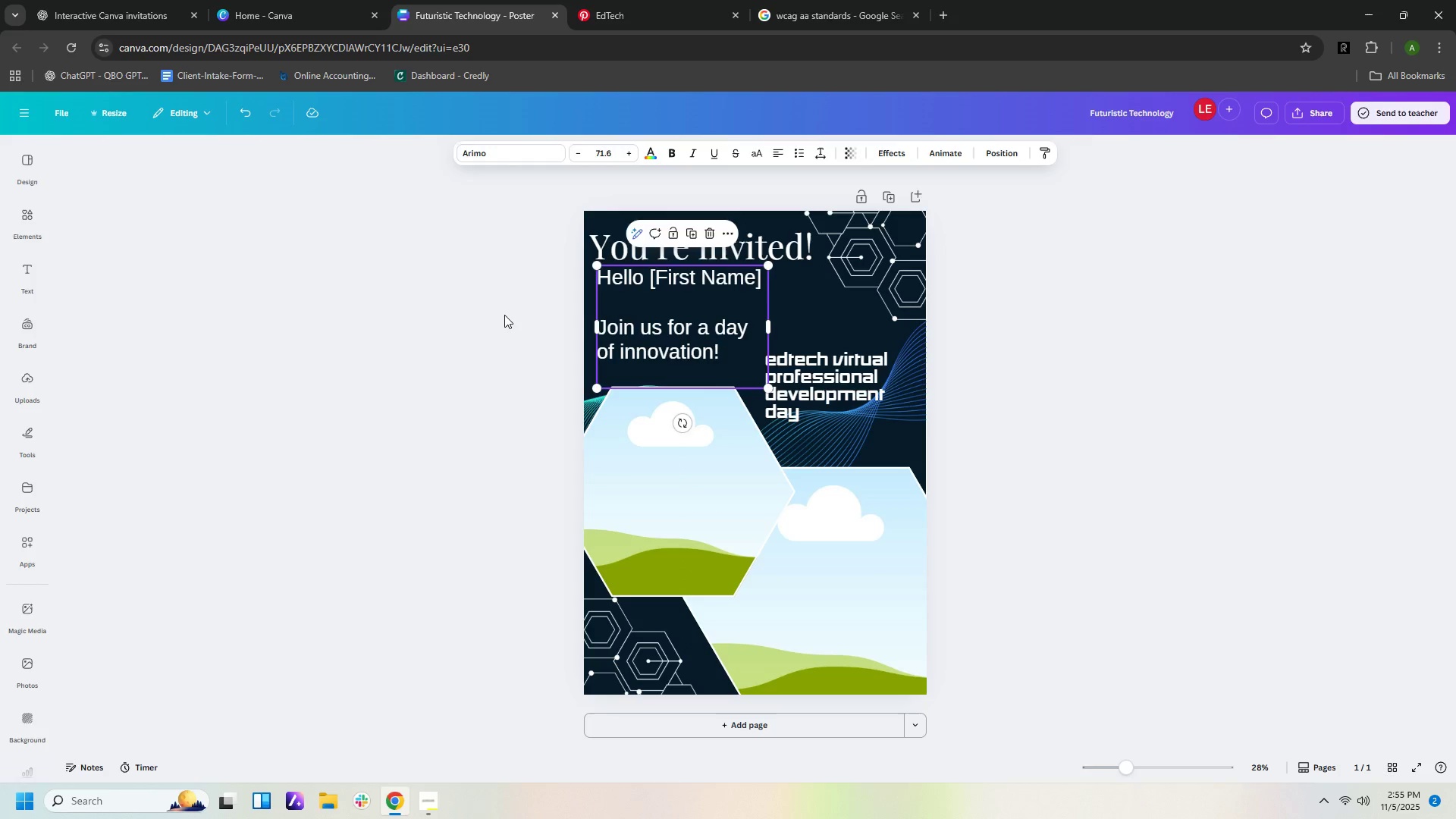 
left_click([504, 315])
 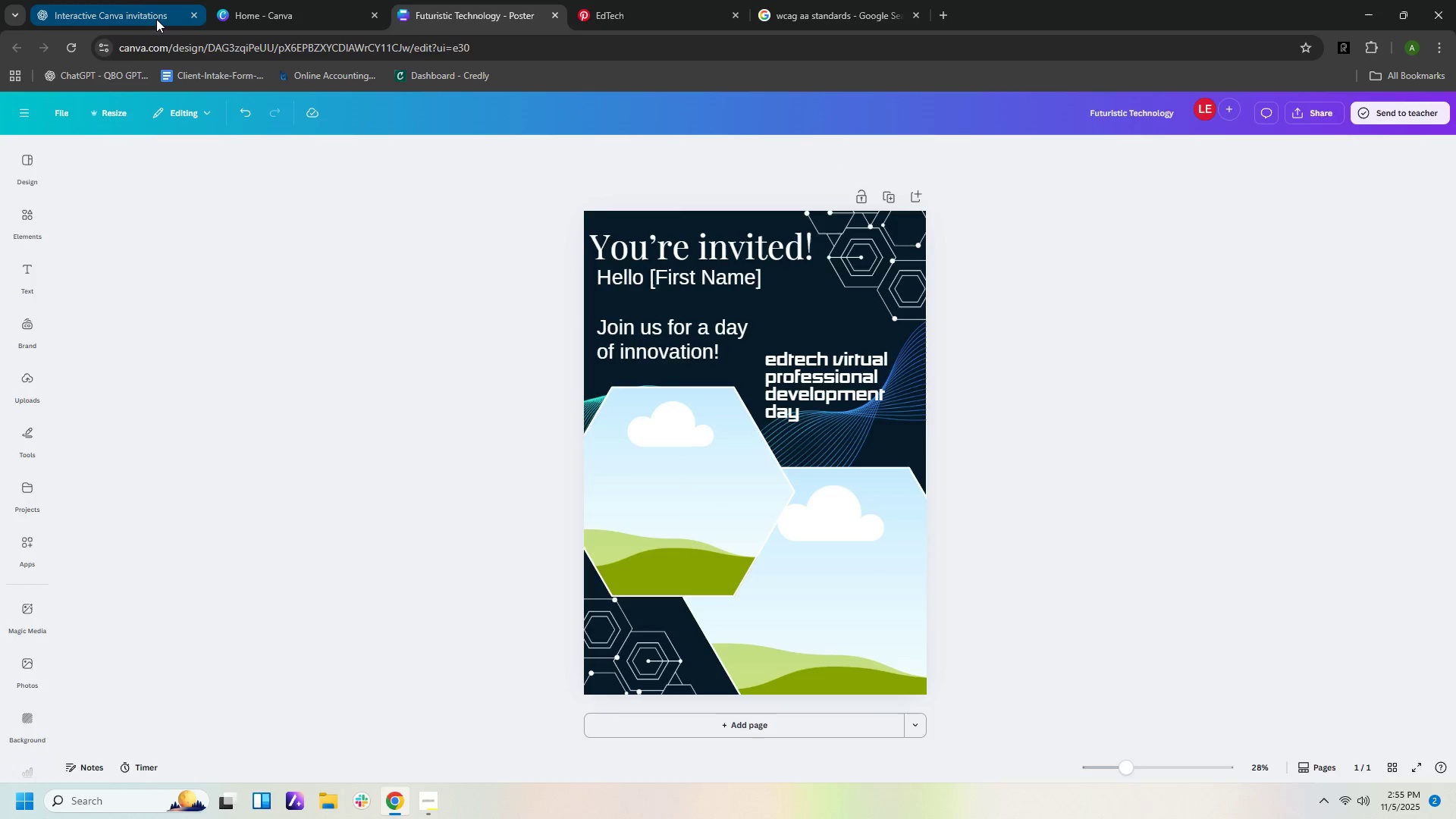 
left_click([157, 17])
 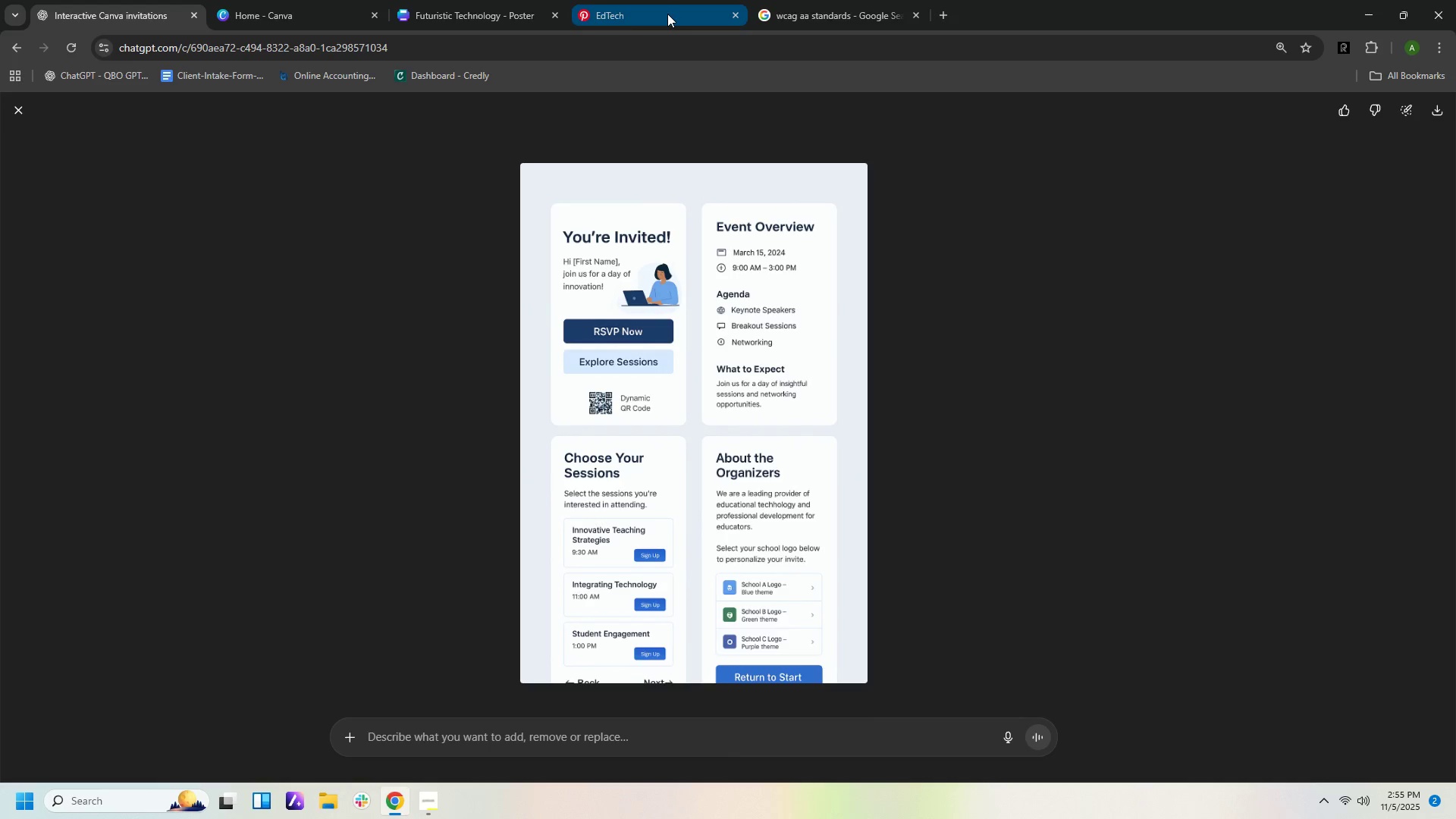 
left_click([667, 14])
 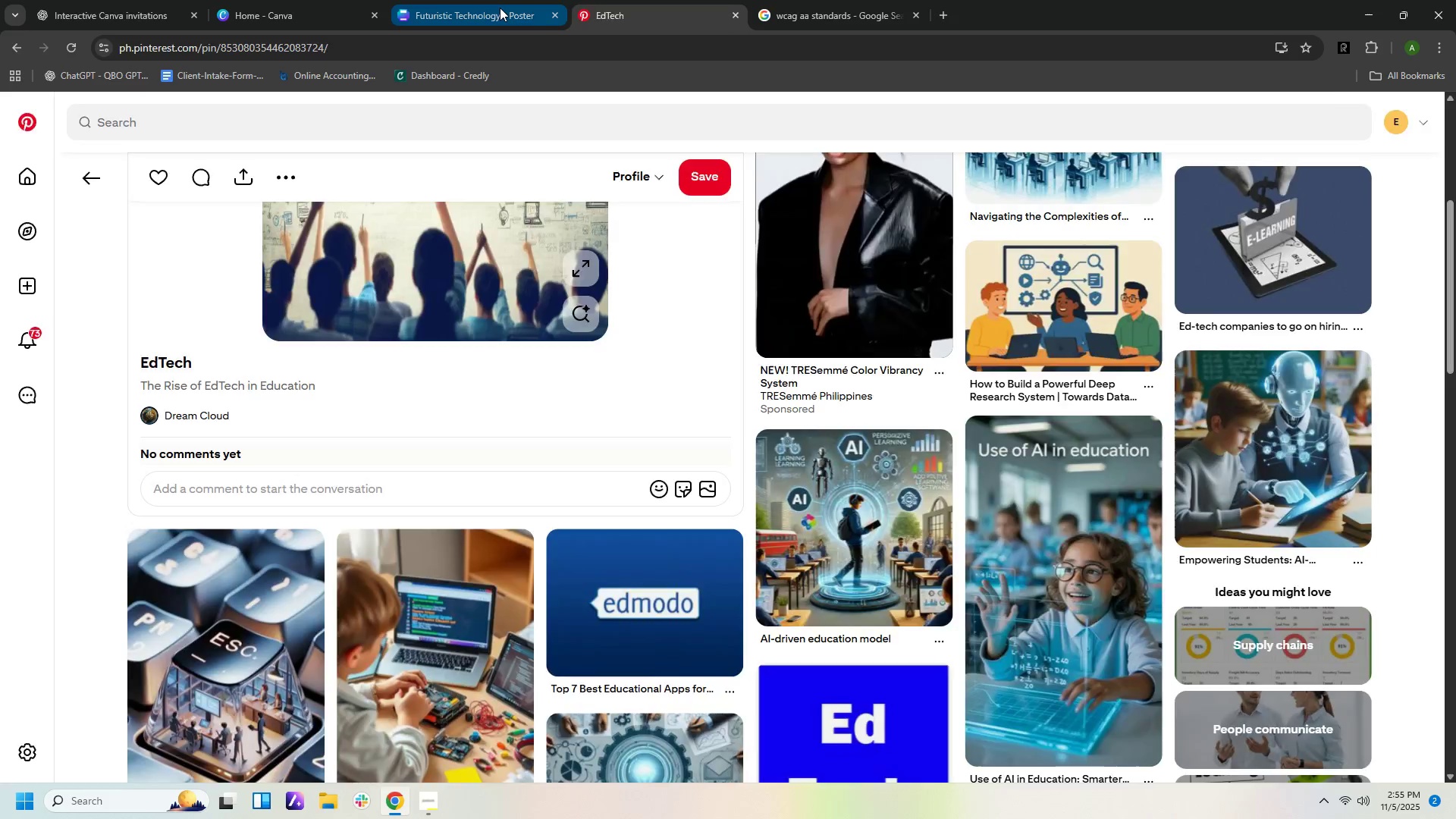 
left_click([500, 8])
 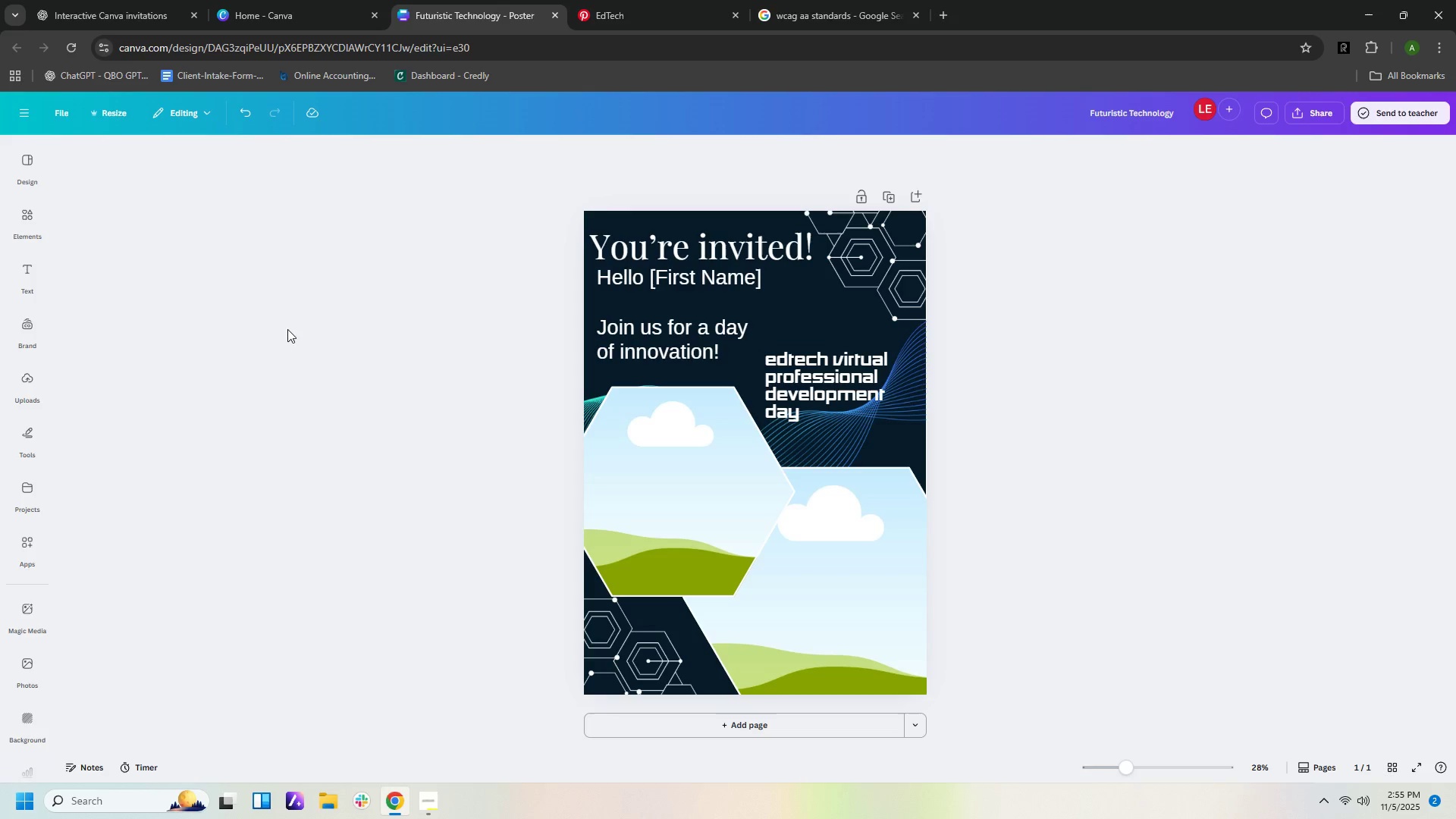 
mouse_move([23, 231])
 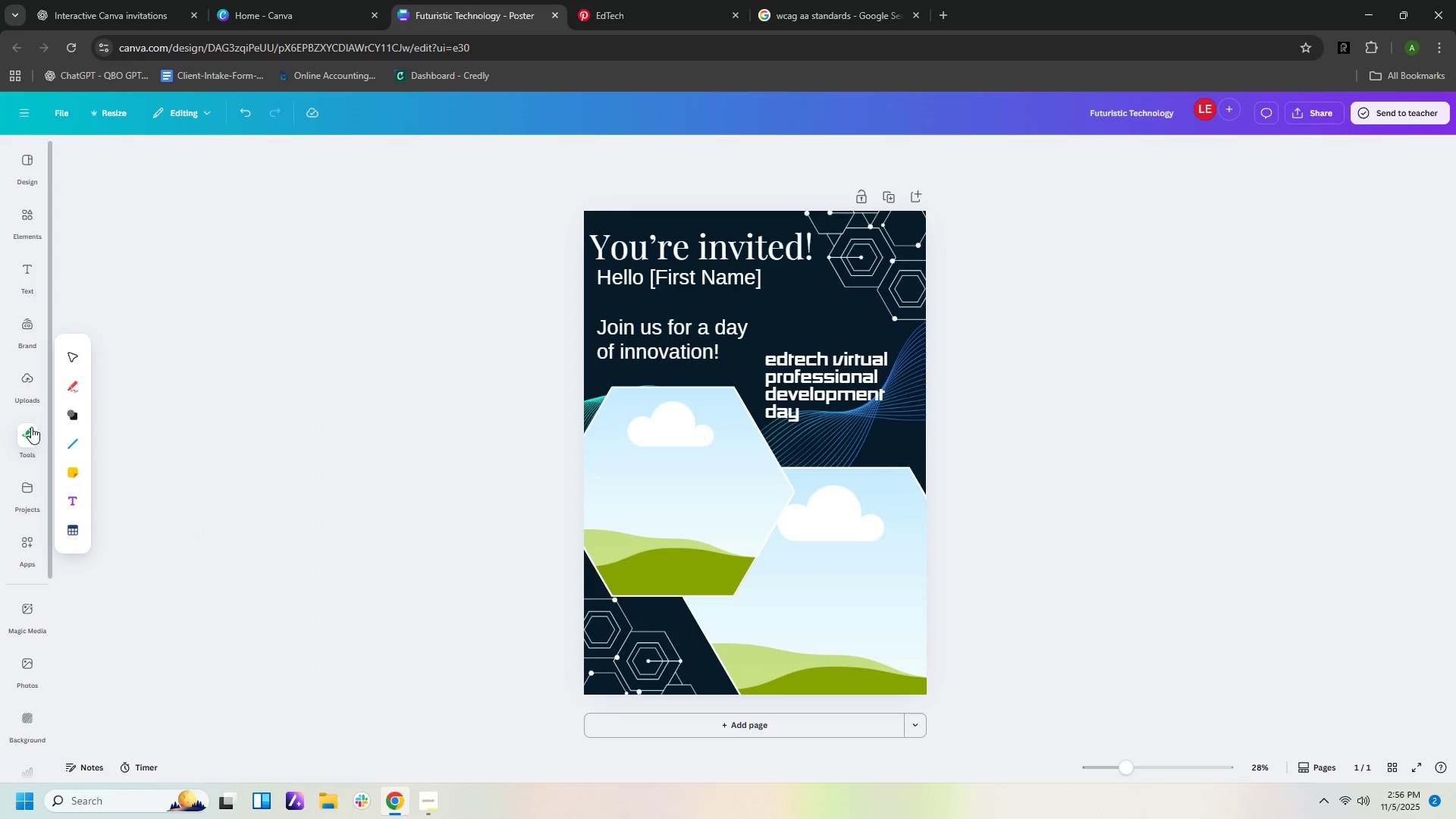 
left_click([71, 413])
 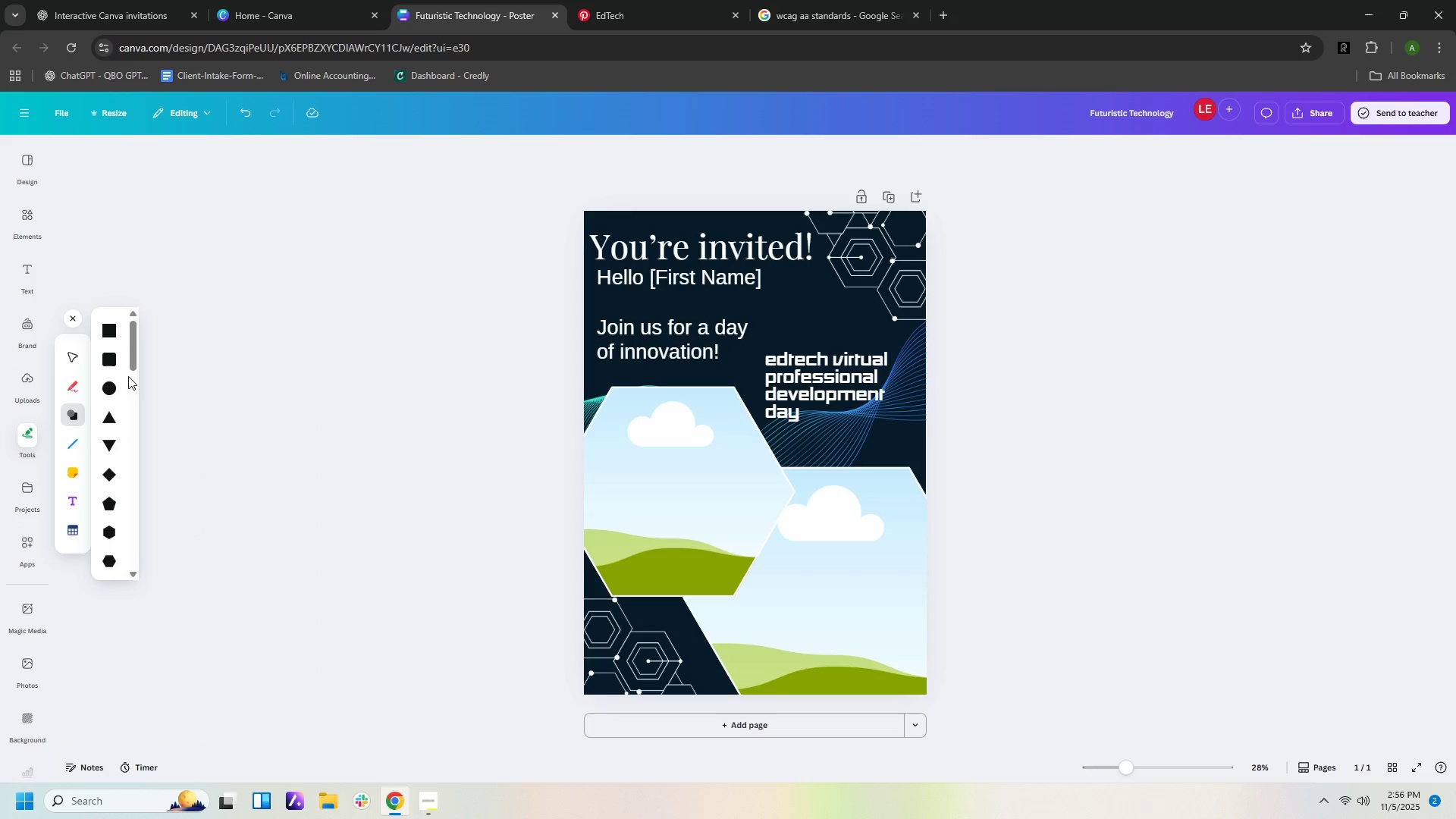 
left_click([111, 359])
 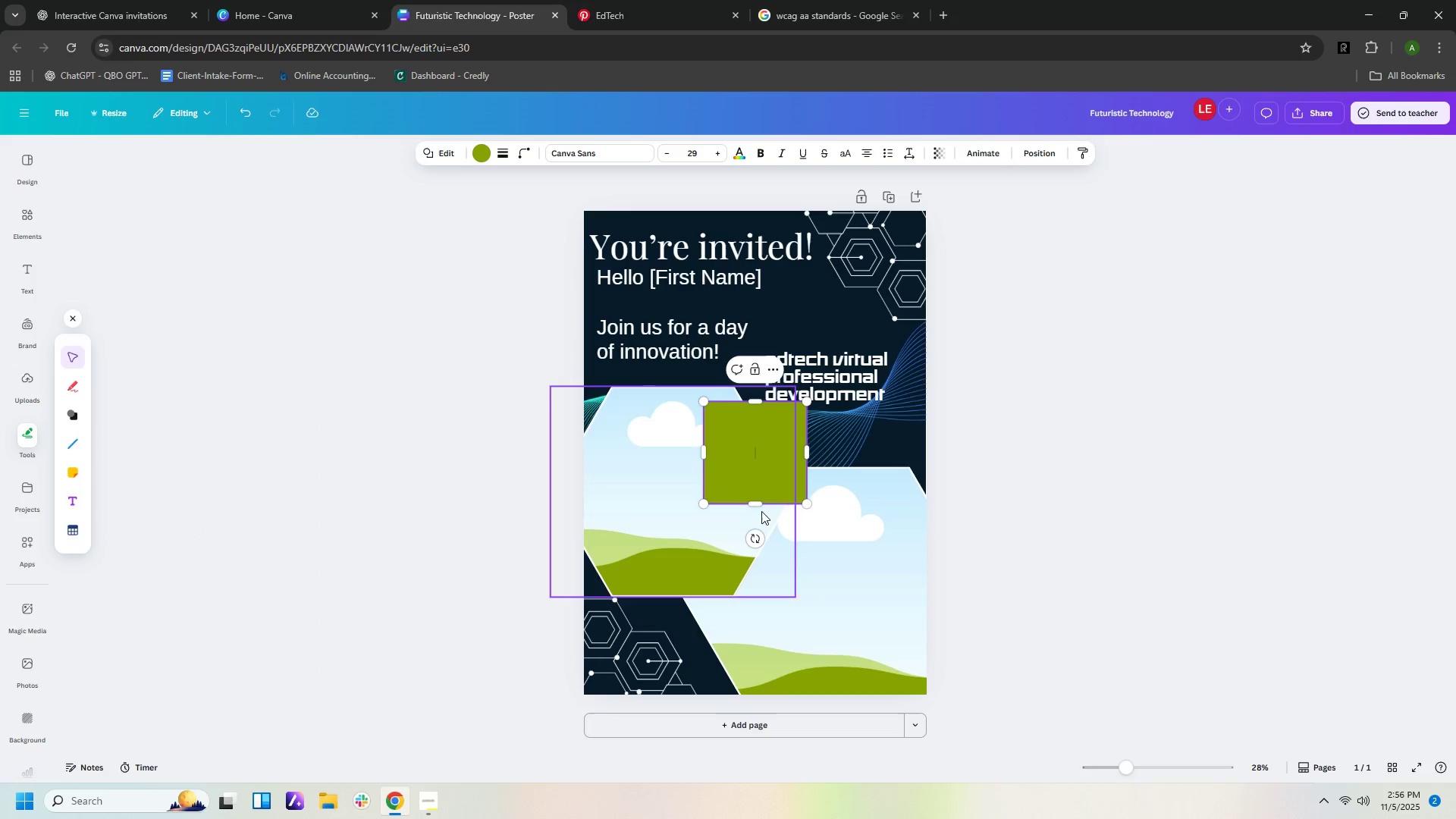 
left_click_drag(start_coordinate=[758, 504], to_coordinate=[761, 429])
 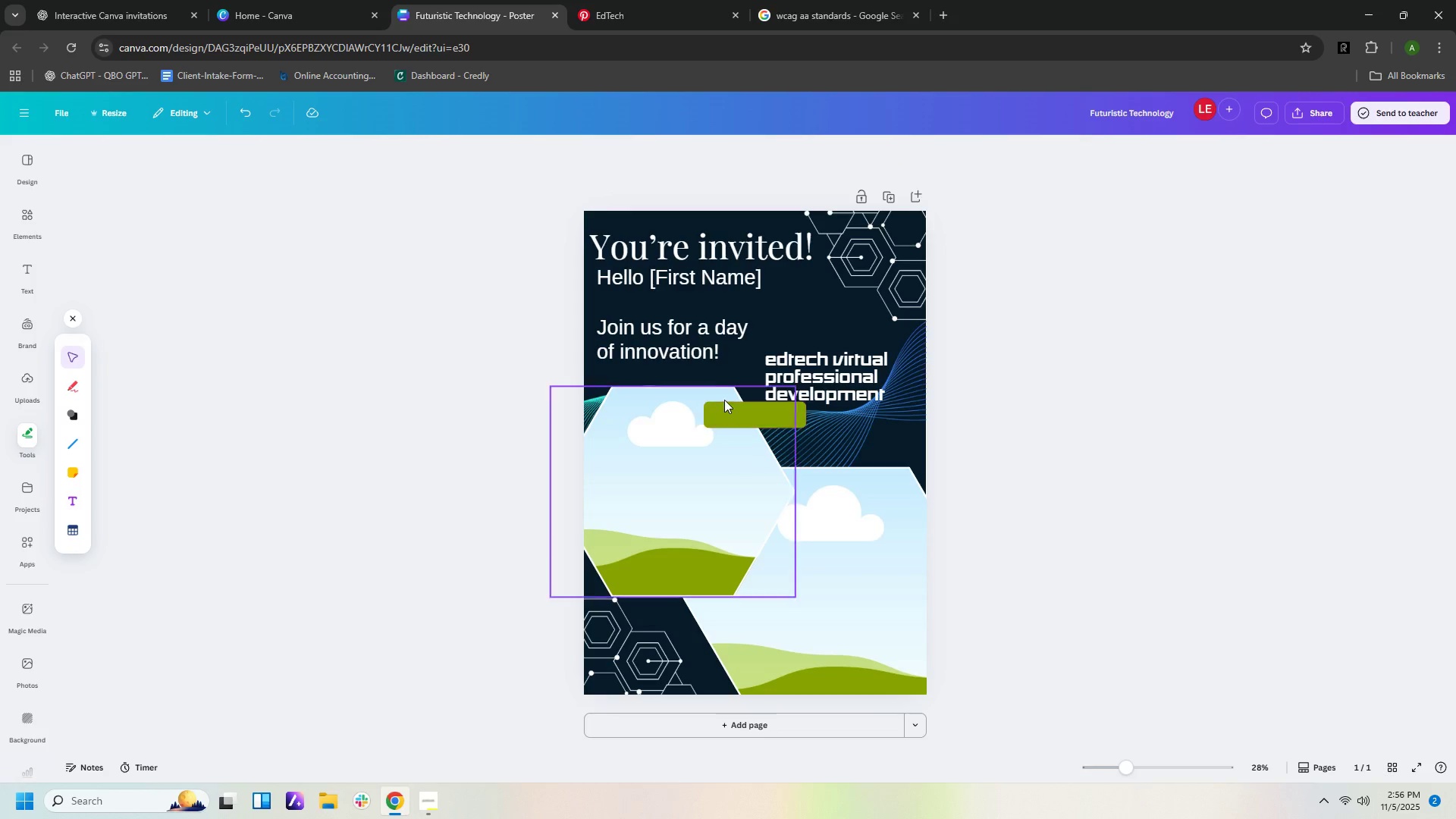 
left_click_drag(start_coordinate=[733, 413], to_coordinate=[804, 330])
 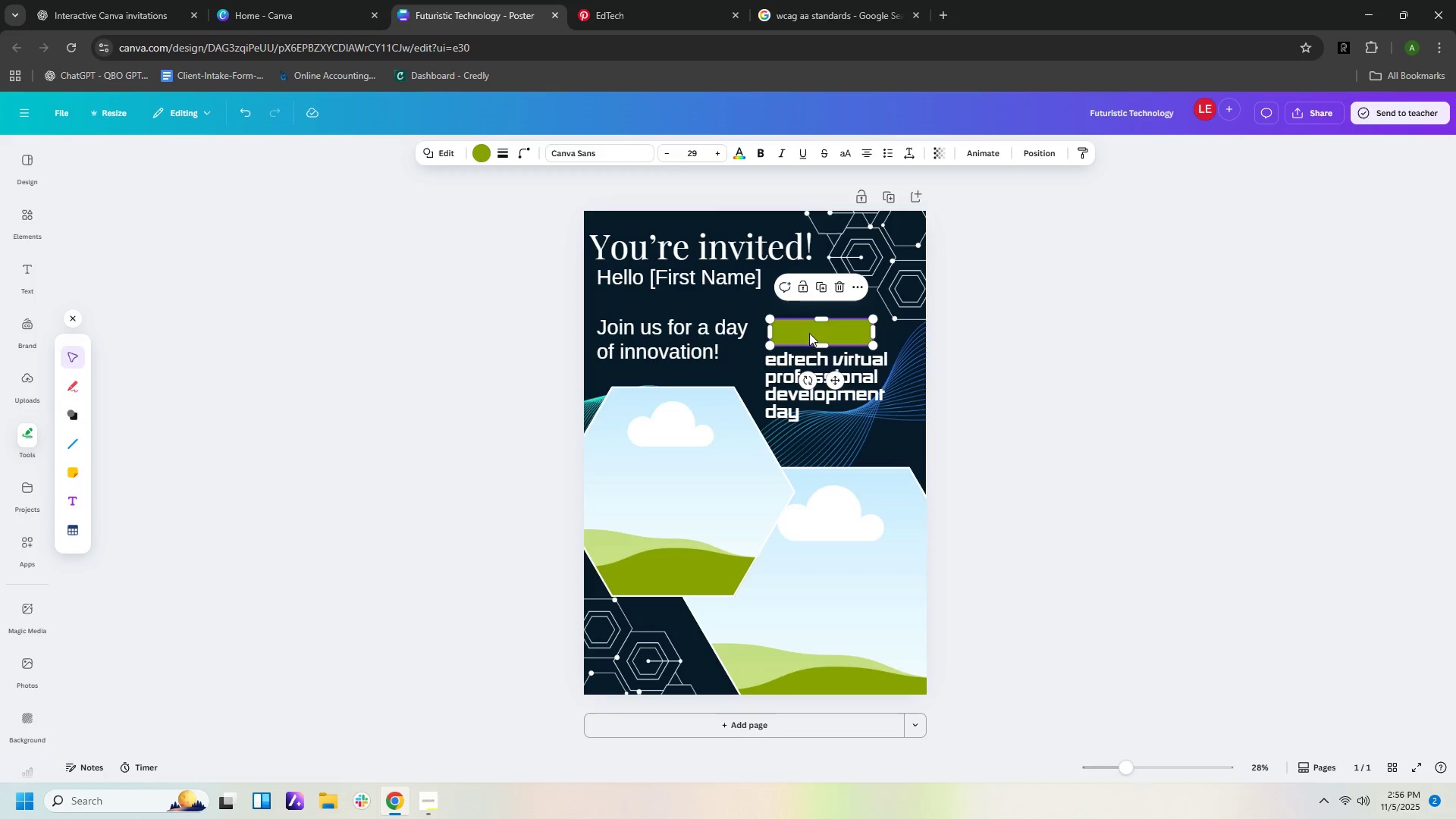 
double_click([809, 333])
 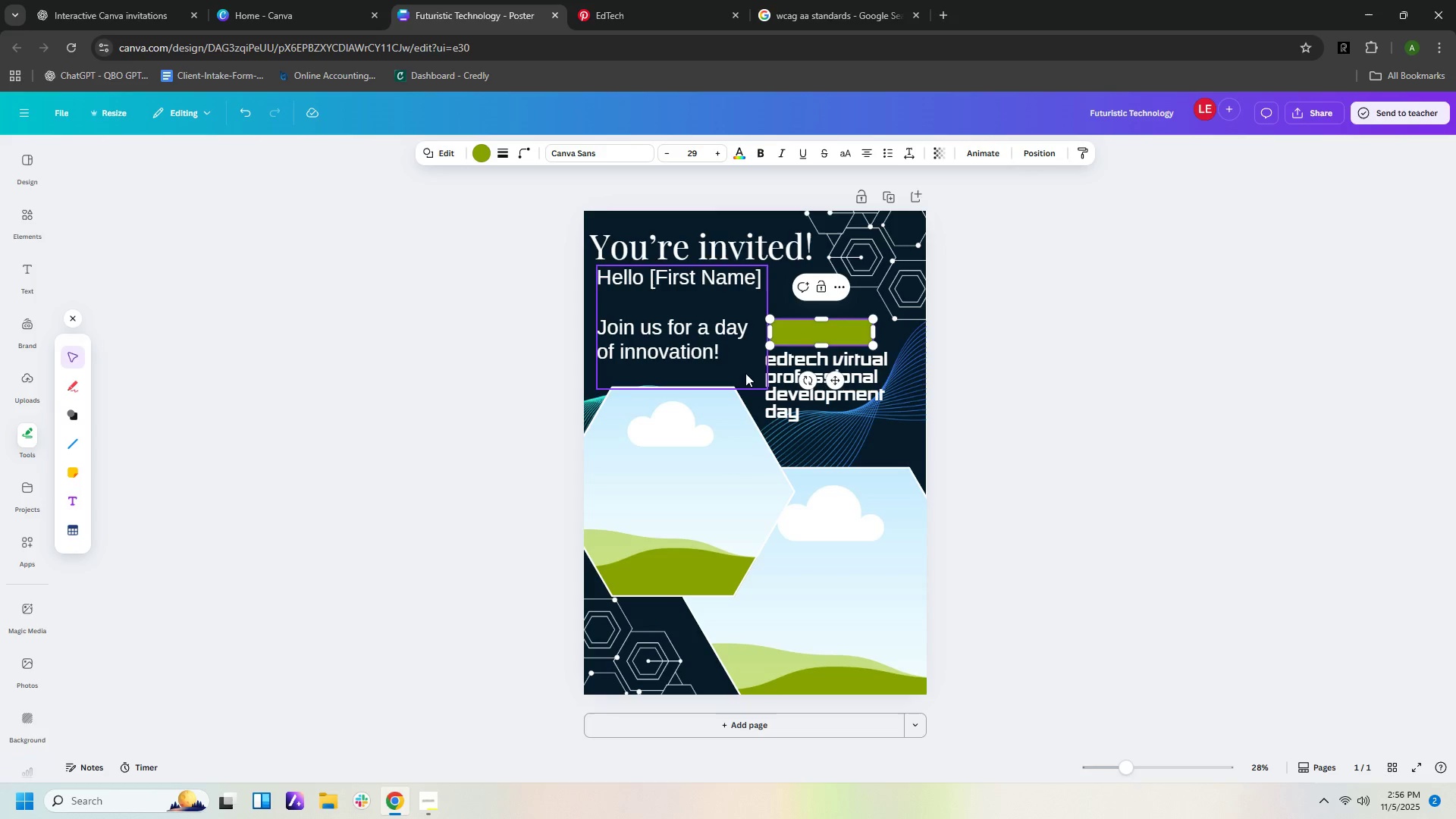 
type(RSVPNow!)
 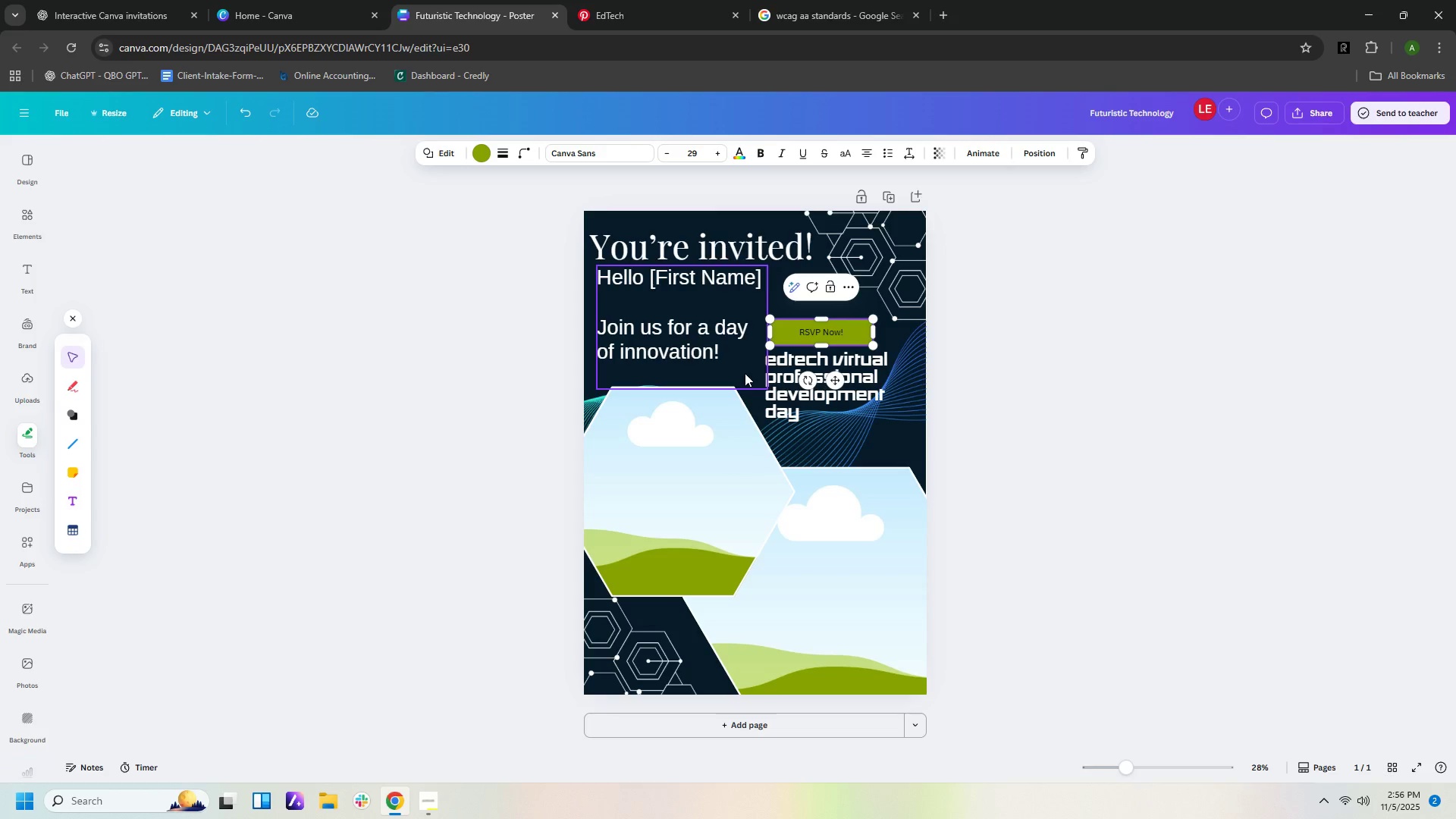 
hold_key(key=Space, duration=20.22)
 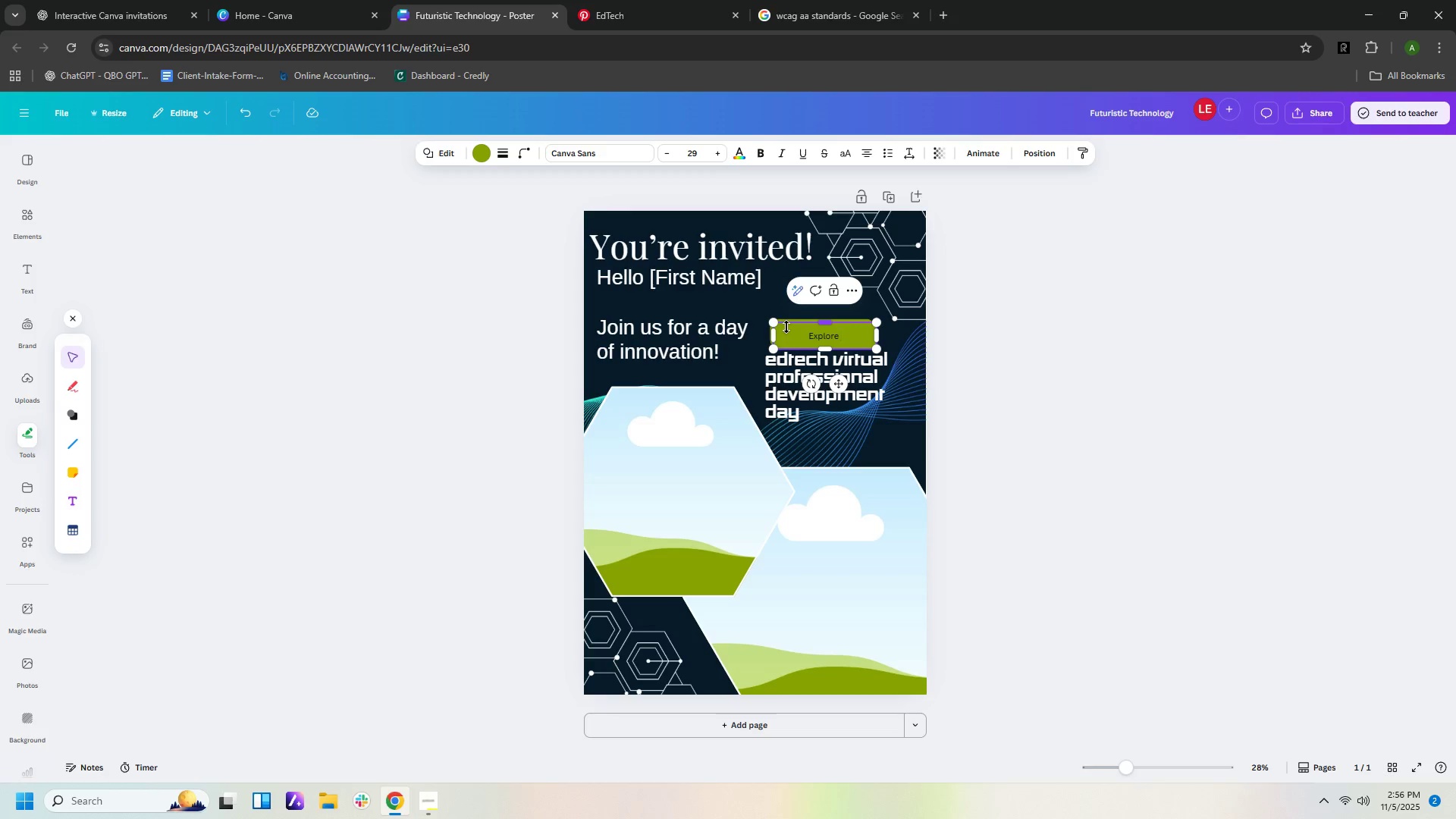 
left_click([990, 394])
 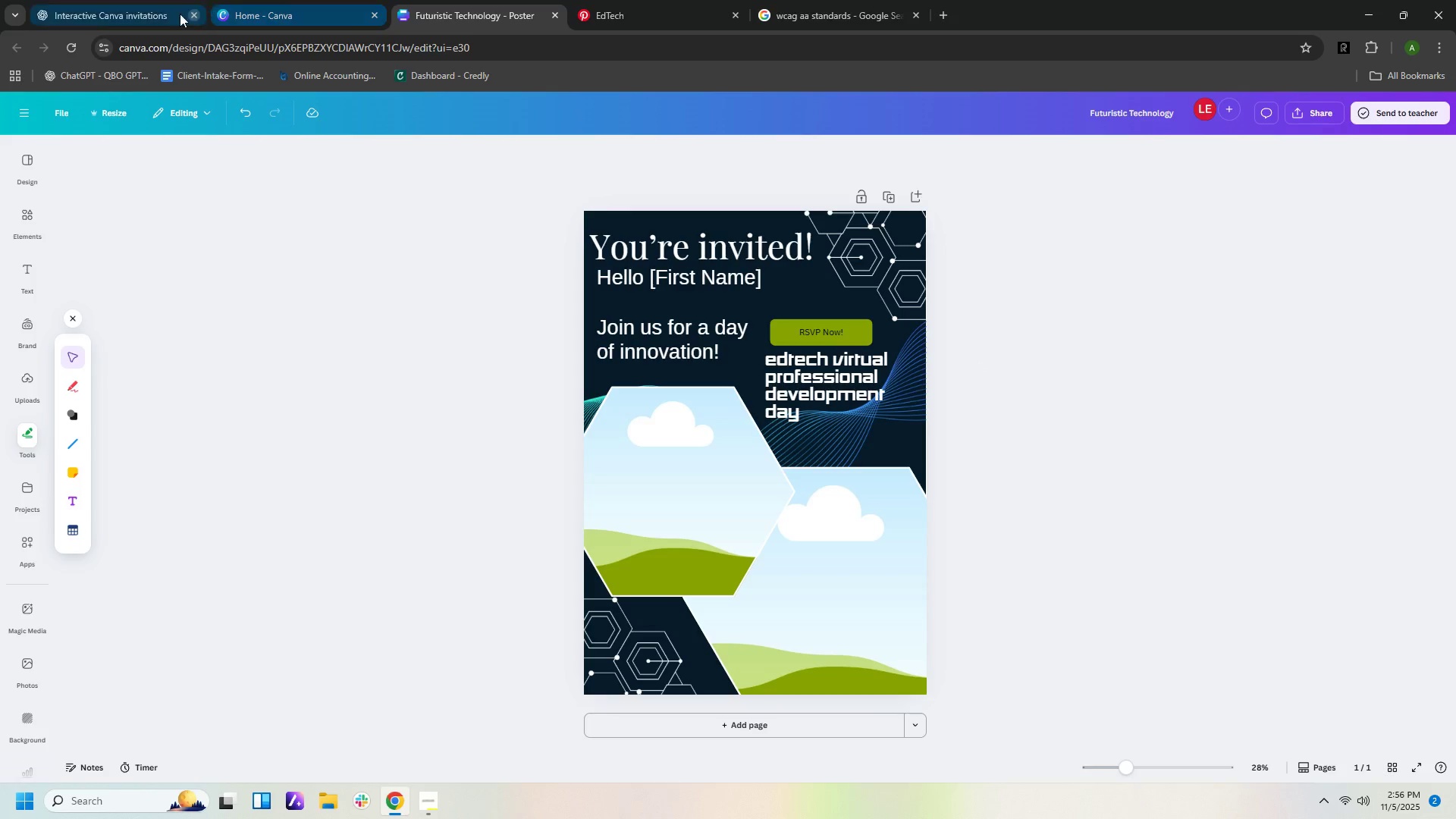 
left_click([155, 16])
 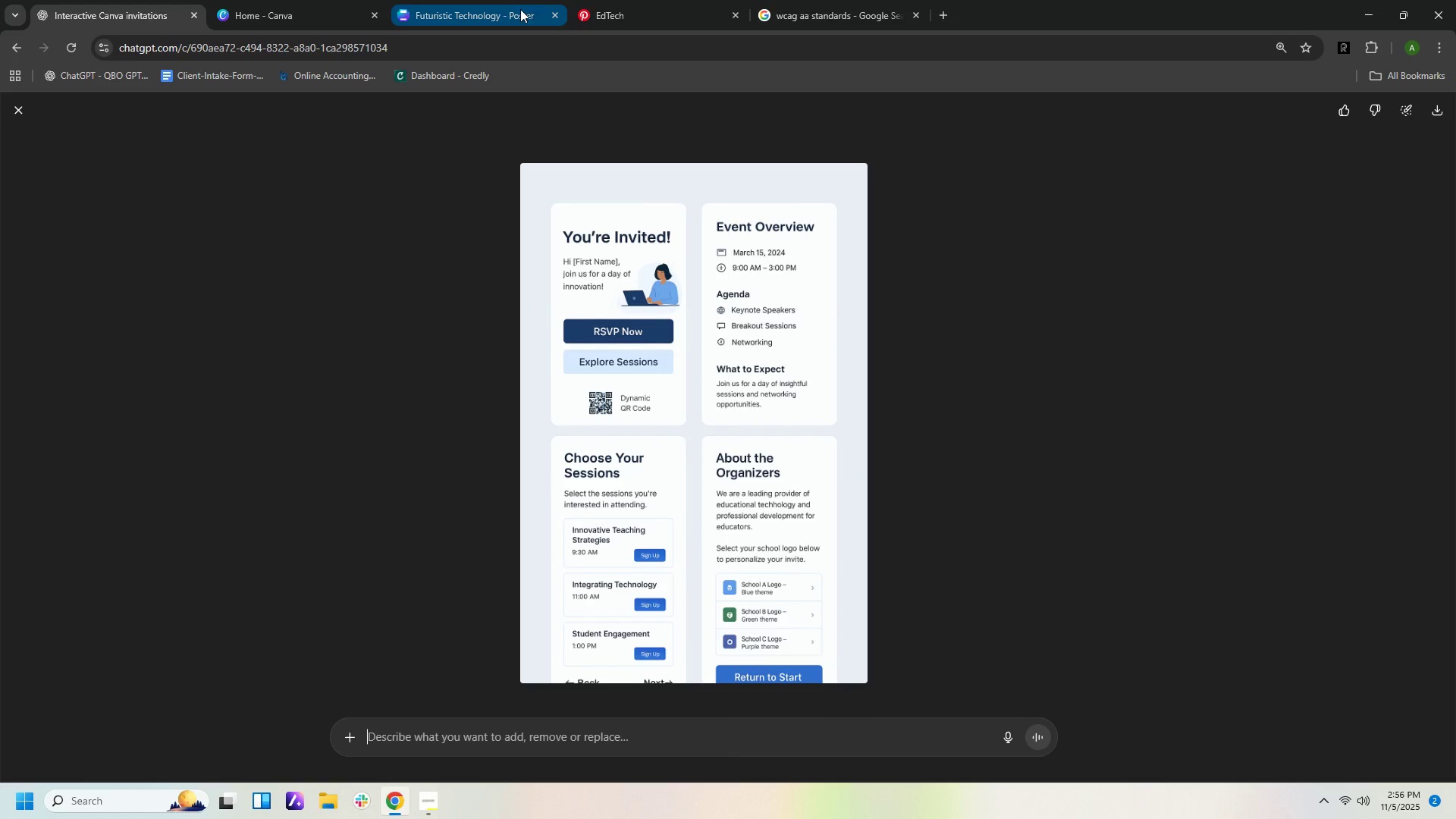 
left_click([520, 9])
 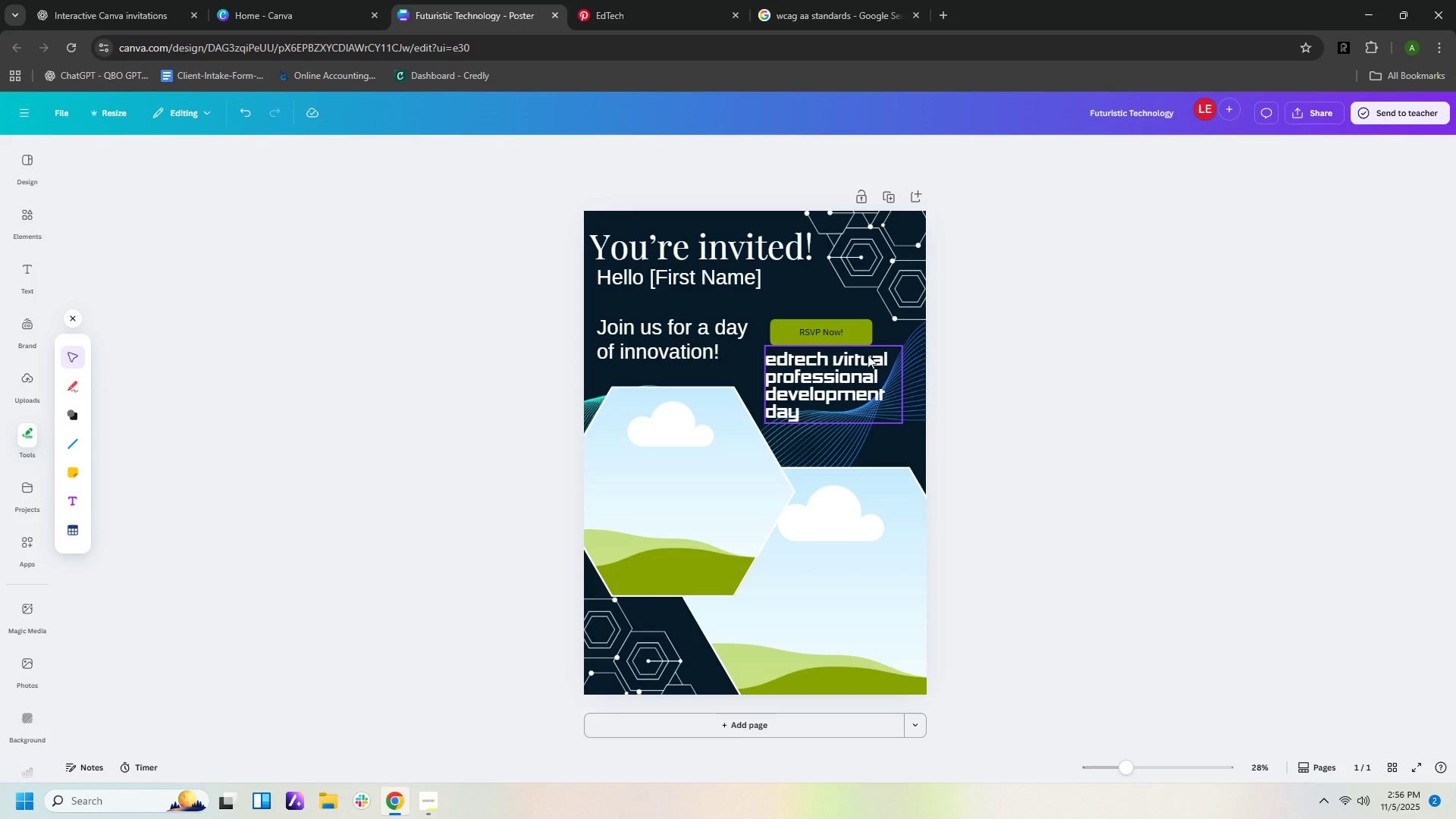 
left_click([861, 343])
 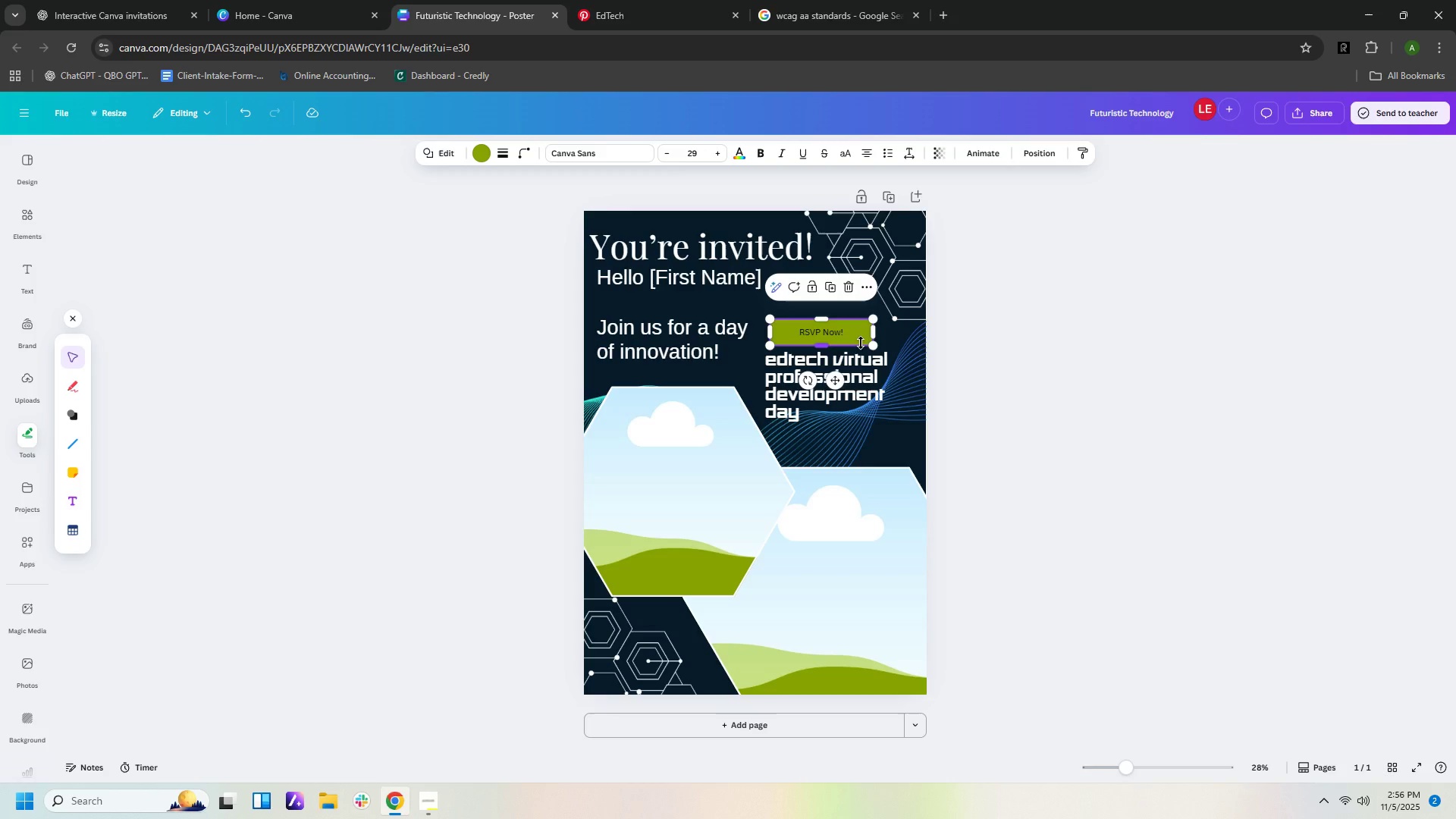 
key(Control+C)
 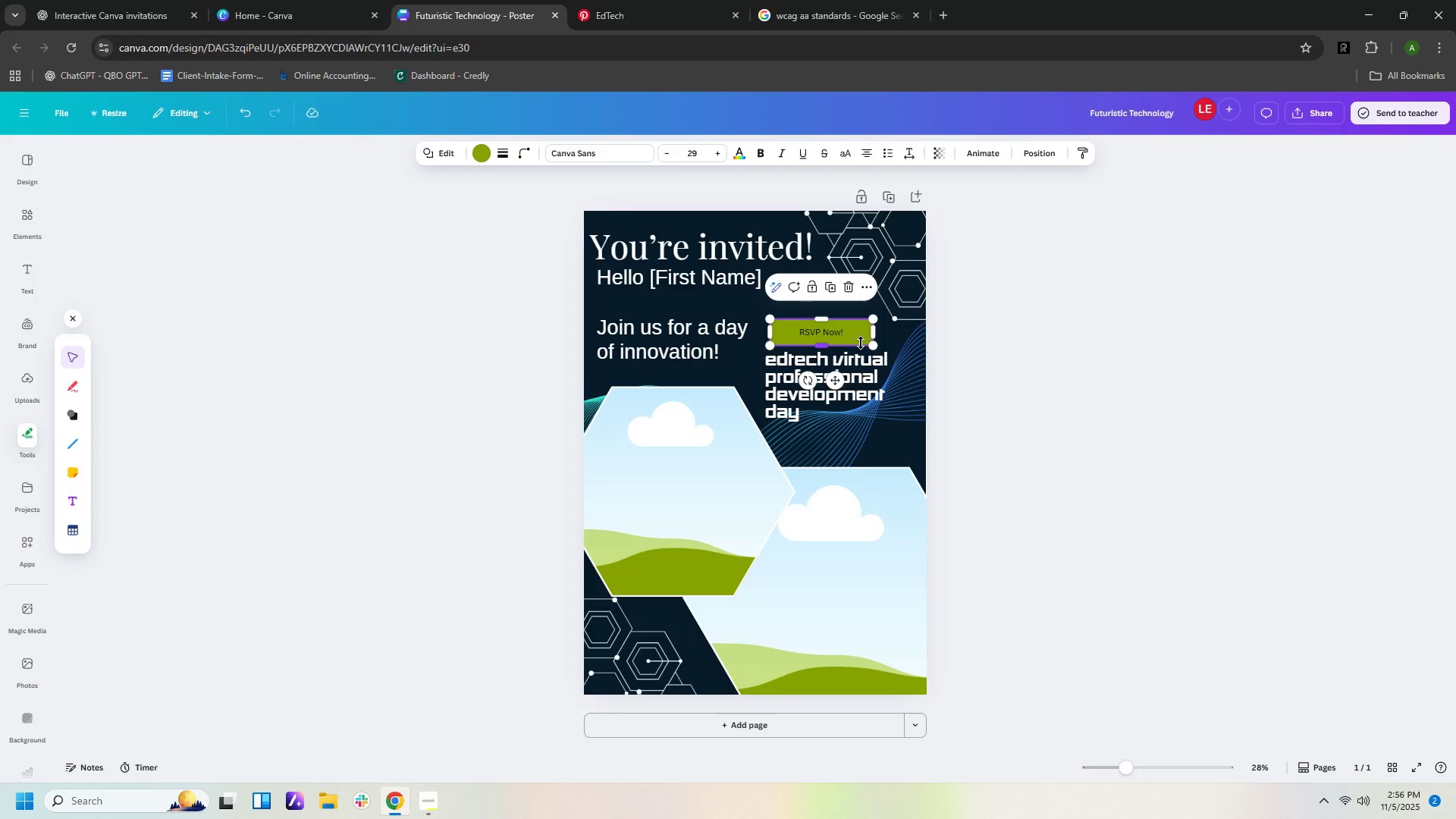 
key(Control+V)
 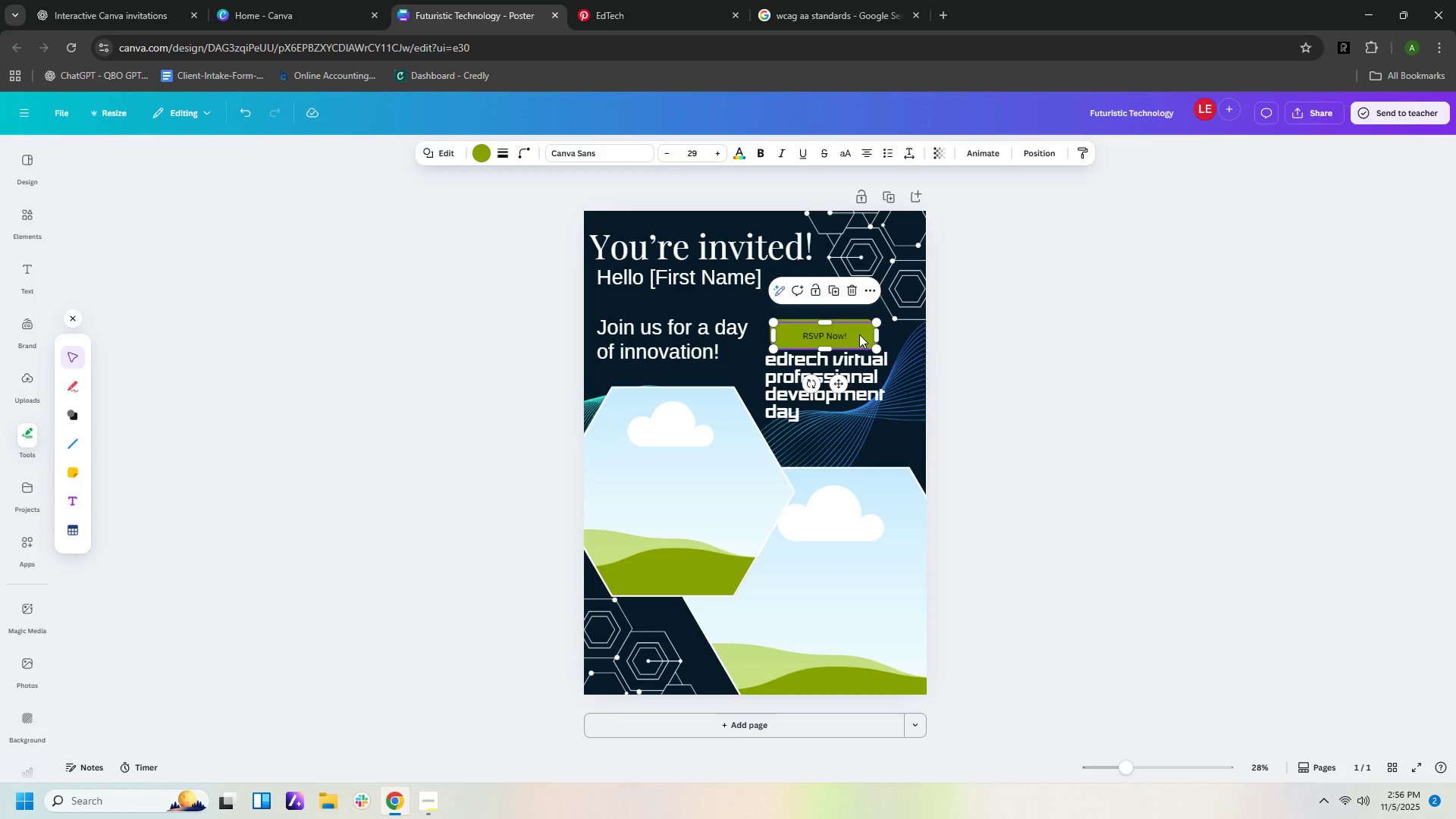 
double_click([859, 334])
 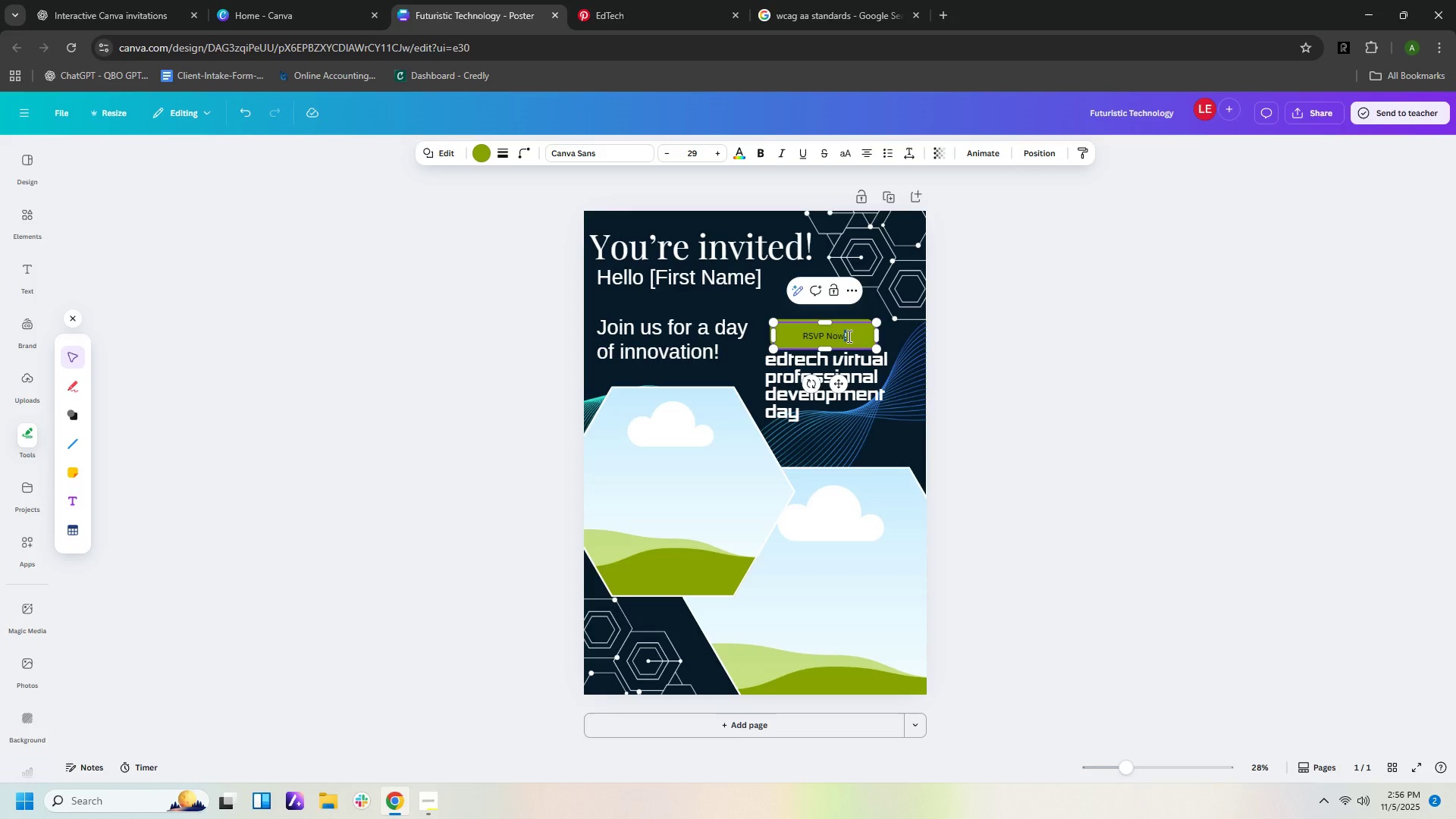 
double_click([848, 336])
 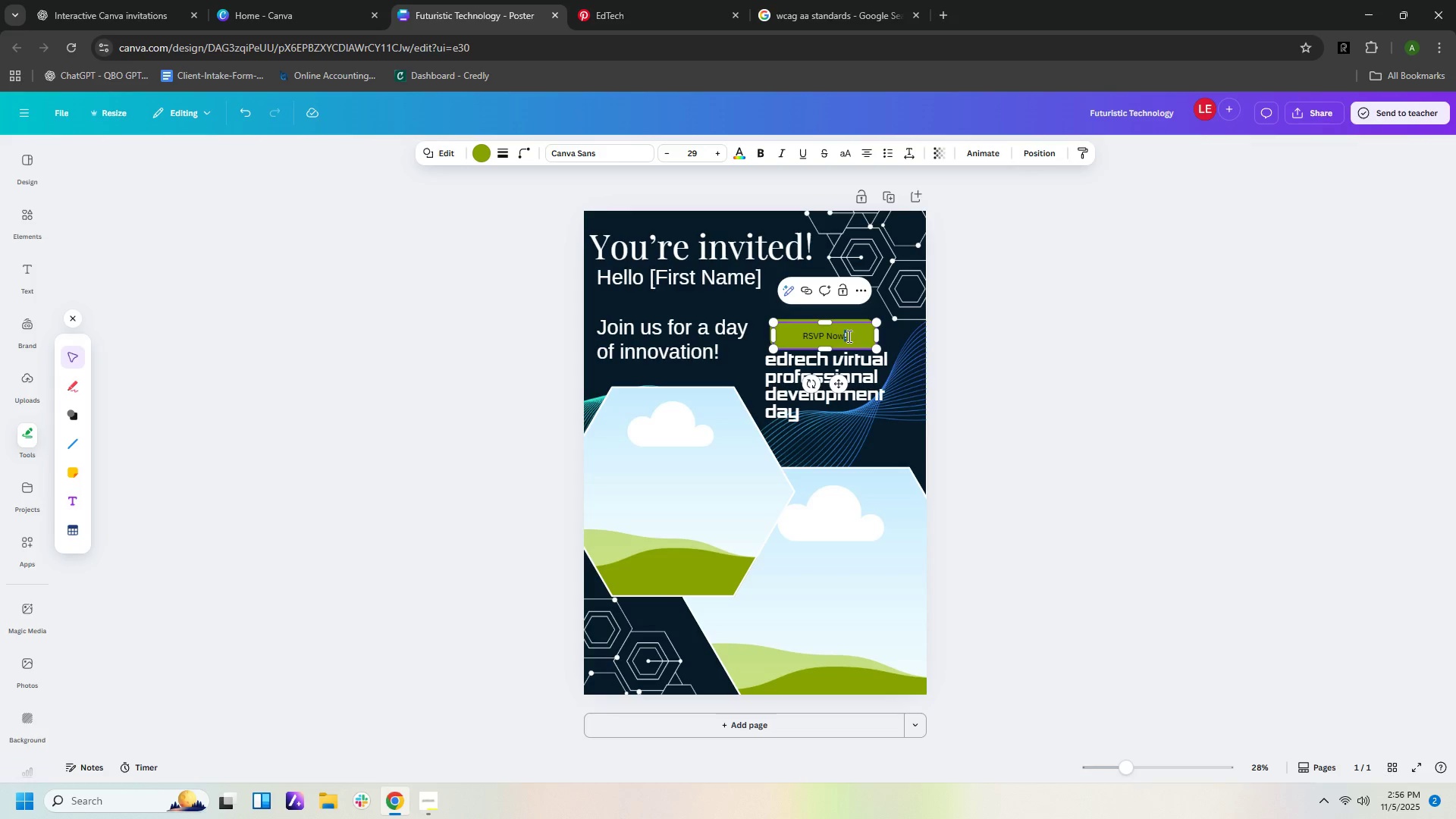 
left_click_drag(start_coordinate=[848, 336], to_coordinate=[761, 328])
 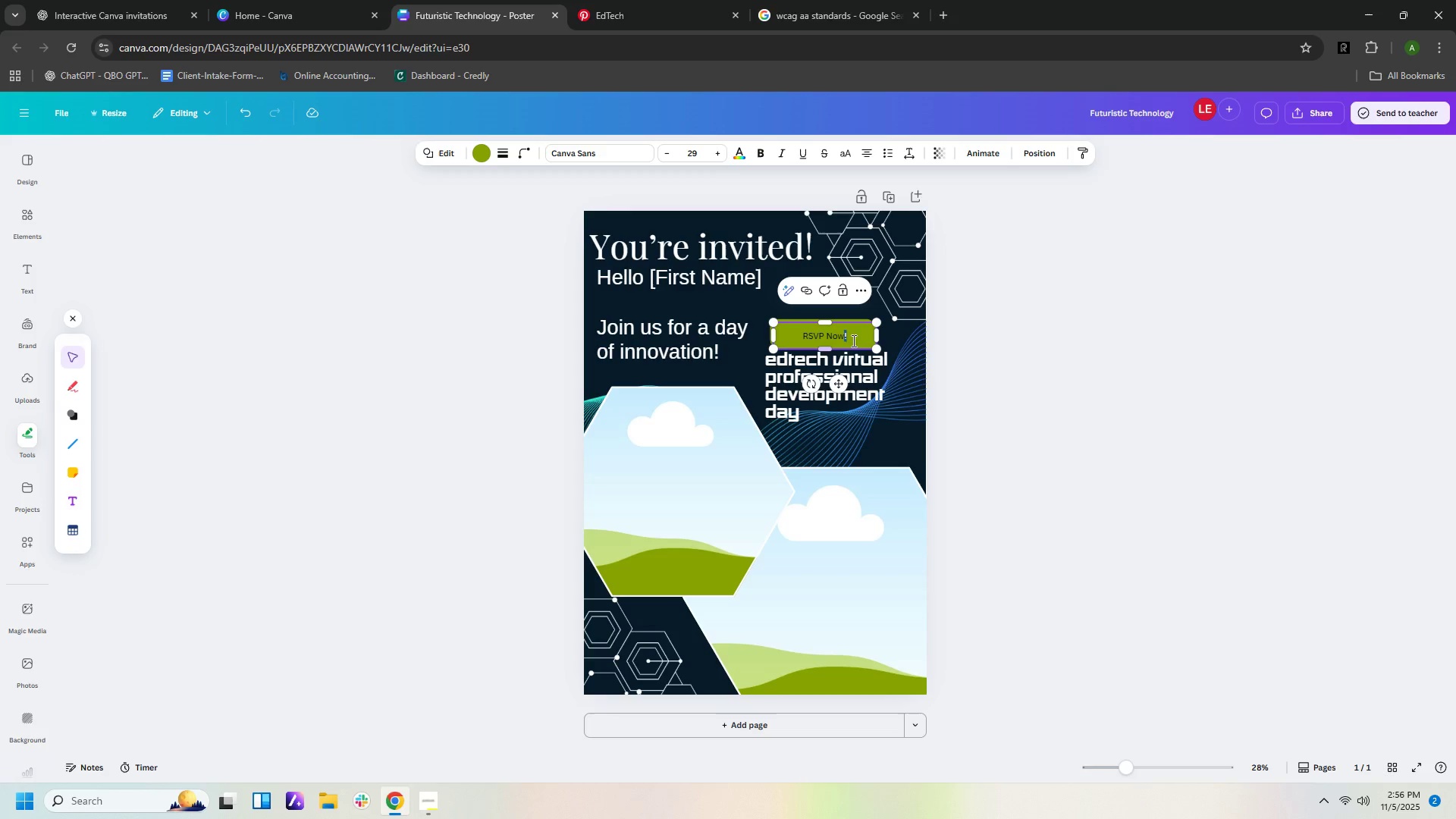 
left_click([849, 334])
 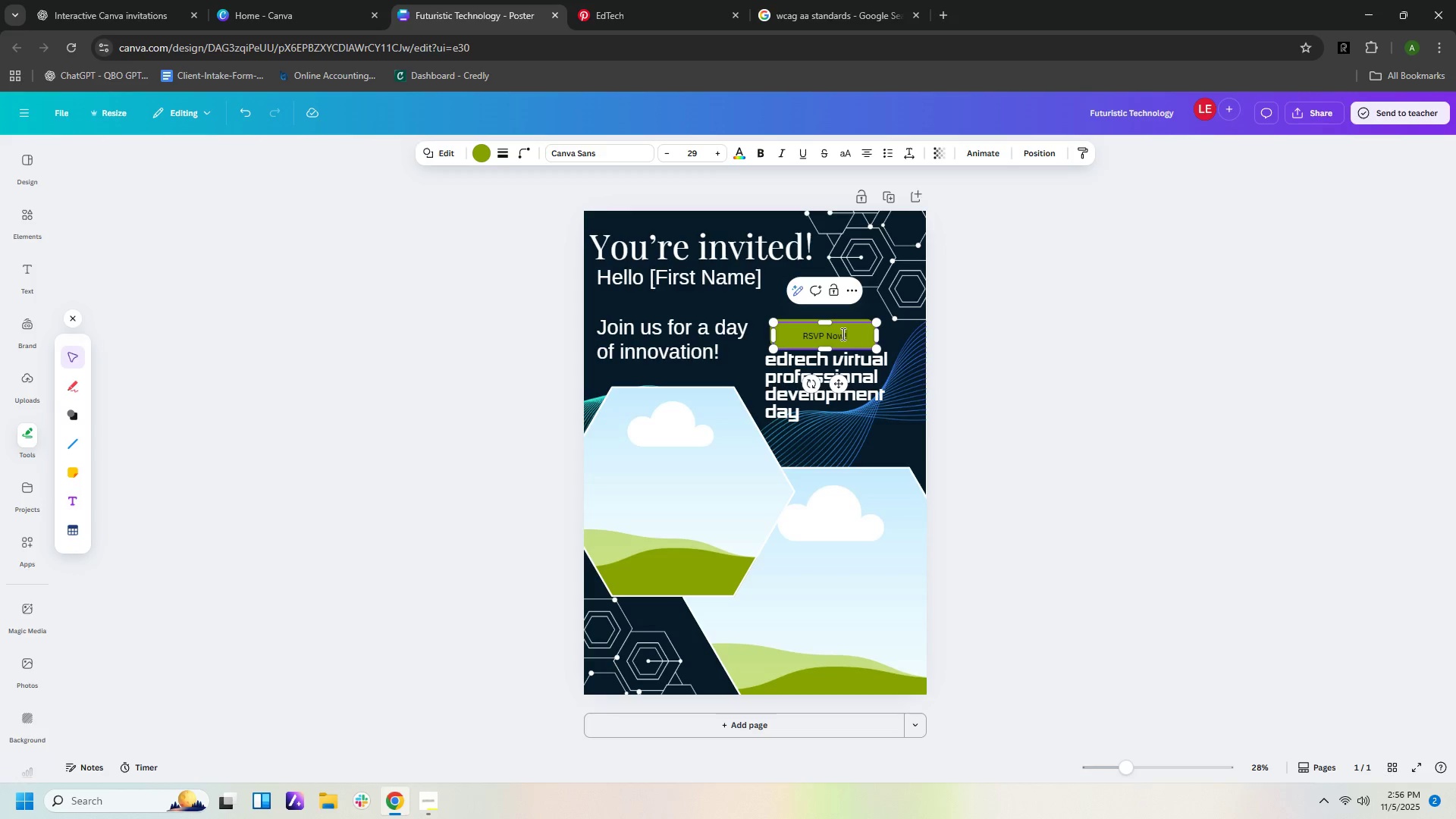 
left_click_drag(start_coordinate=[855, 333], to_coordinate=[791, 327])
 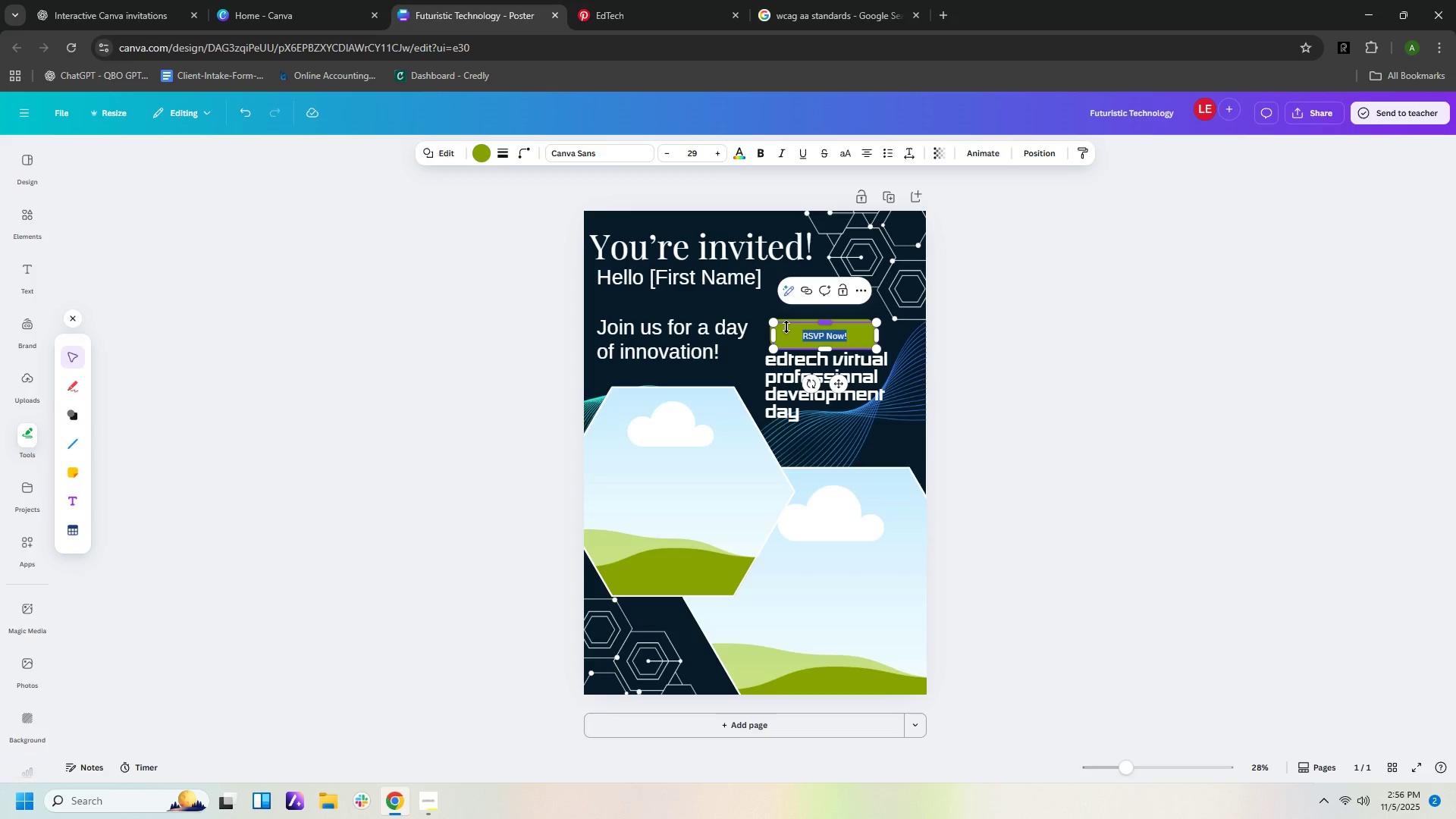 
type(Explre)
key(Backspace)
key(Backspace)
type(oreSessions)
 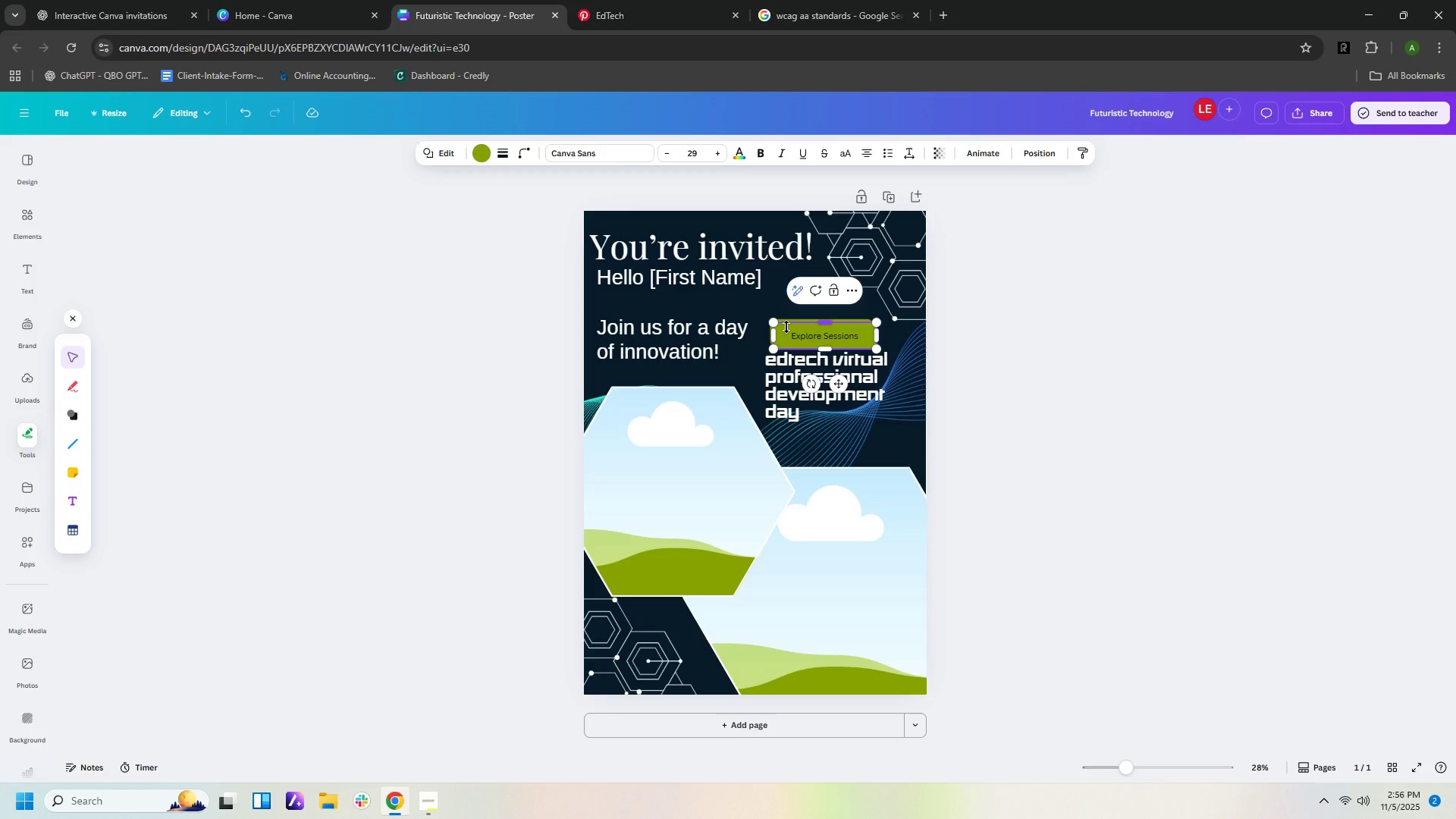 
left_click([1029, 372])
 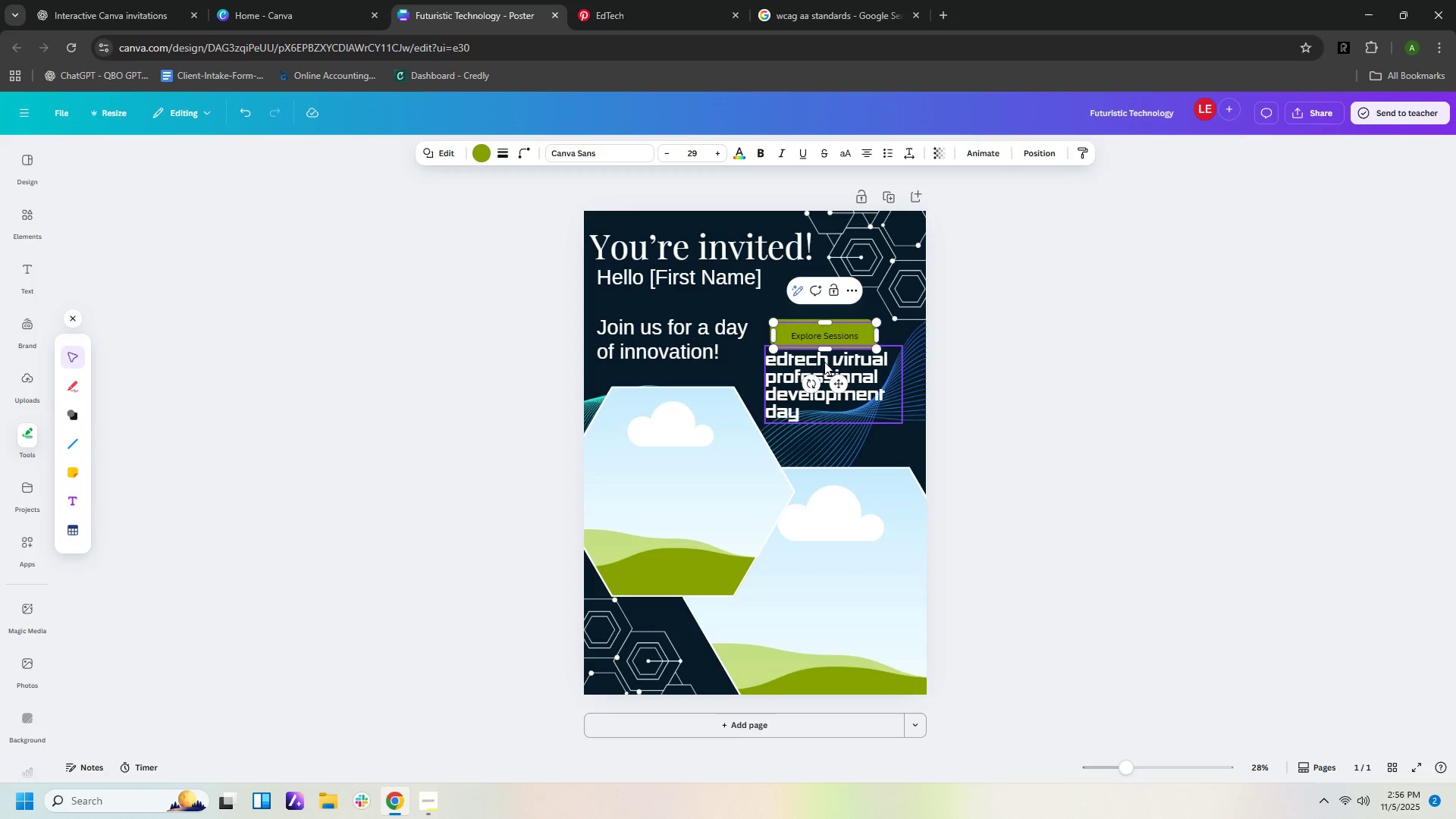 
left_click_drag(start_coordinate=[825, 362], to_coordinate=[638, 643])
 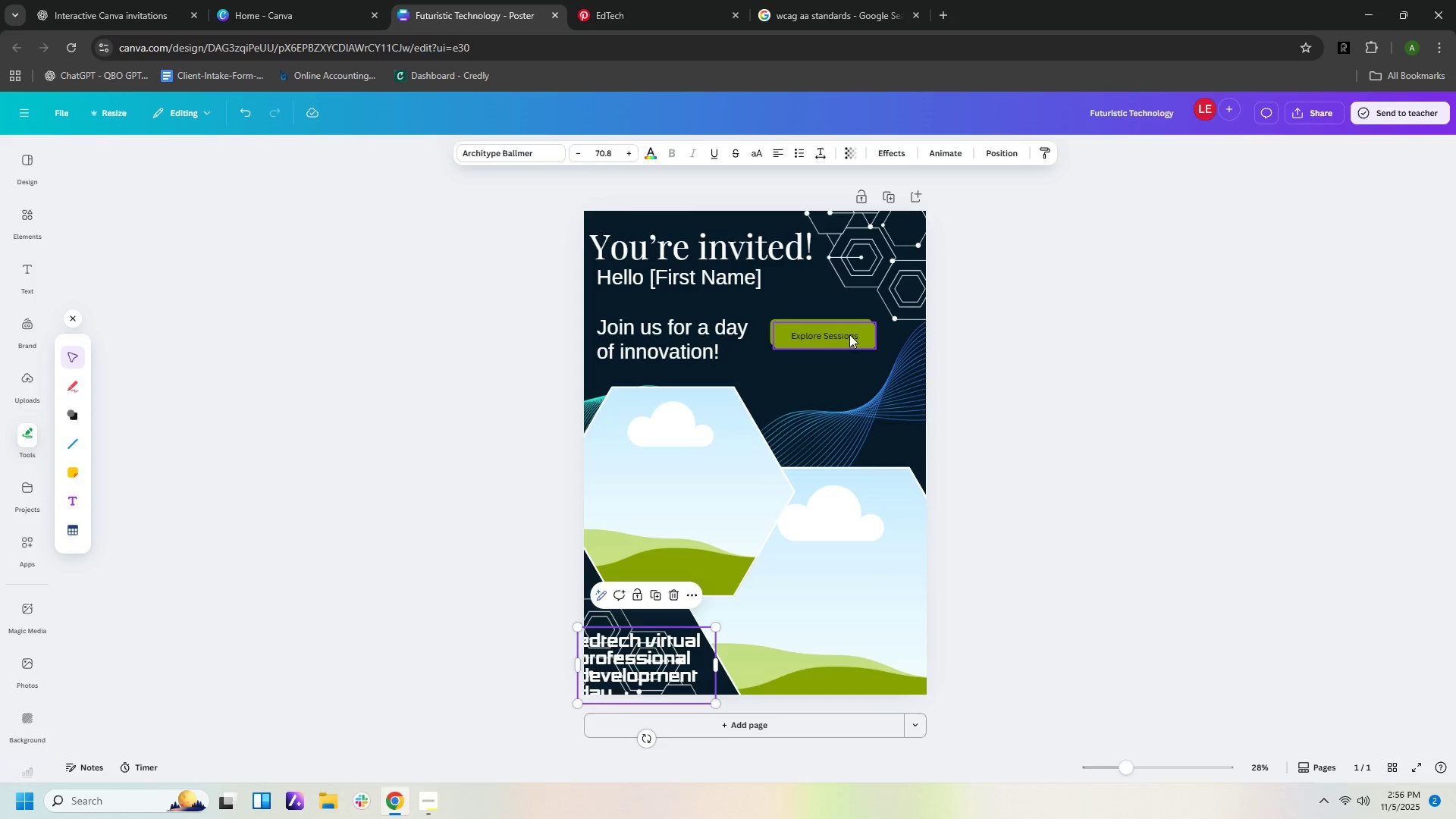 
left_click_drag(start_coordinate=[849, 334], to_coordinate=[848, 365])
 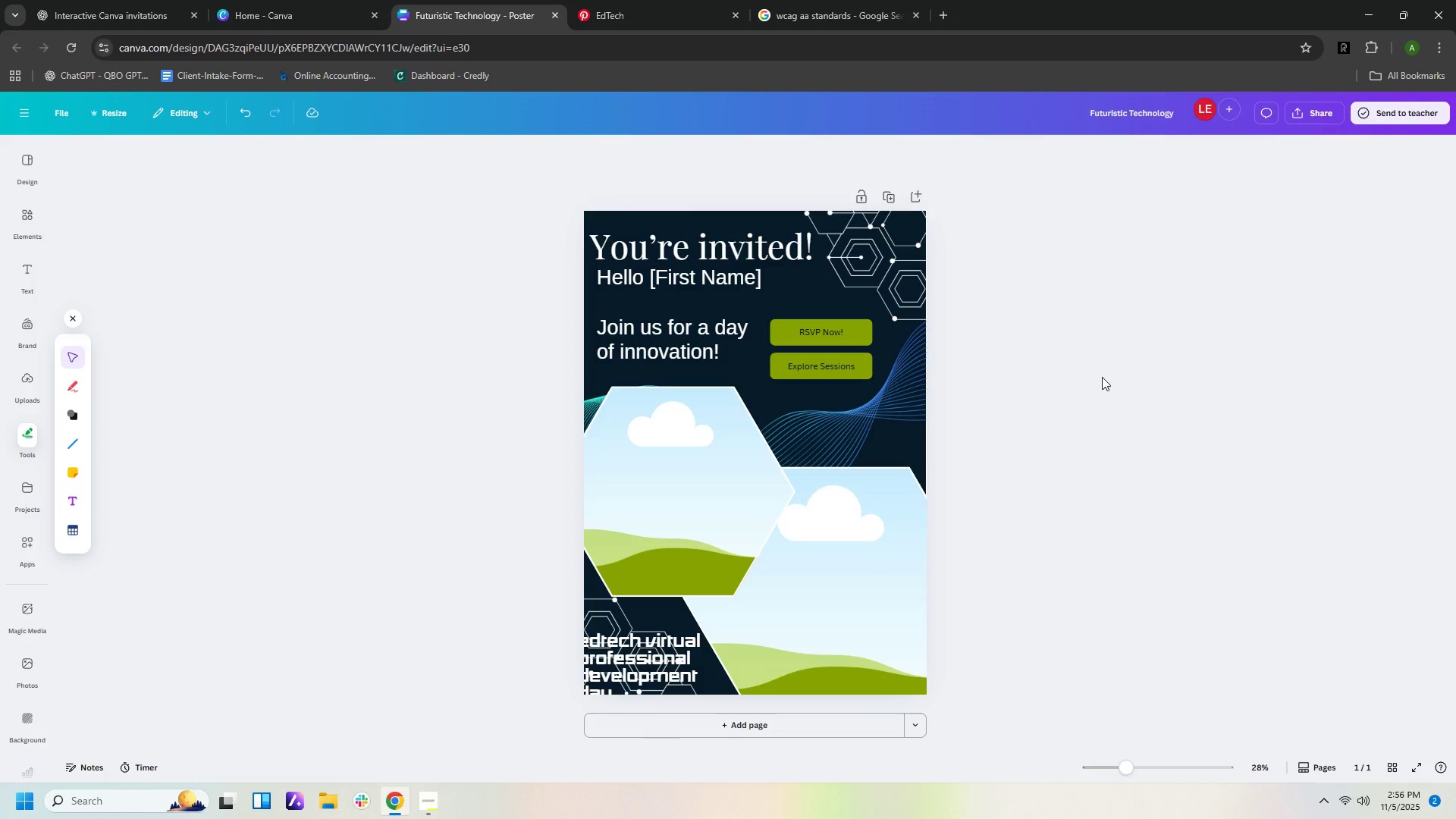 
left_click([708, 441])
 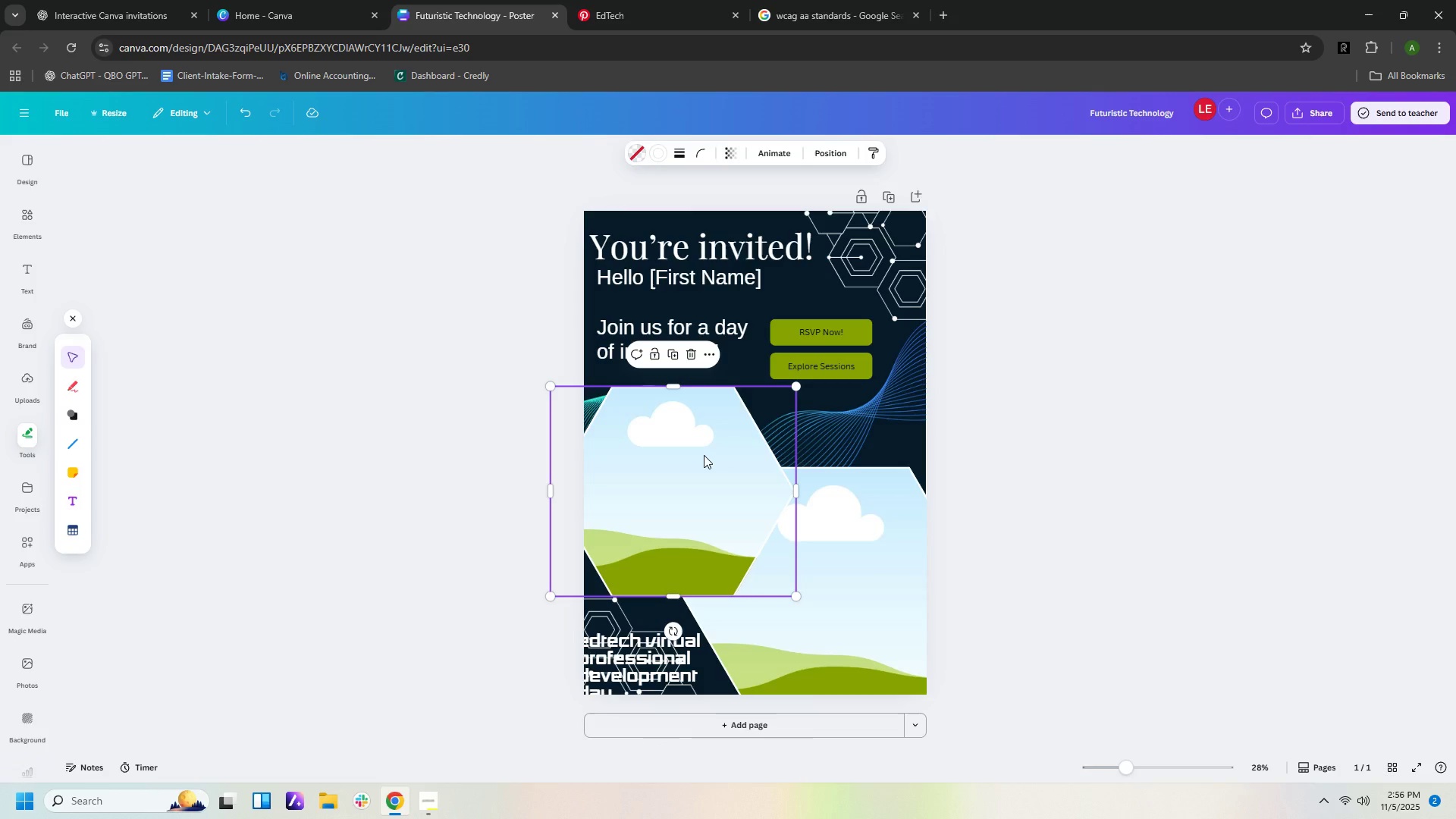 
right_click([704, 455])
 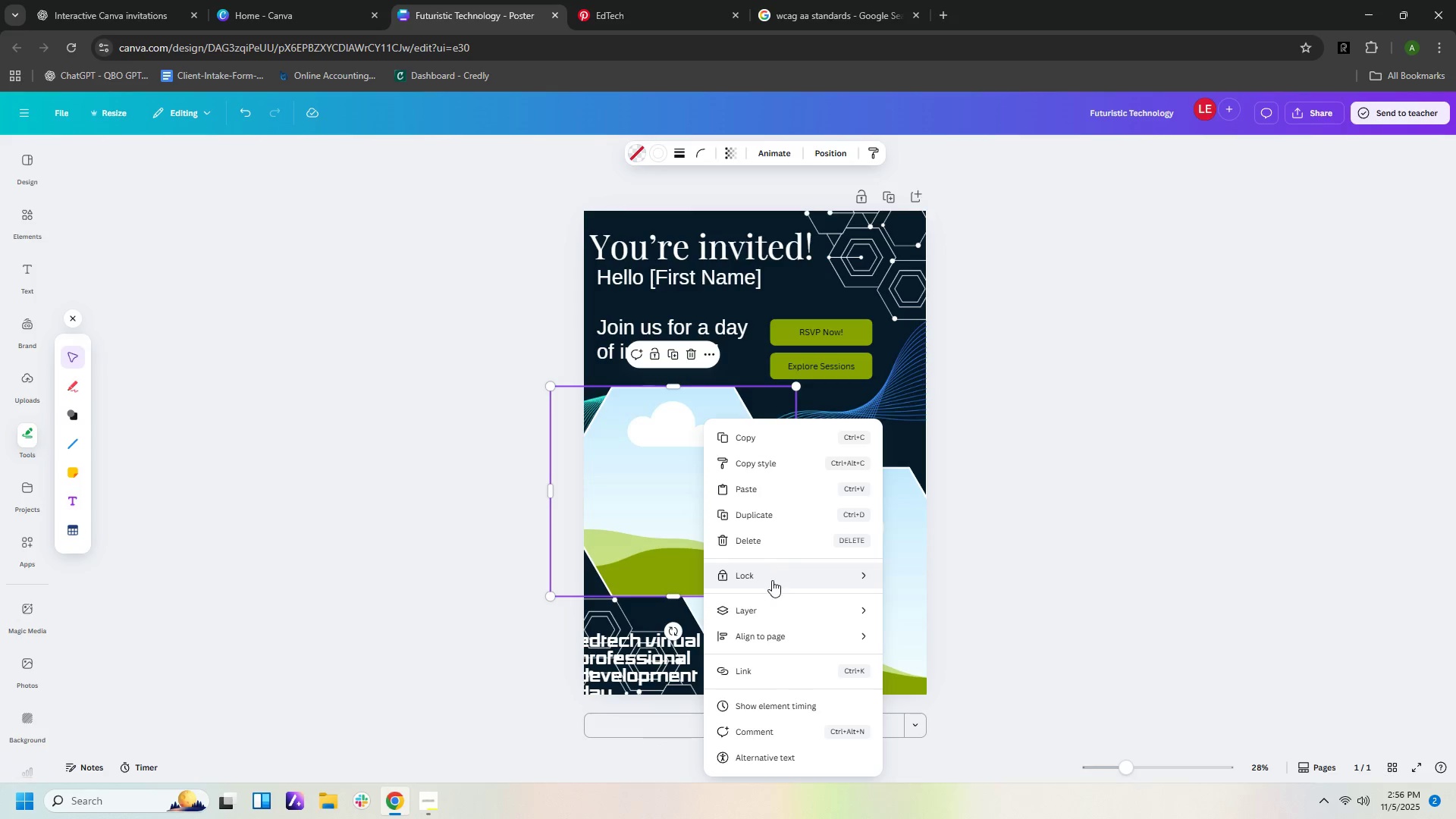 
mouse_move([808, 612])
 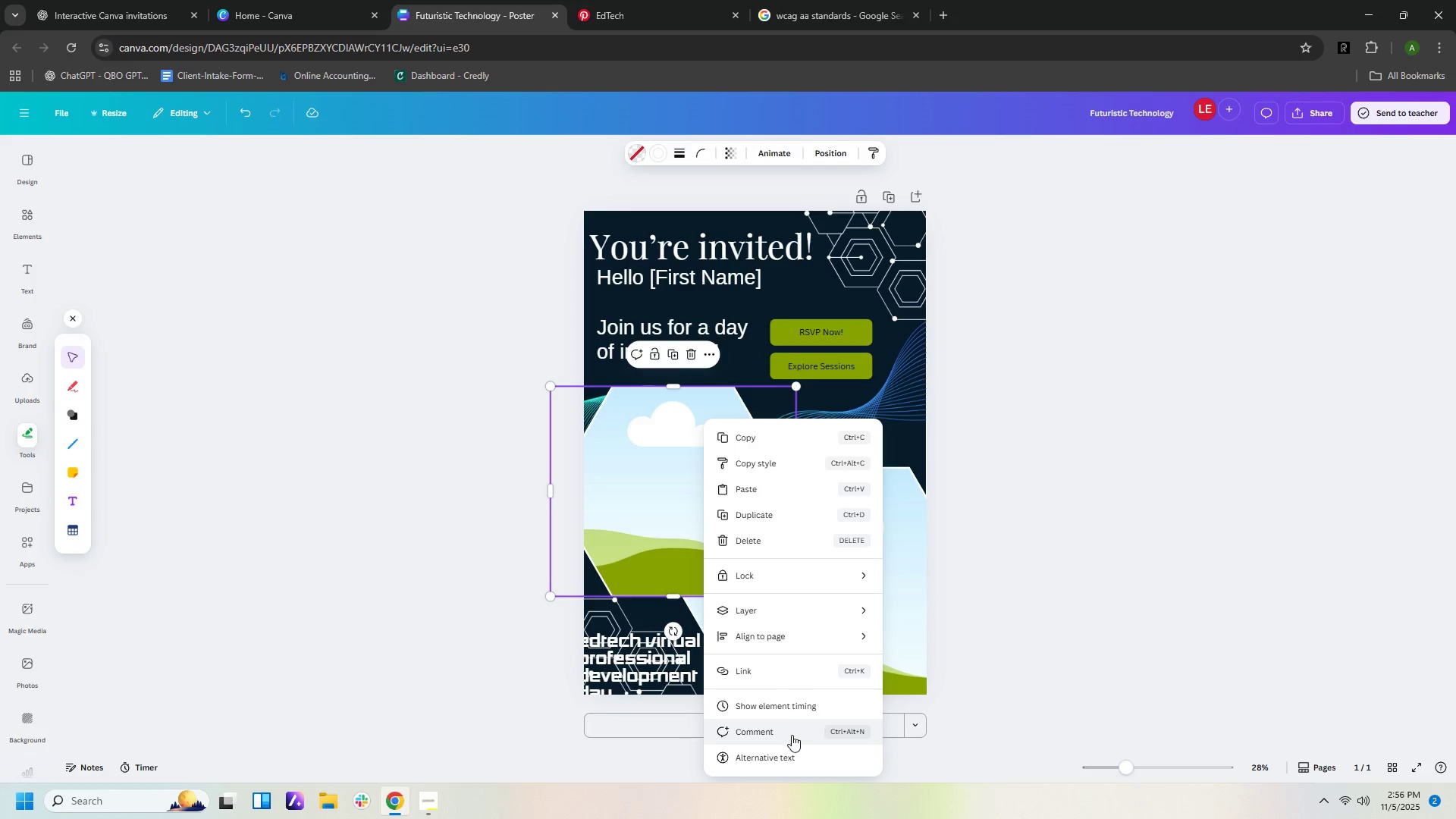 
left_click([649, 557])
 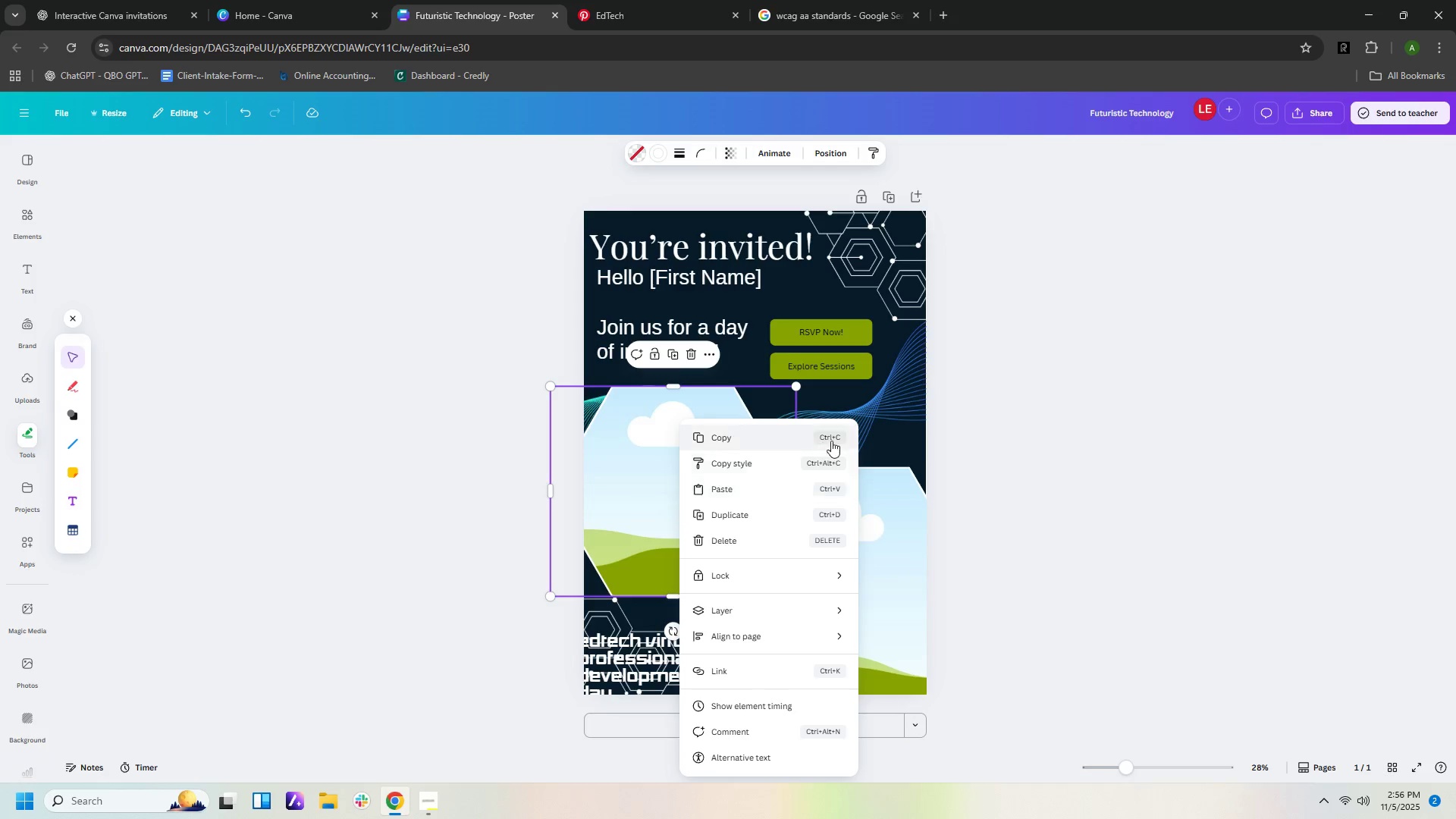 
left_click([1109, 406])
 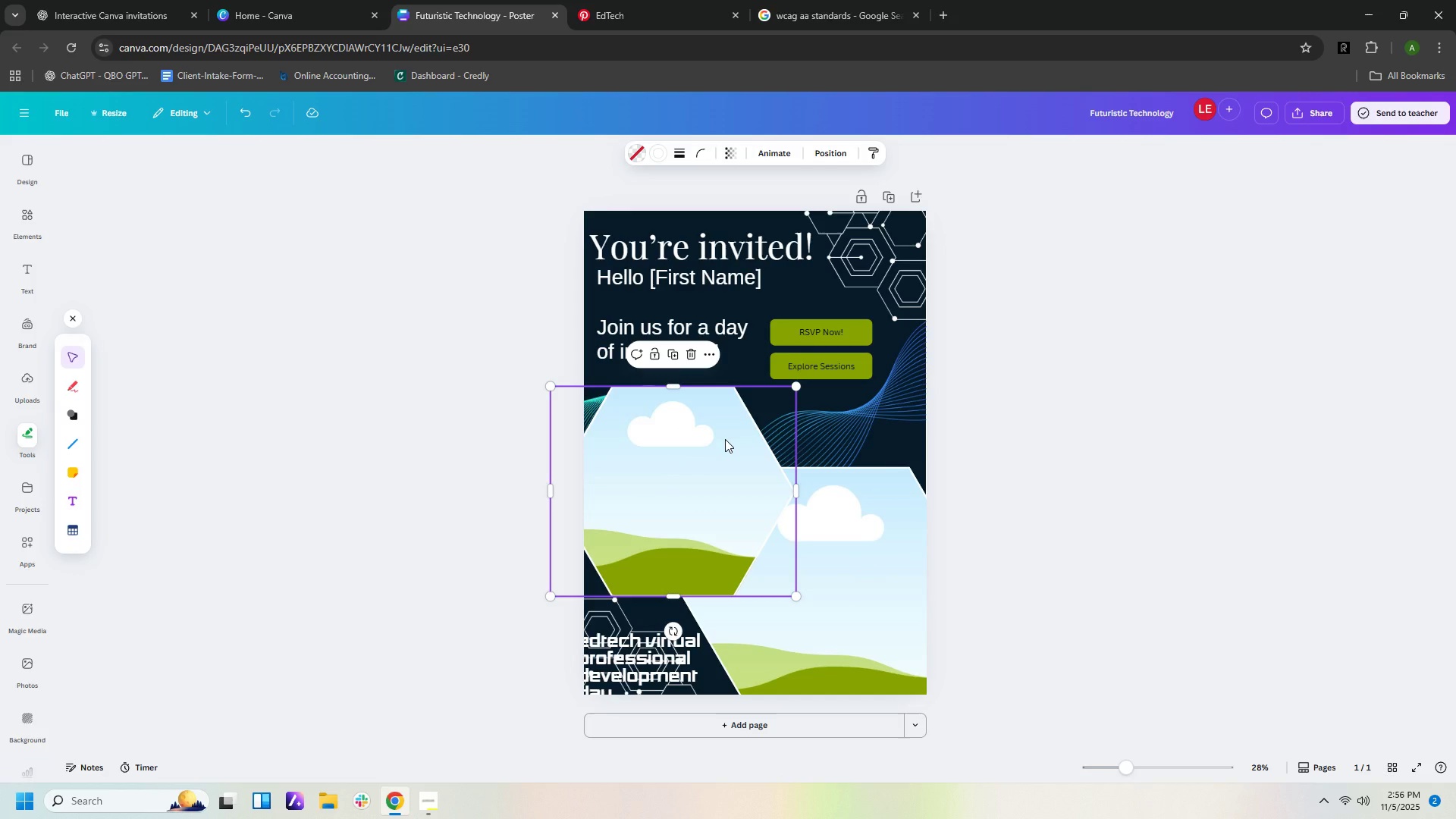 
left_click([725, 439])
 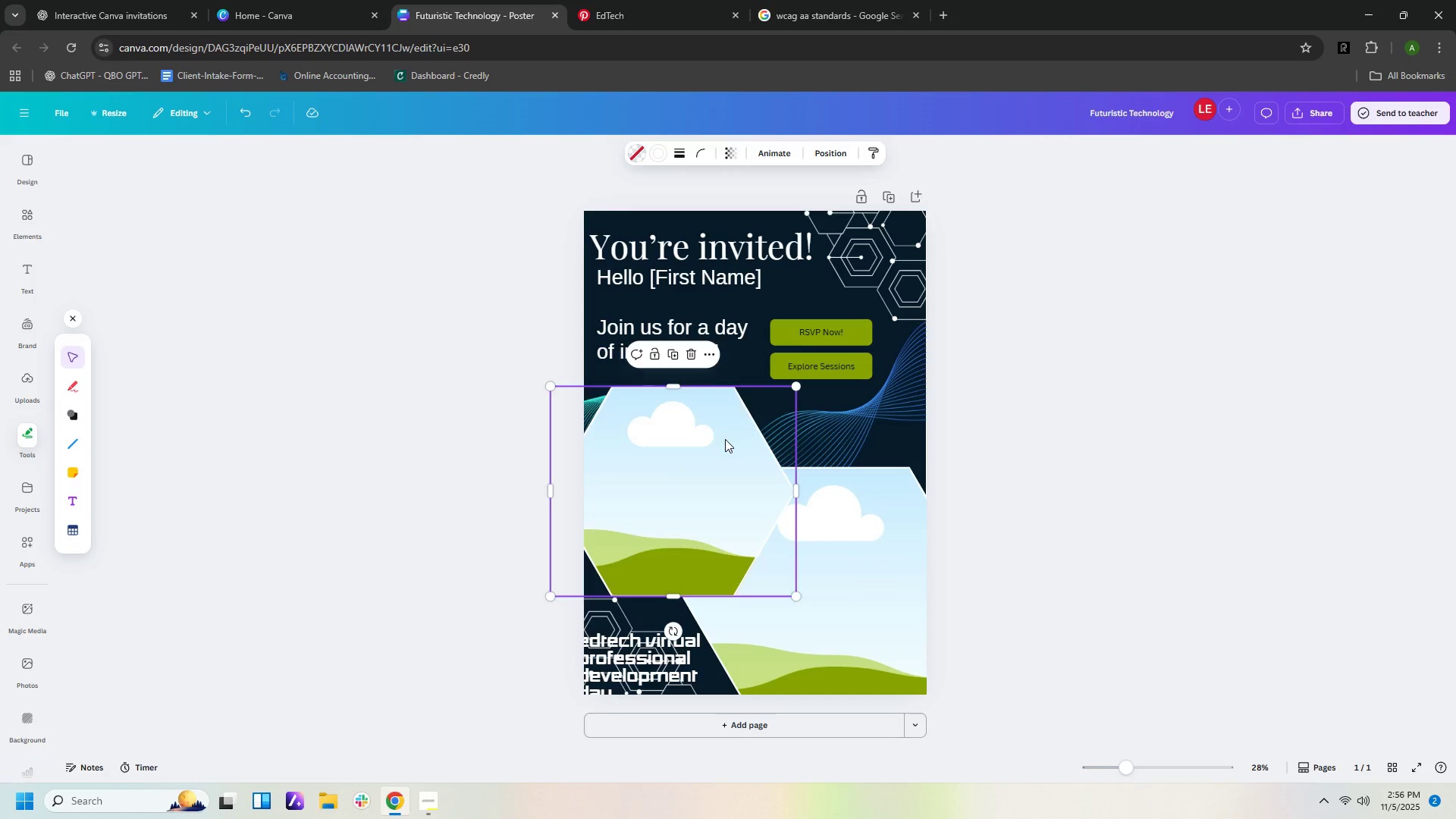 
key(Delete)
 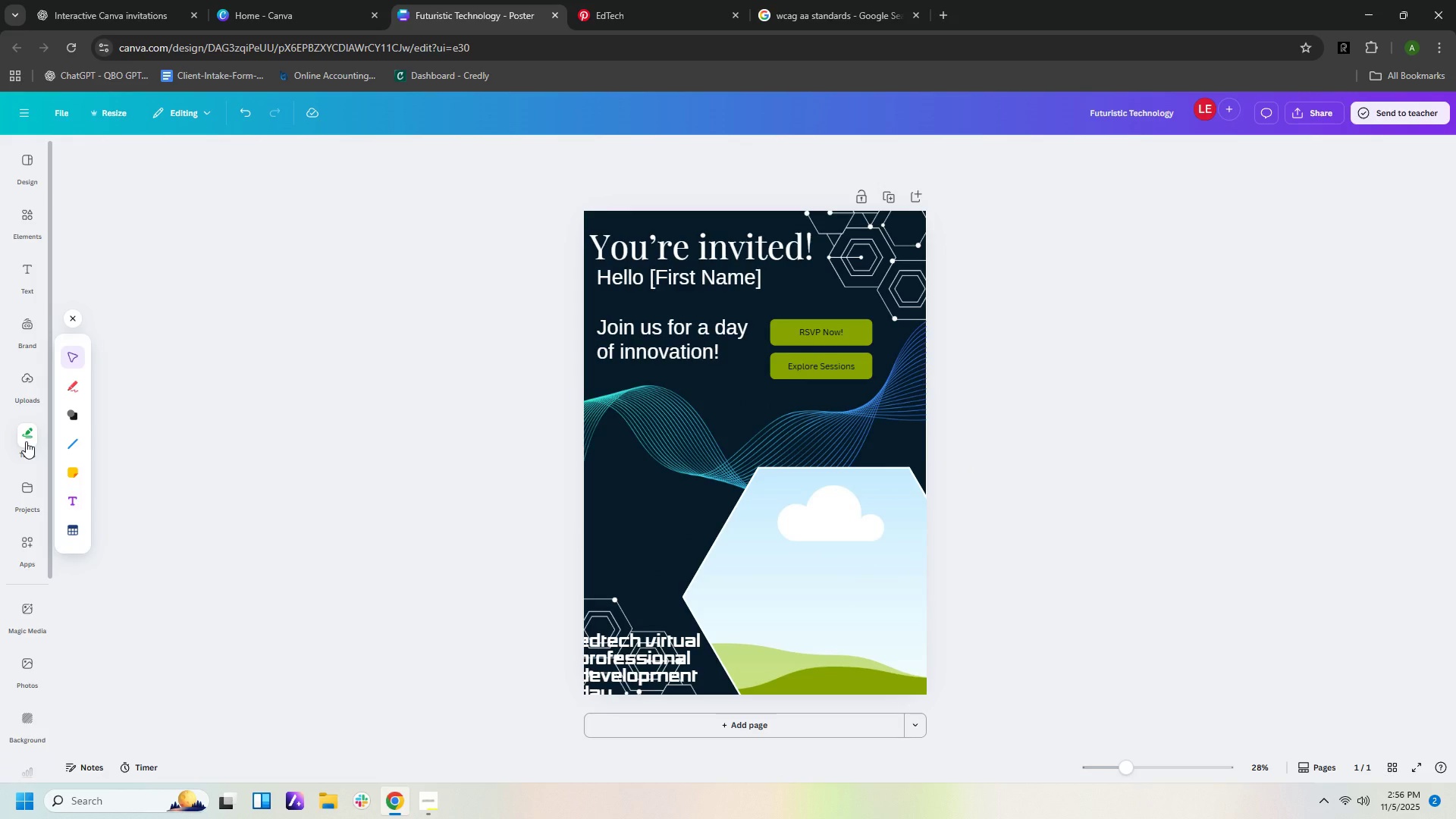 
wait(5.4)
 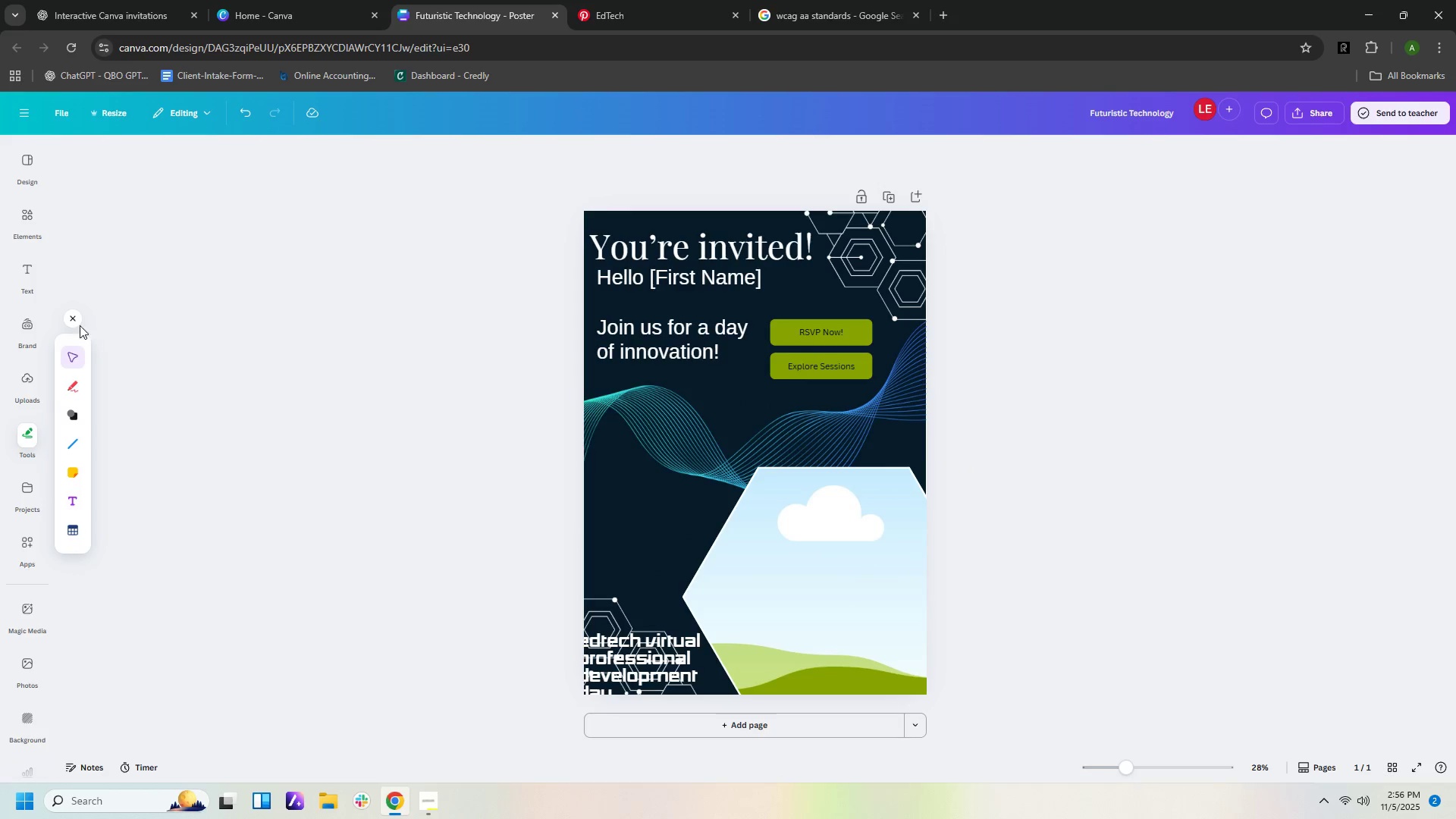 
left_click([72, 424])
 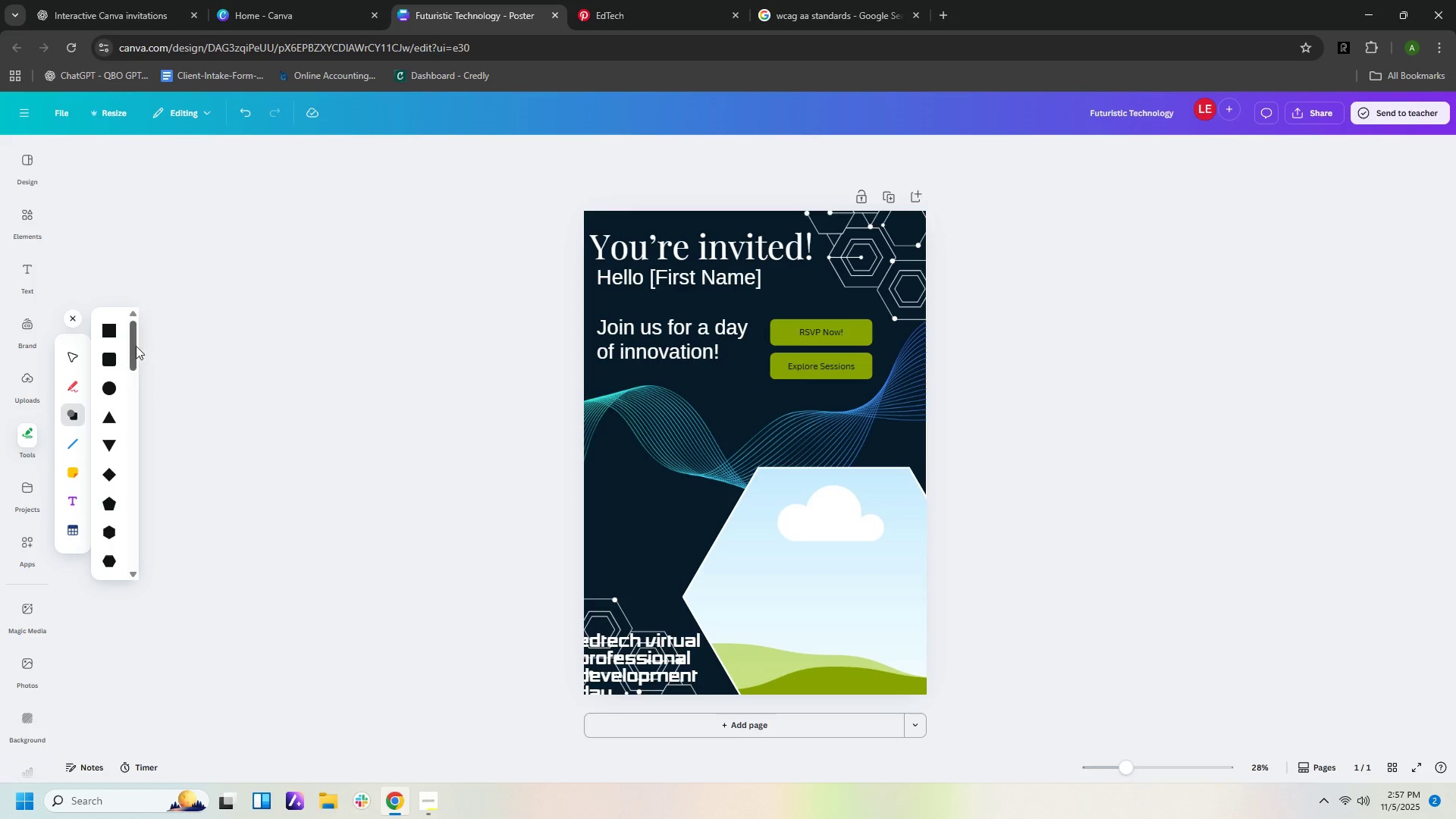 
left_click_drag(start_coordinate=[133, 344], to_coordinate=[130, 374])
 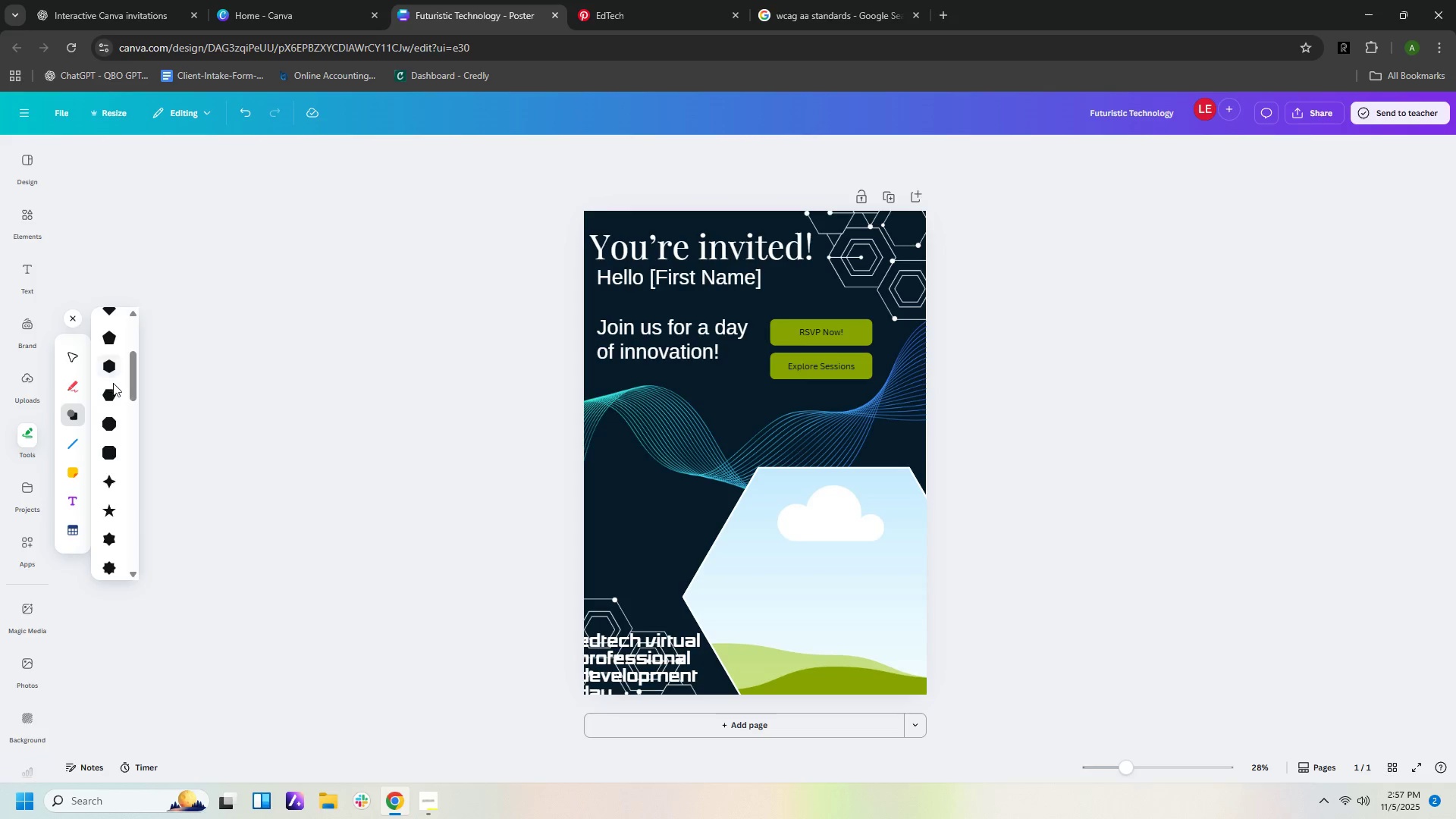 
left_click([116, 398])
 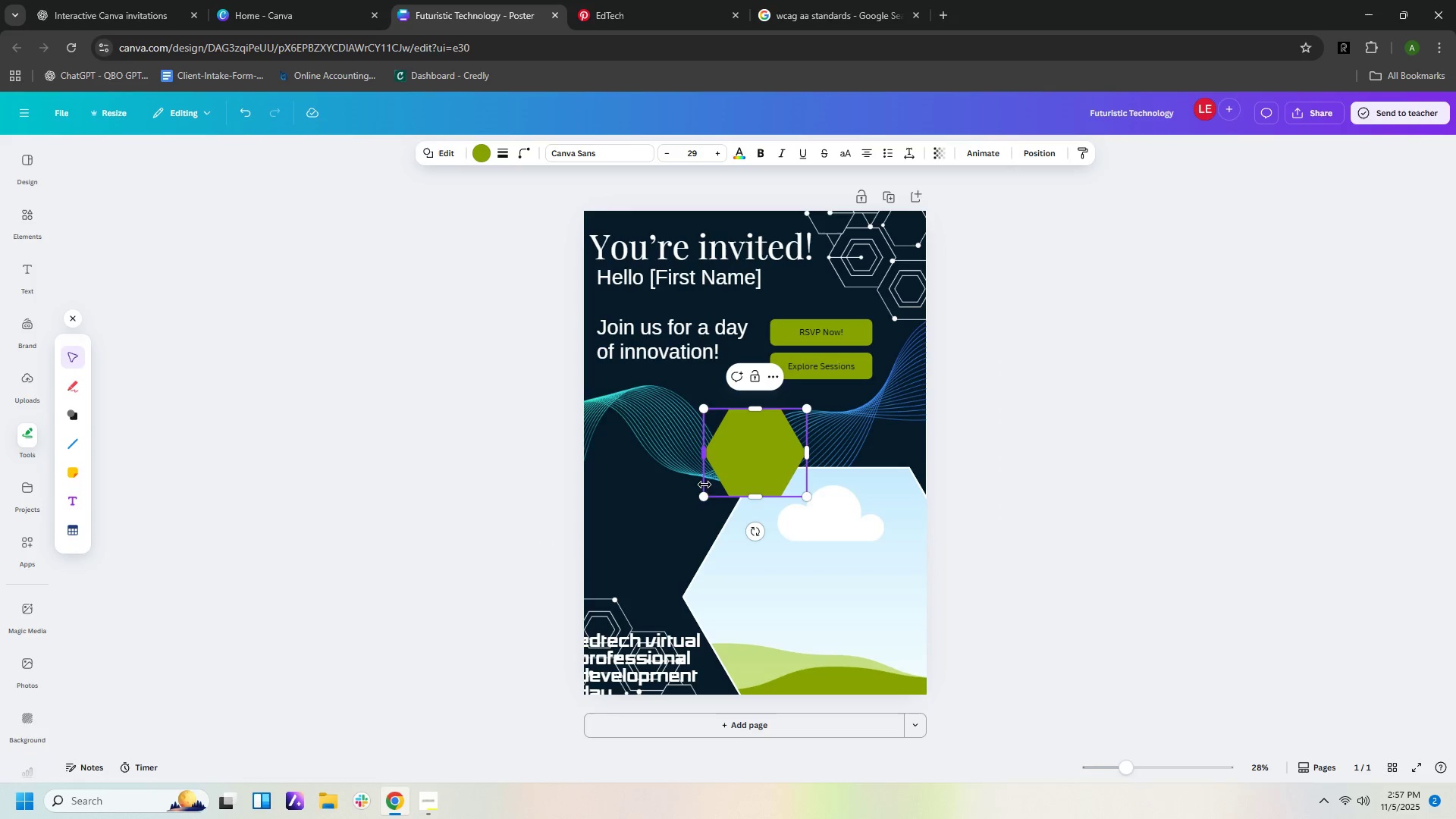 
left_click_drag(start_coordinate=[704, 499], to_coordinate=[547, 573])
 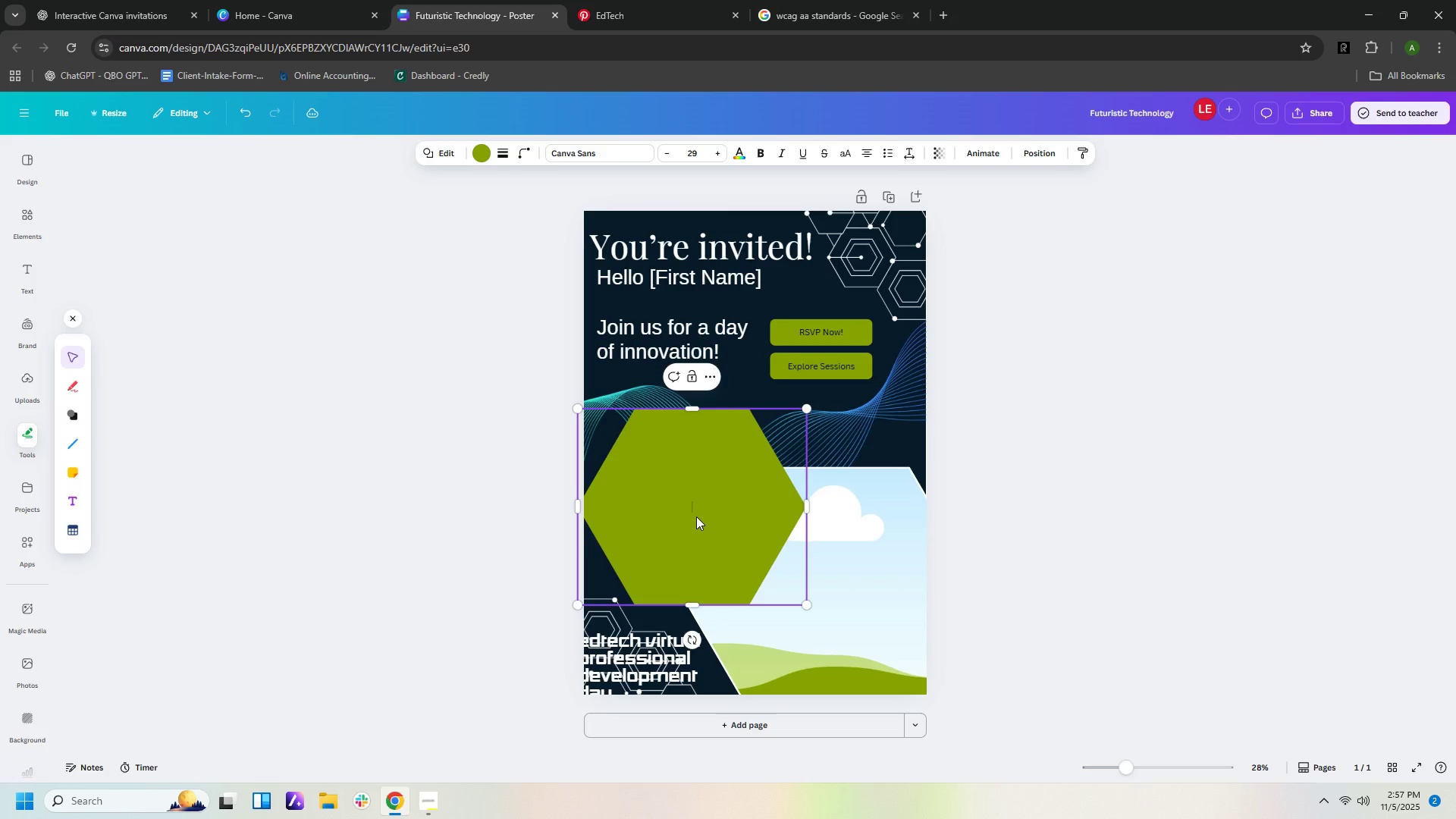 
left_click_drag(start_coordinate=[696, 516], to_coordinate=[656, 513])
 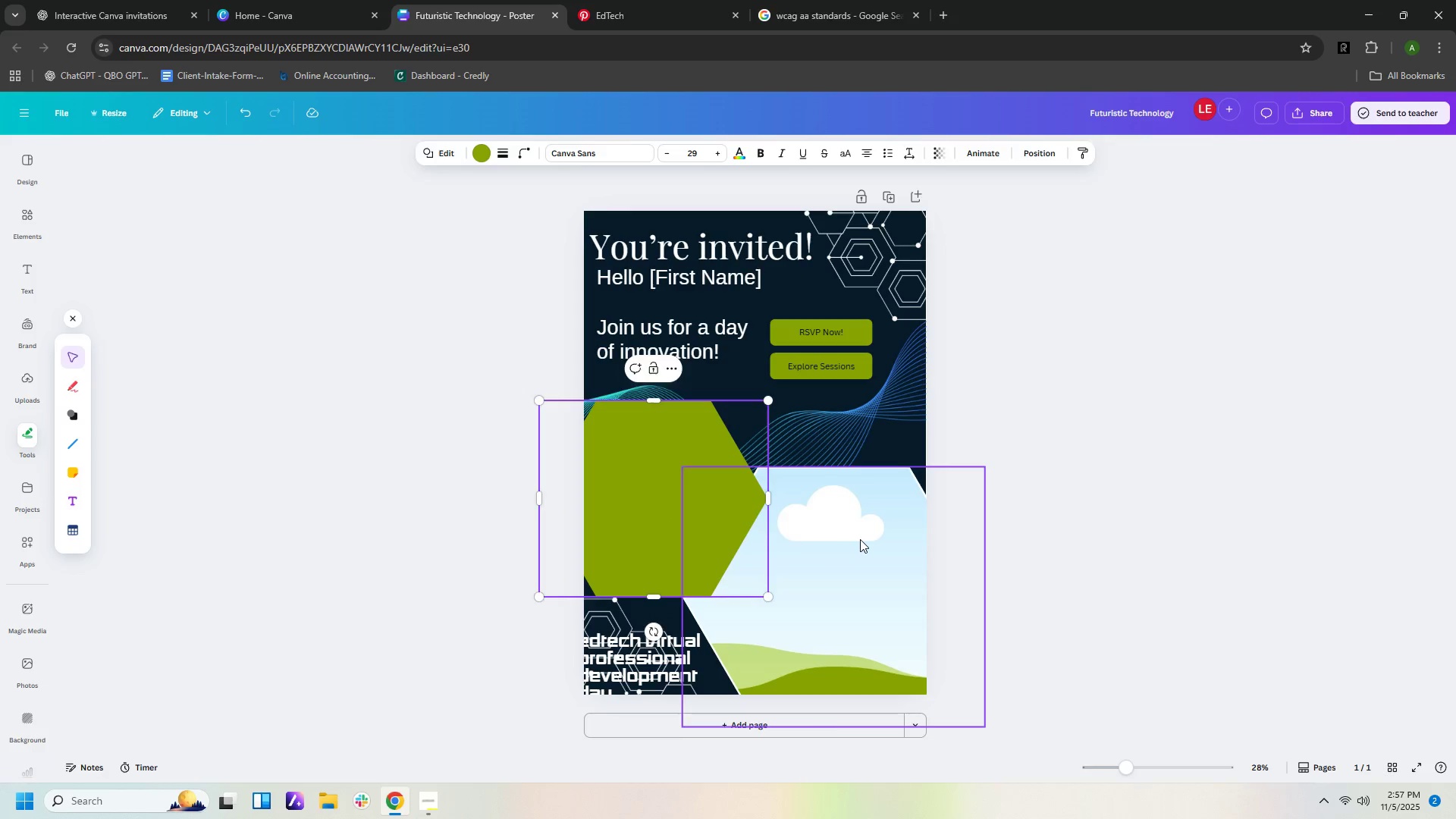 
left_click([860, 539])
 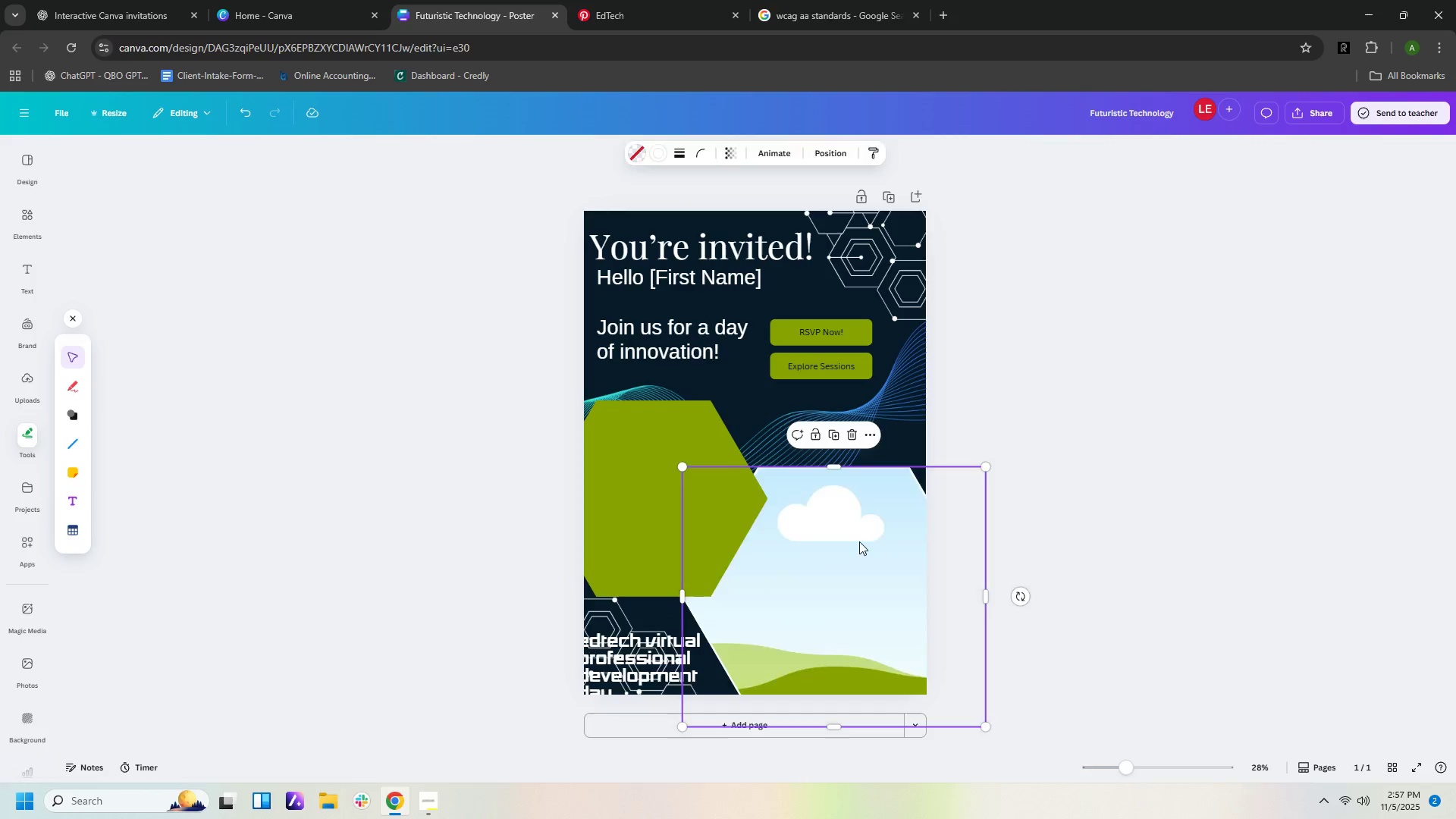 
key(Delete)
 